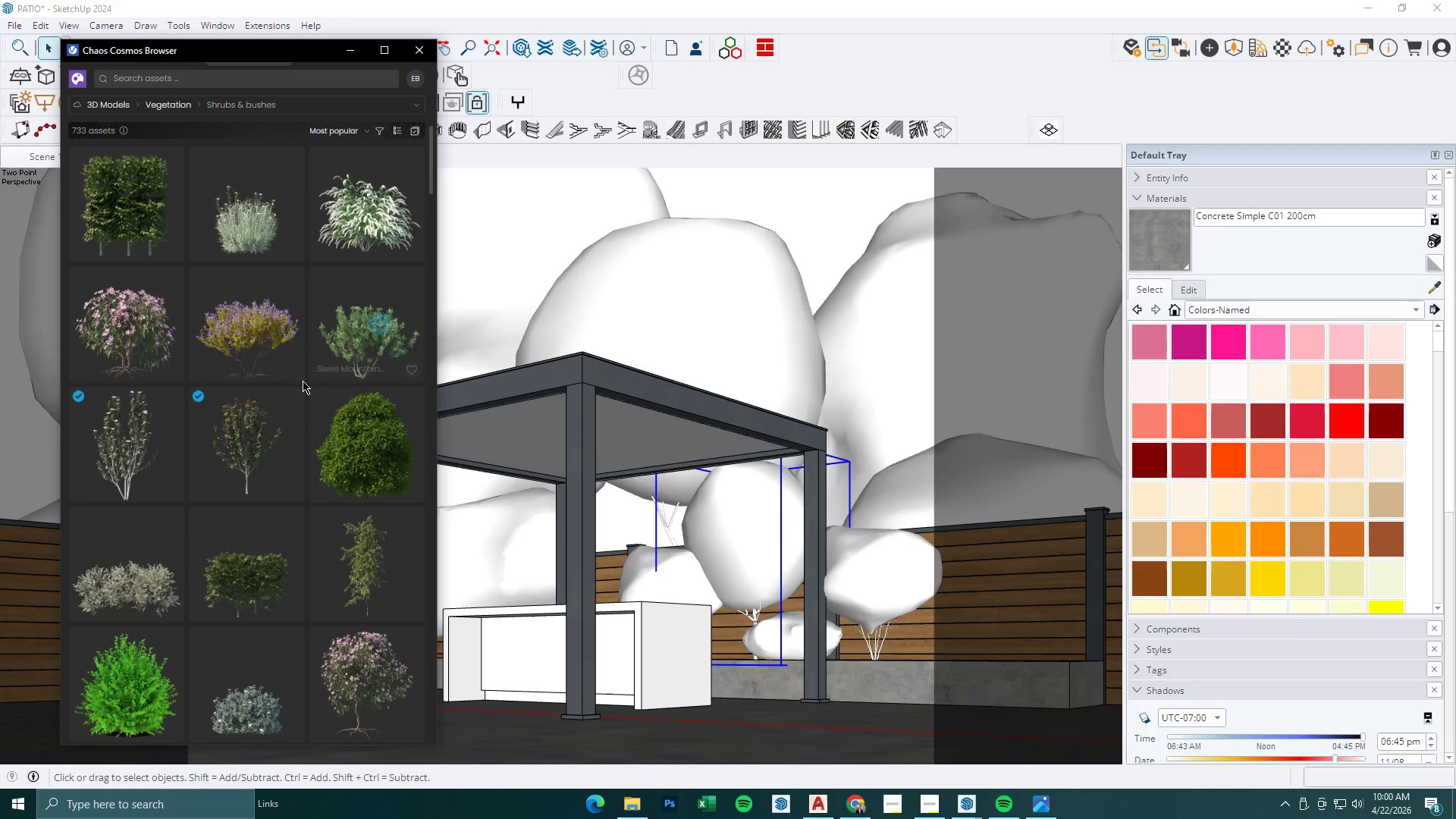 
scroll: coordinate [293, 462], scroll_direction: down, amount: 5.0
 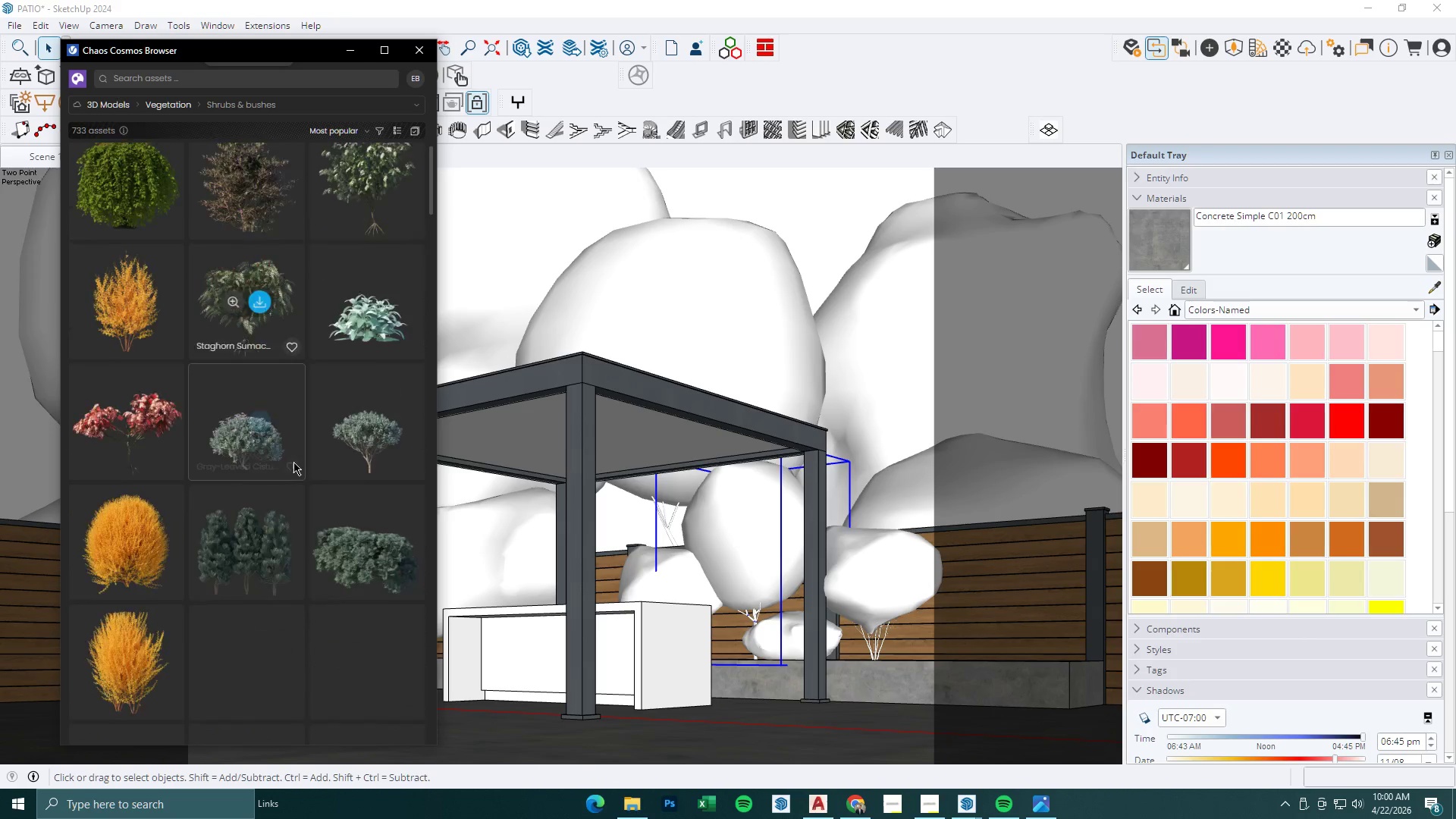 
scroll: coordinate [293, 462], scroll_direction: up, amount: 3.0
 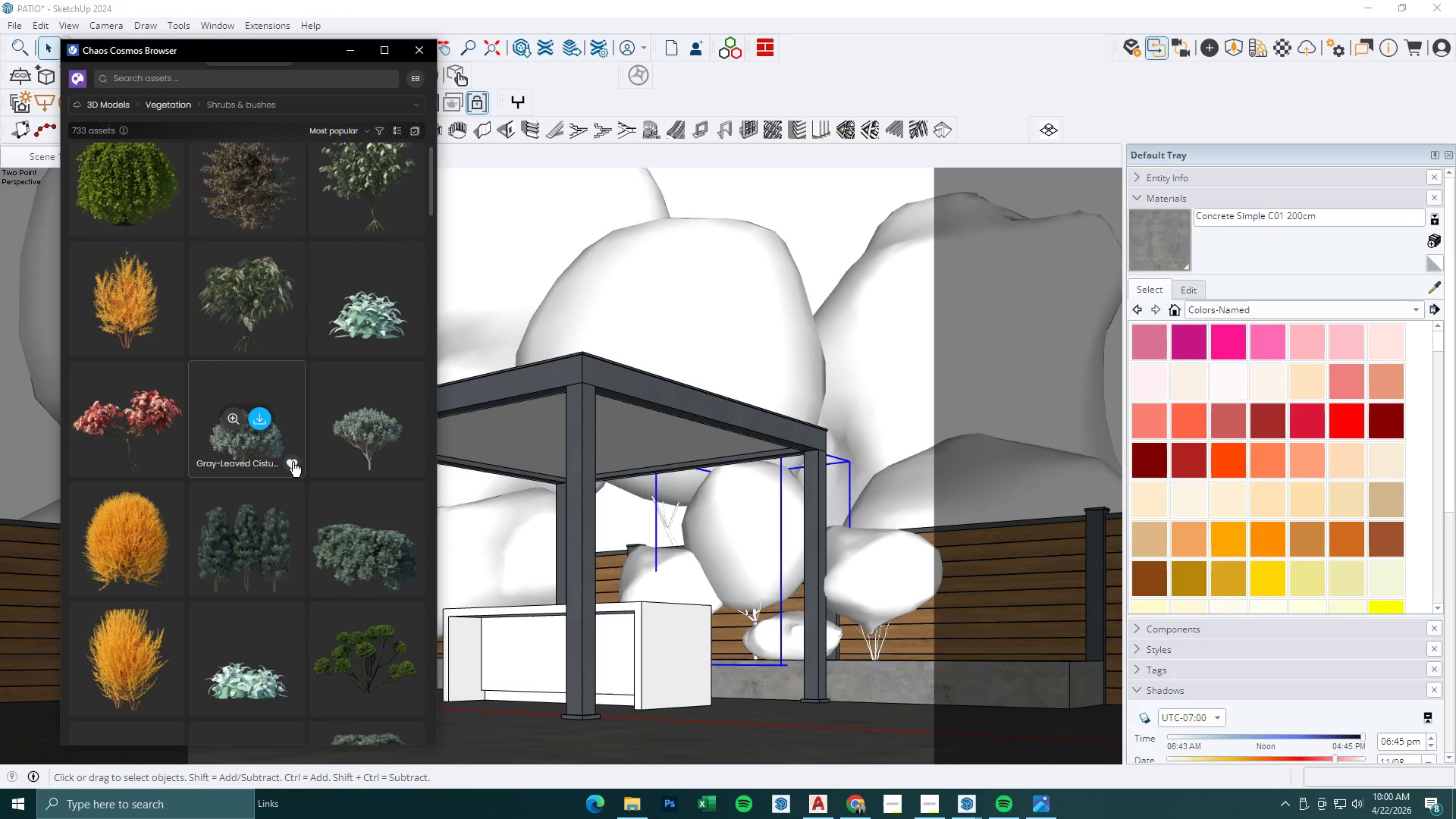 
scroll: coordinate [293, 462], scroll_direction: down, amount: 4.0
 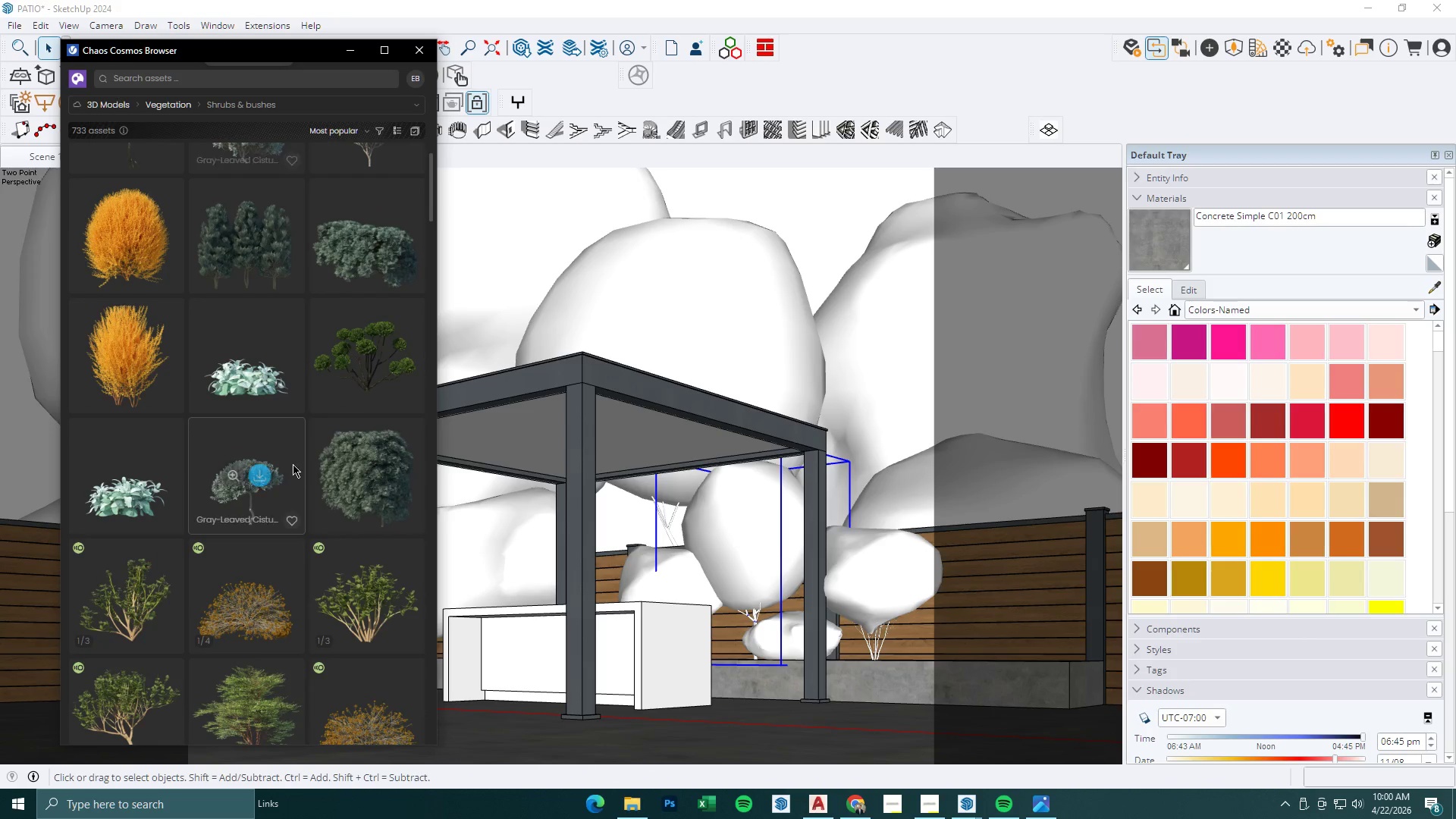 
mouse_move([375, 568])
 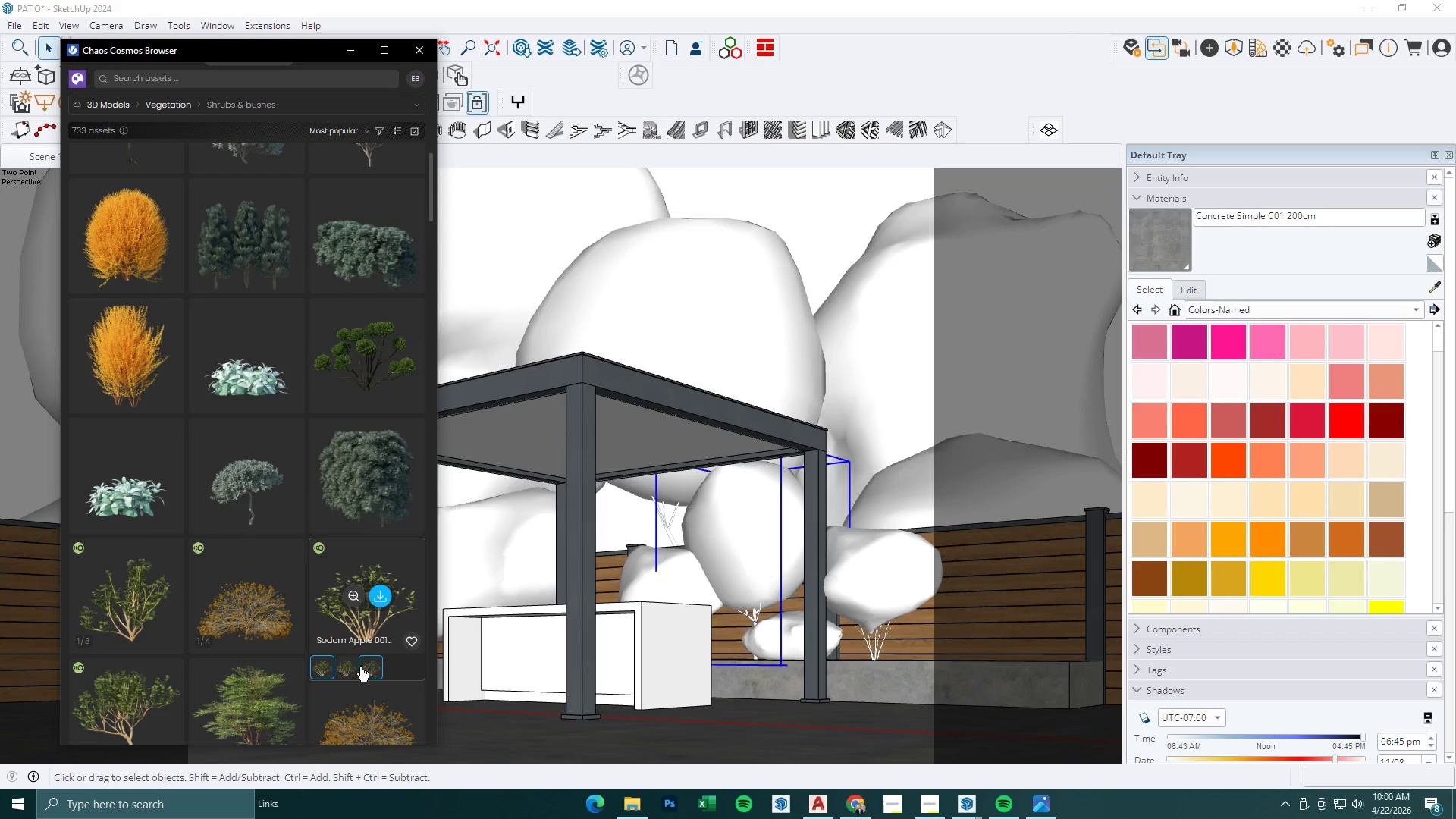 
scroll: coordinate [287, 616], scroll_direction: down, amount: 4.0
 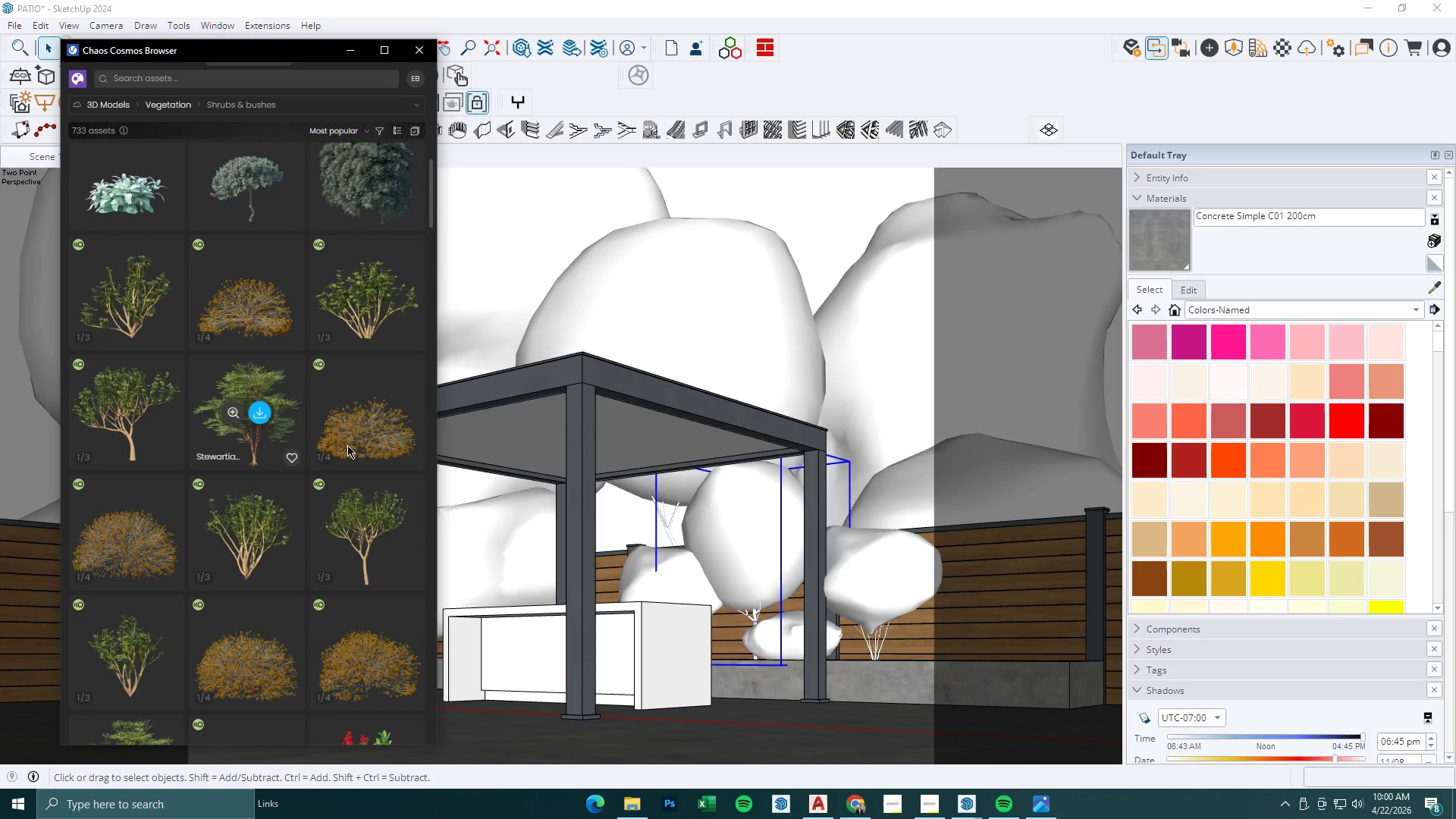 
wait(8.94)
 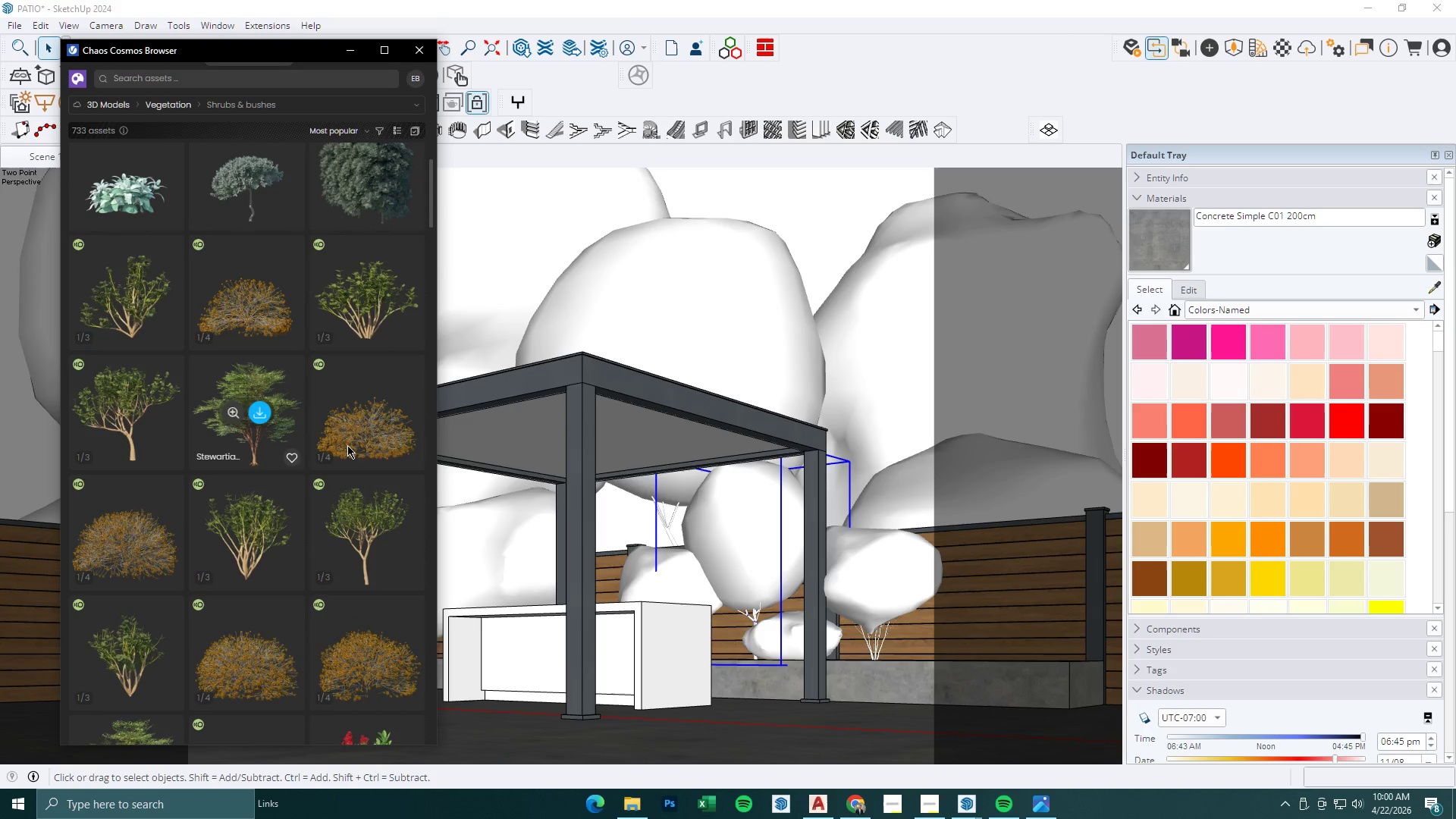 
left_click([254, 534])
 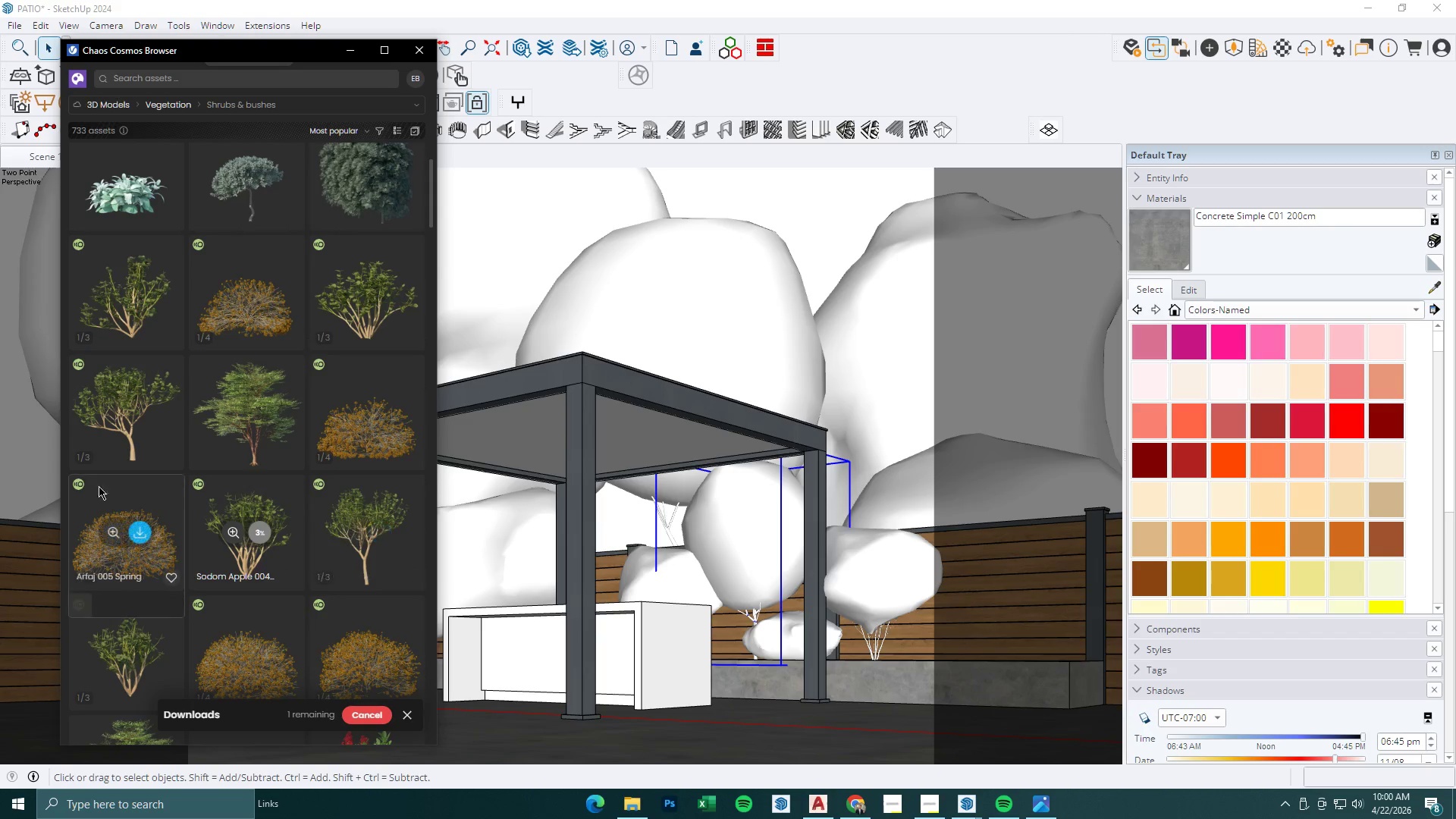 
scroll: coordinate [162, 509], scroll_direction: down, amount: 4.0
 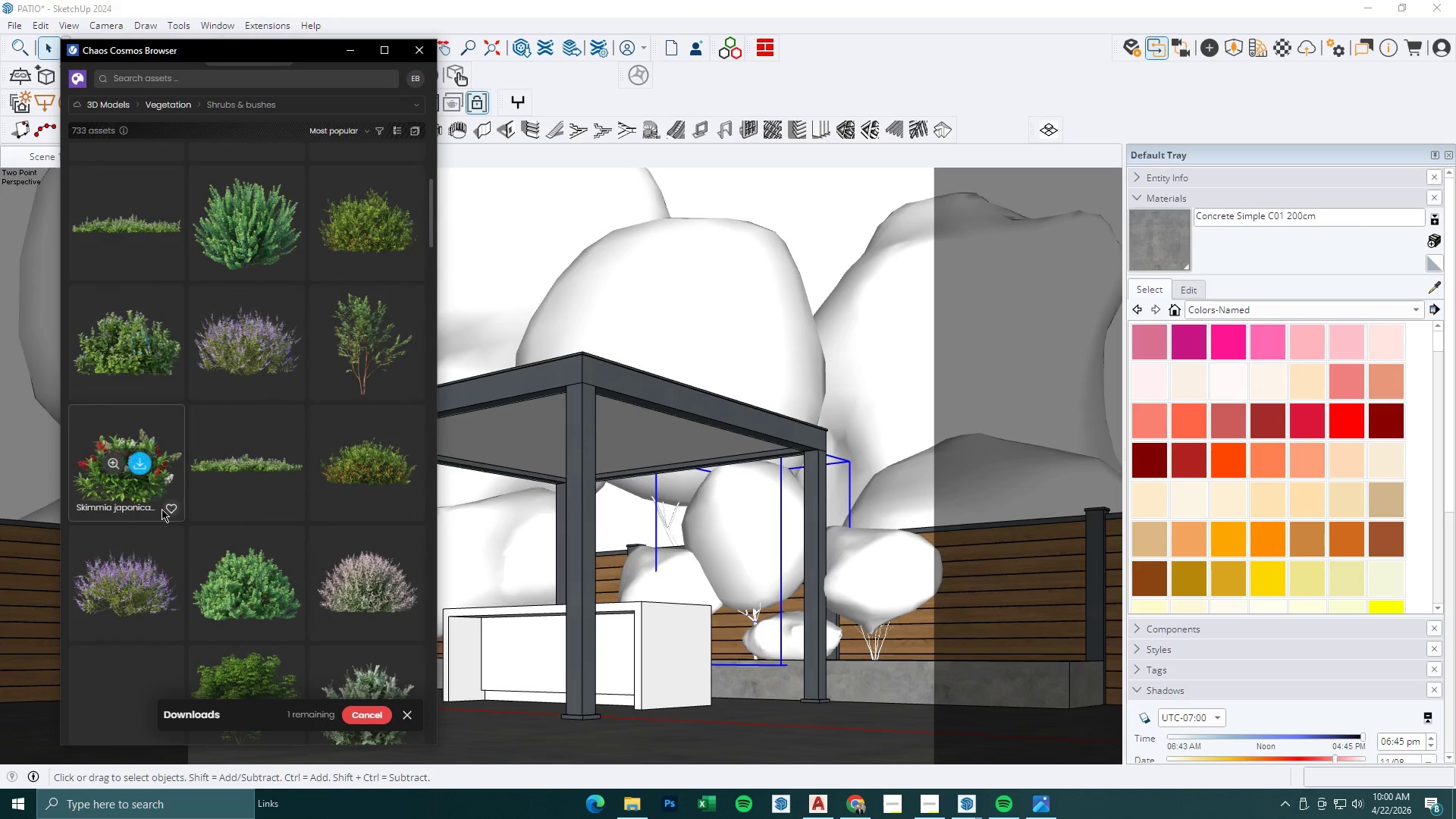 
scroll: coordinate [162, 509], scroll_direction: up, amount: 10.0
 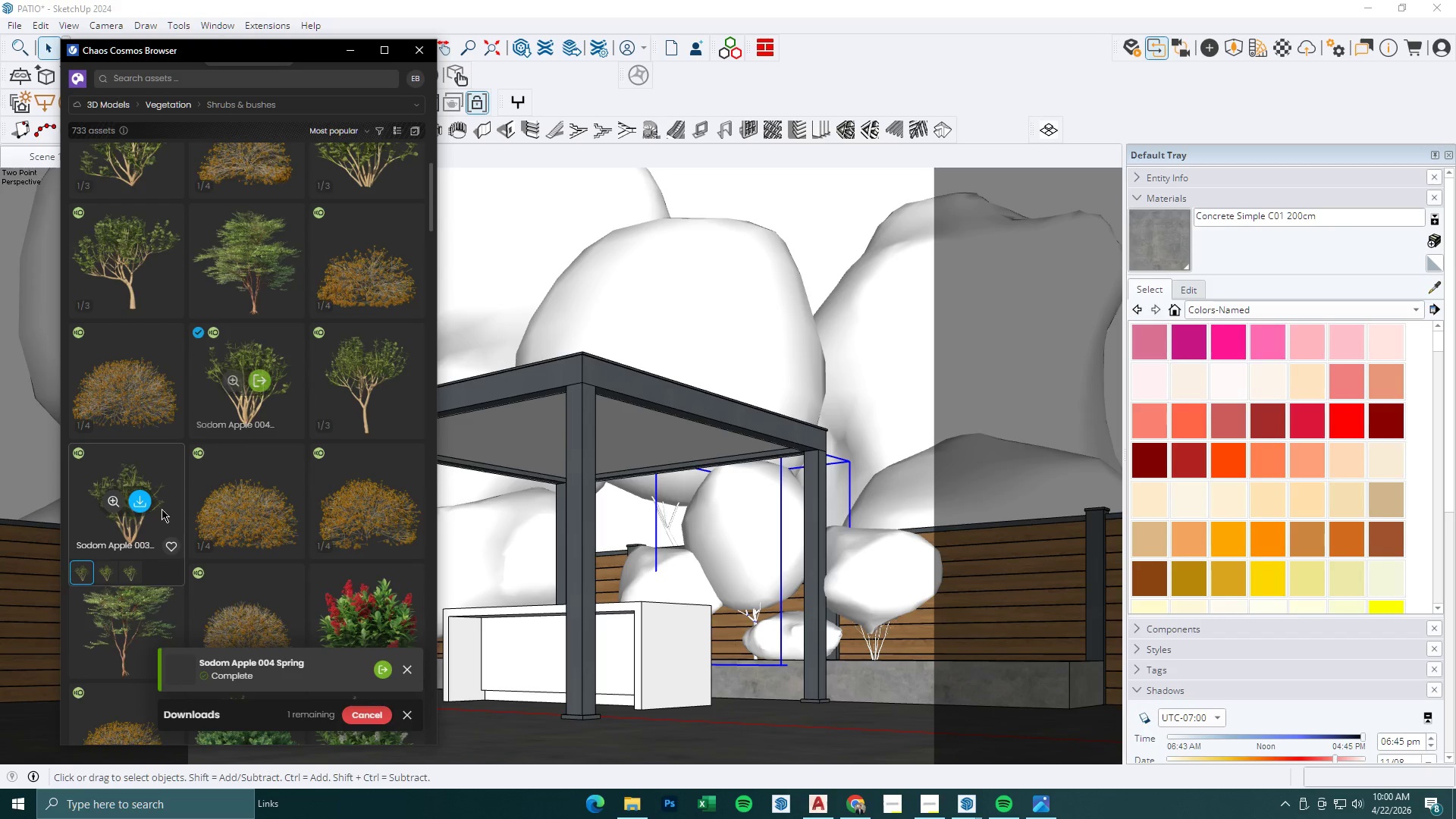 
left_click([258, 384])
 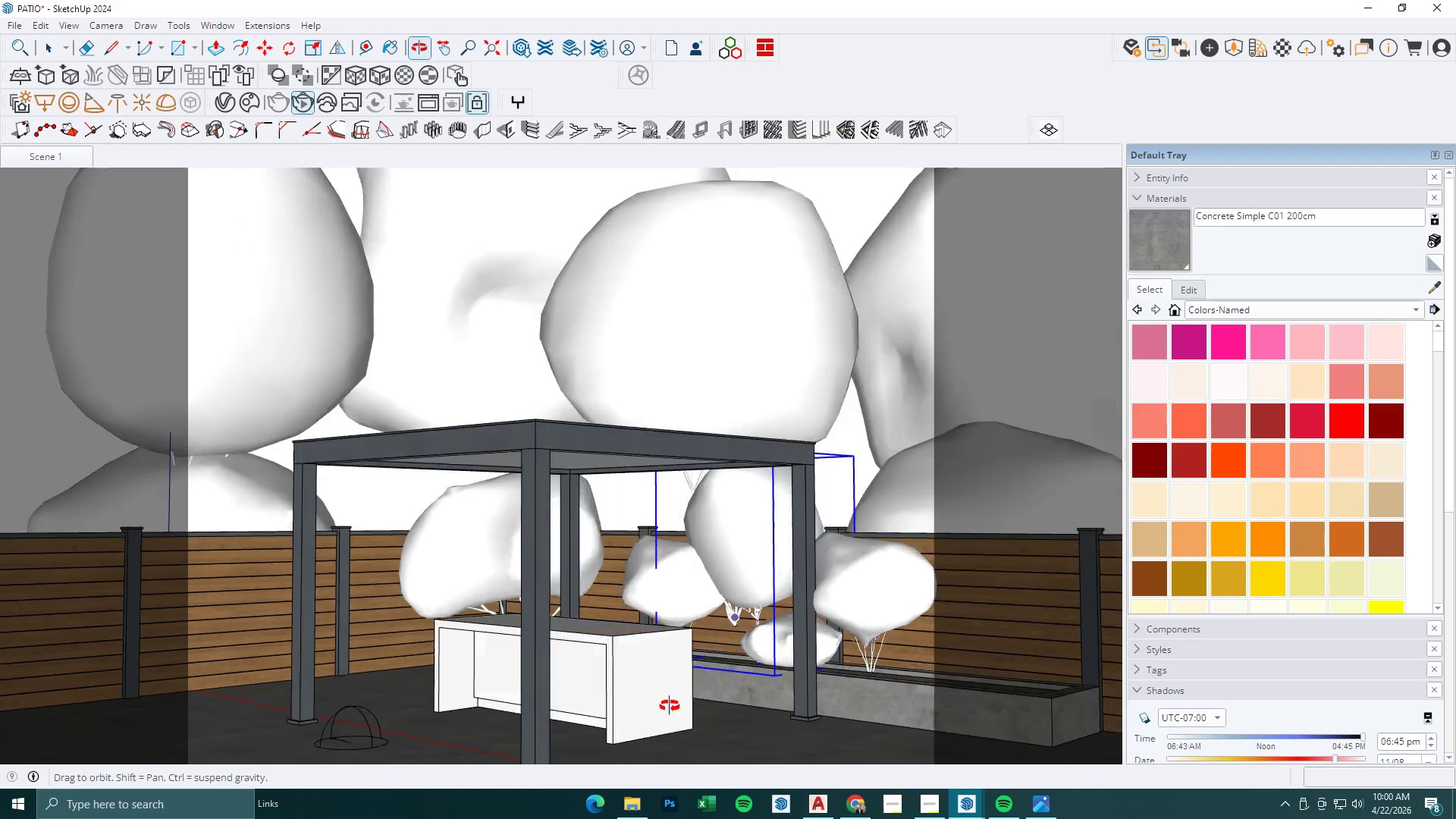 
scroll: coordinate [726, 642], scroll_direction: up, amount: 5.0
 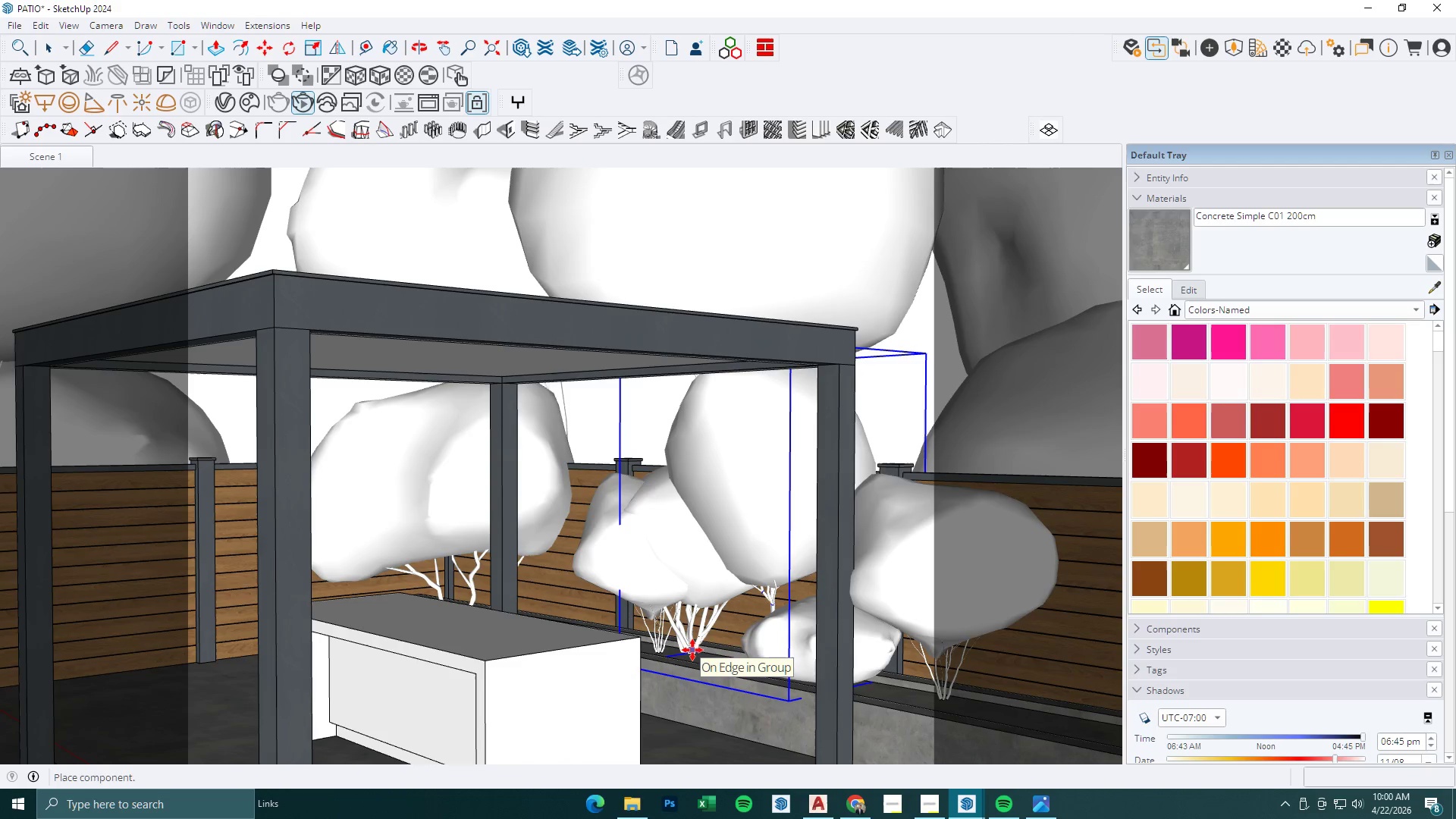 
left_click([692, 650])
 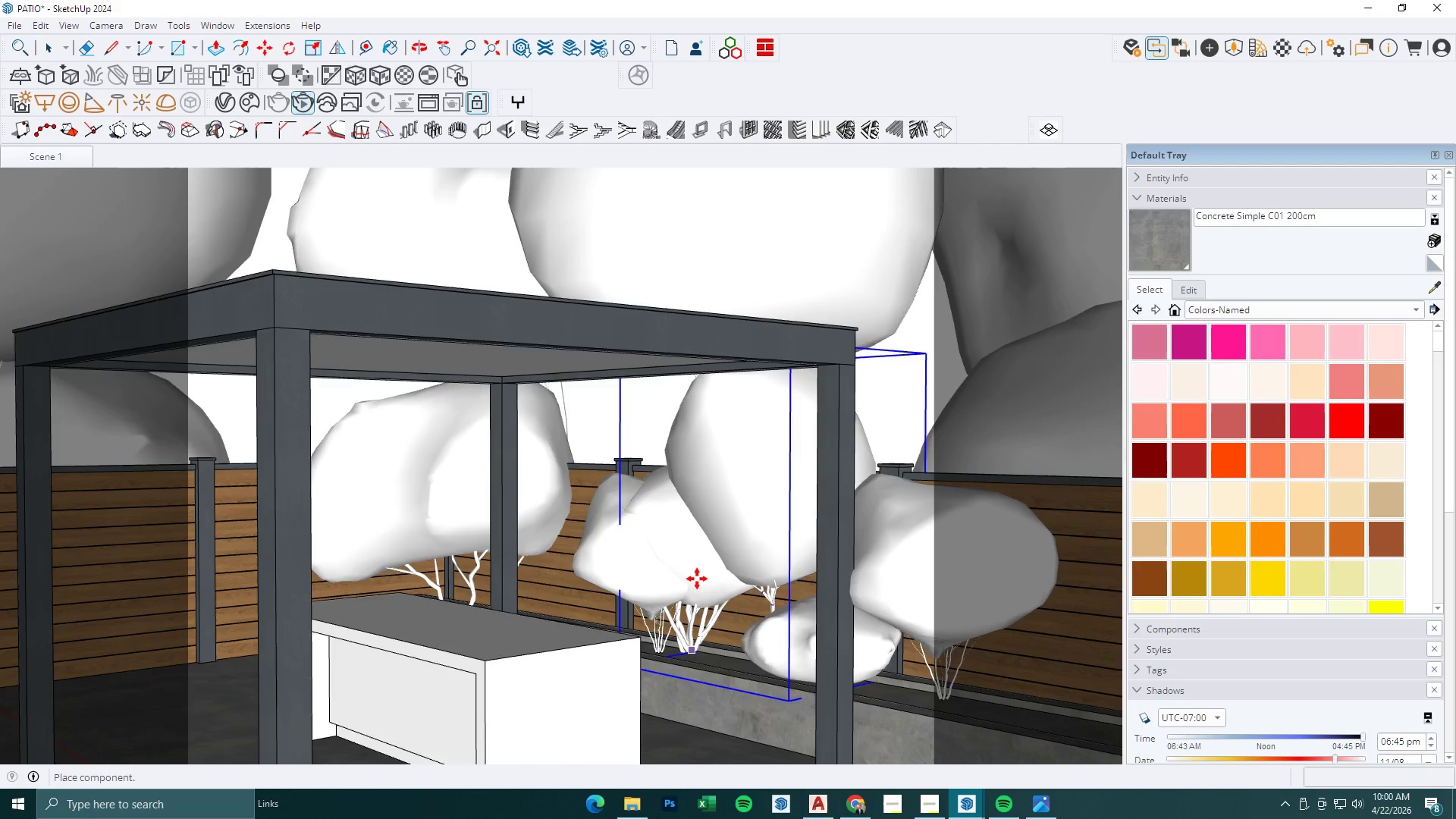 
scroll: coordinate [698, 579], scroll_direction: down, amount: 5.0
 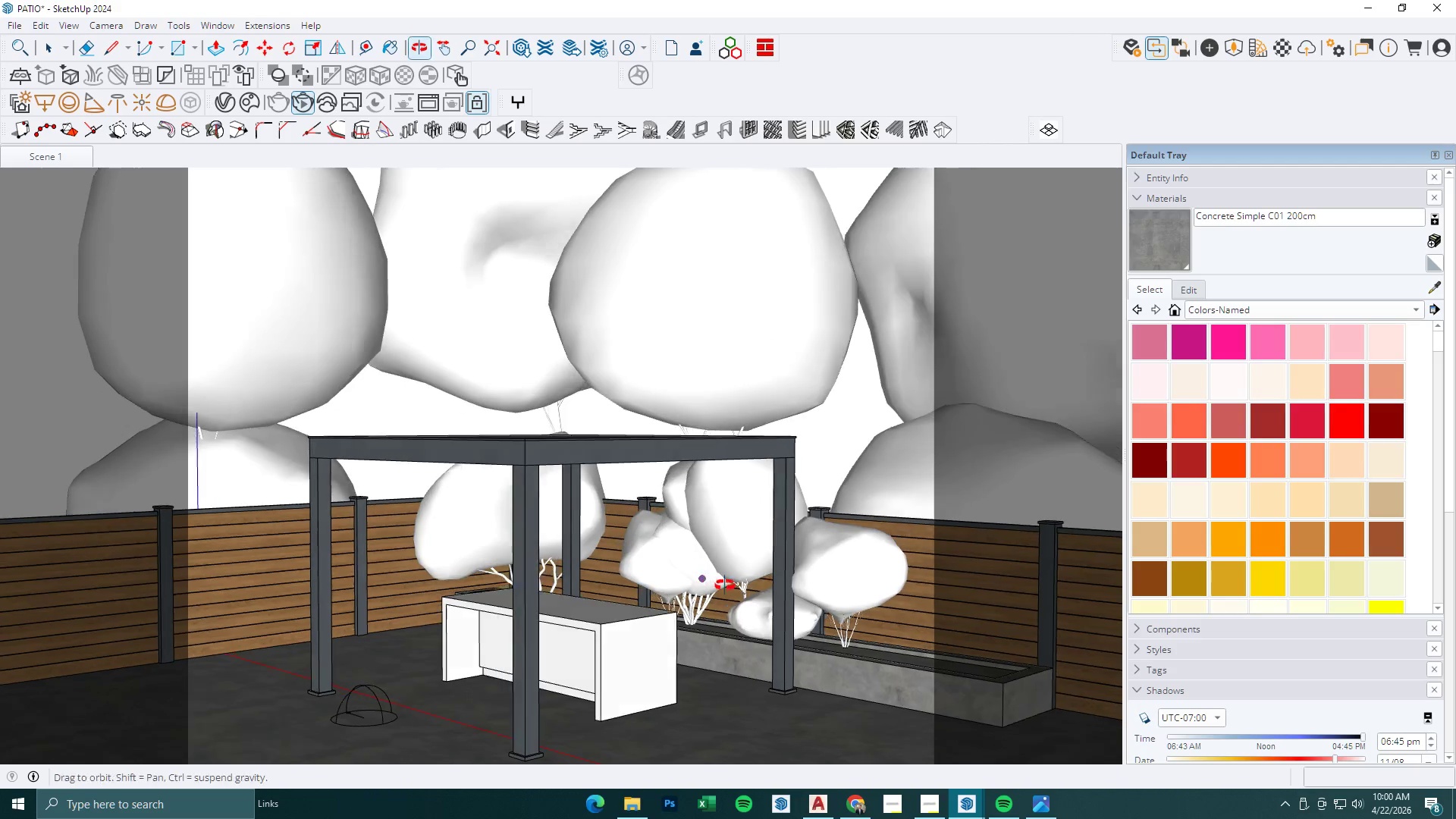 
key(Space)
 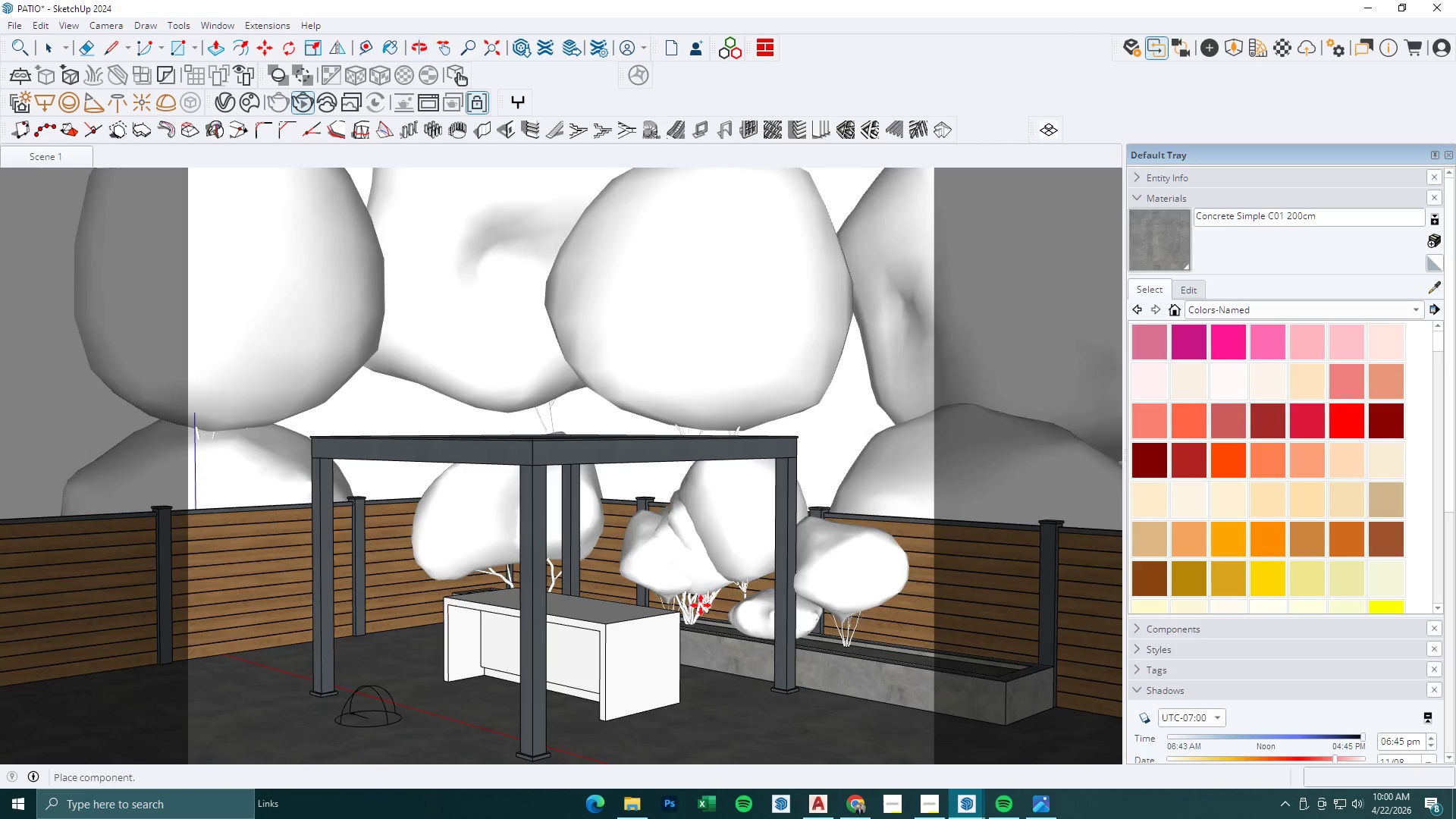 
key(Escape)
 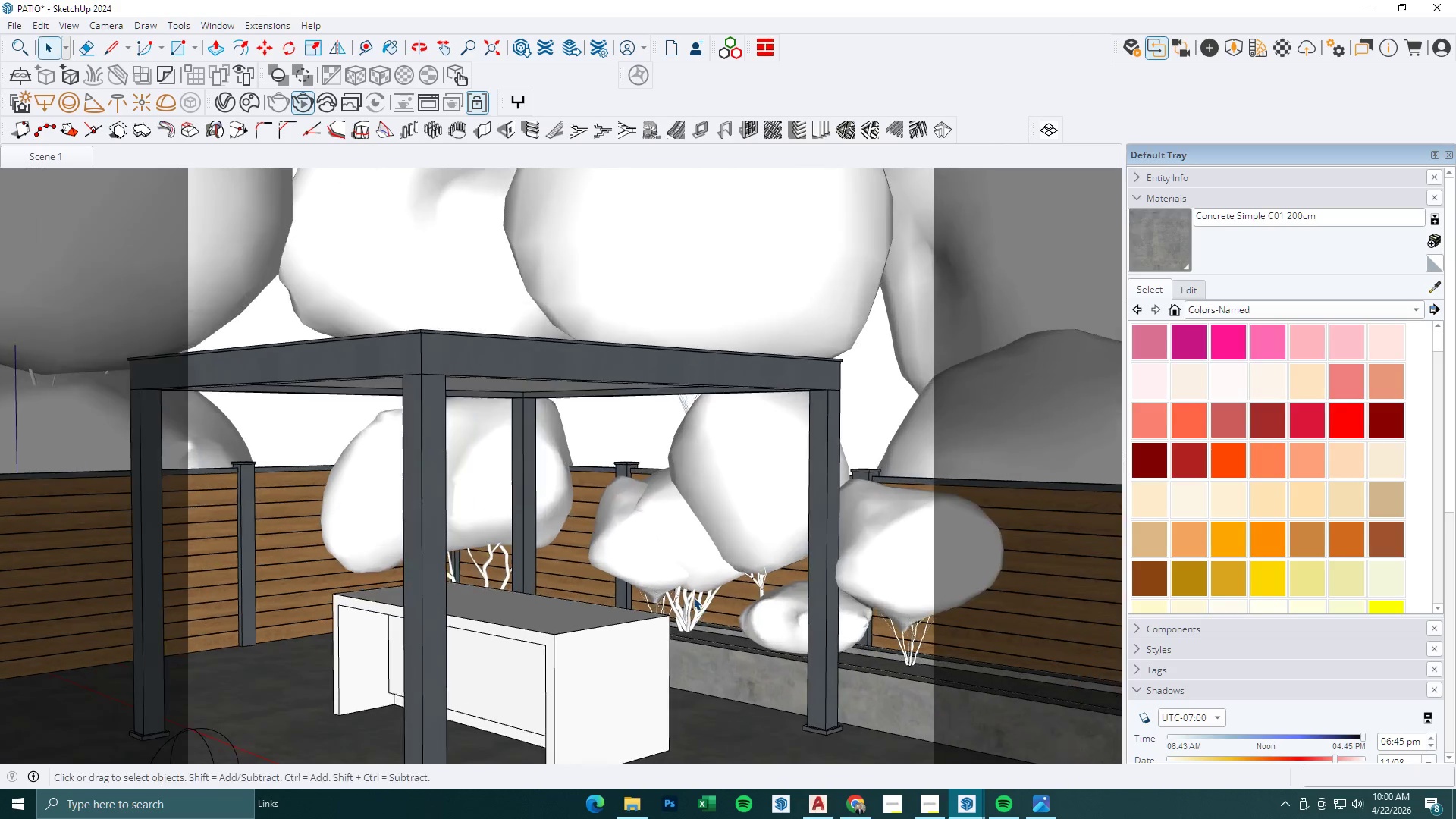 
left_click([693, 597])
 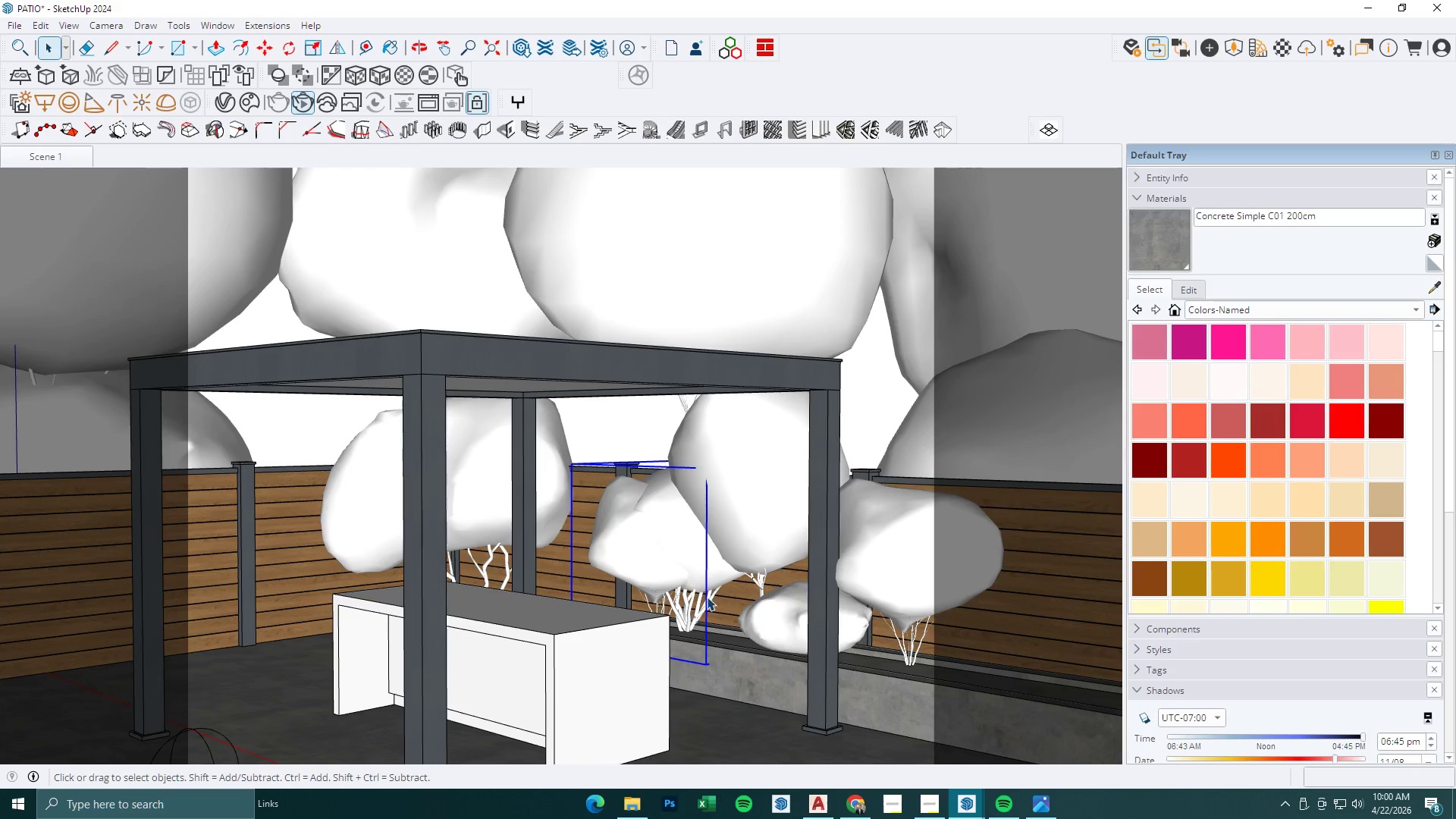 
scroll: coordinate [701, 606], scroll_direction: up, amount: 3.0
 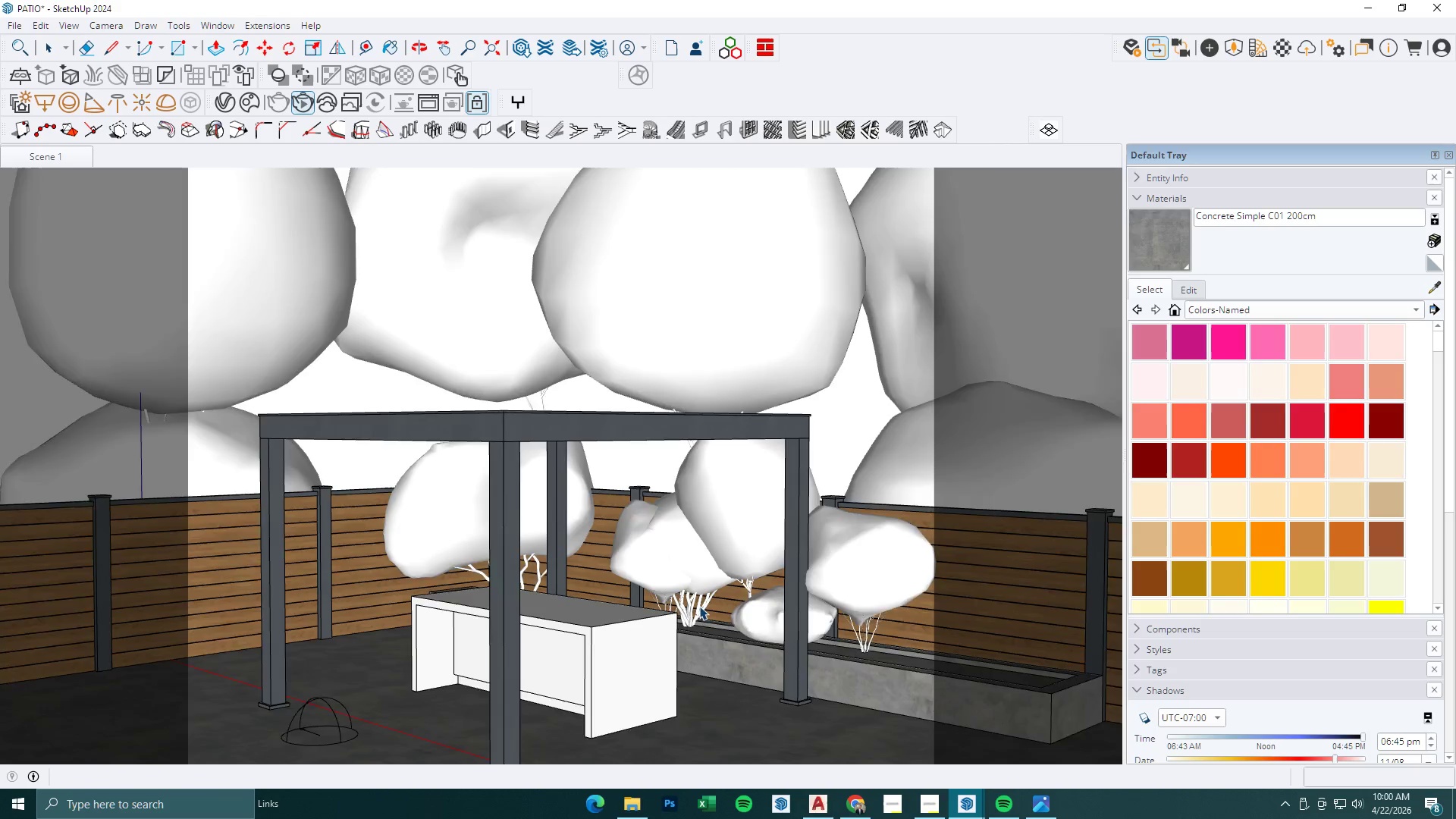 
key(Escape)
 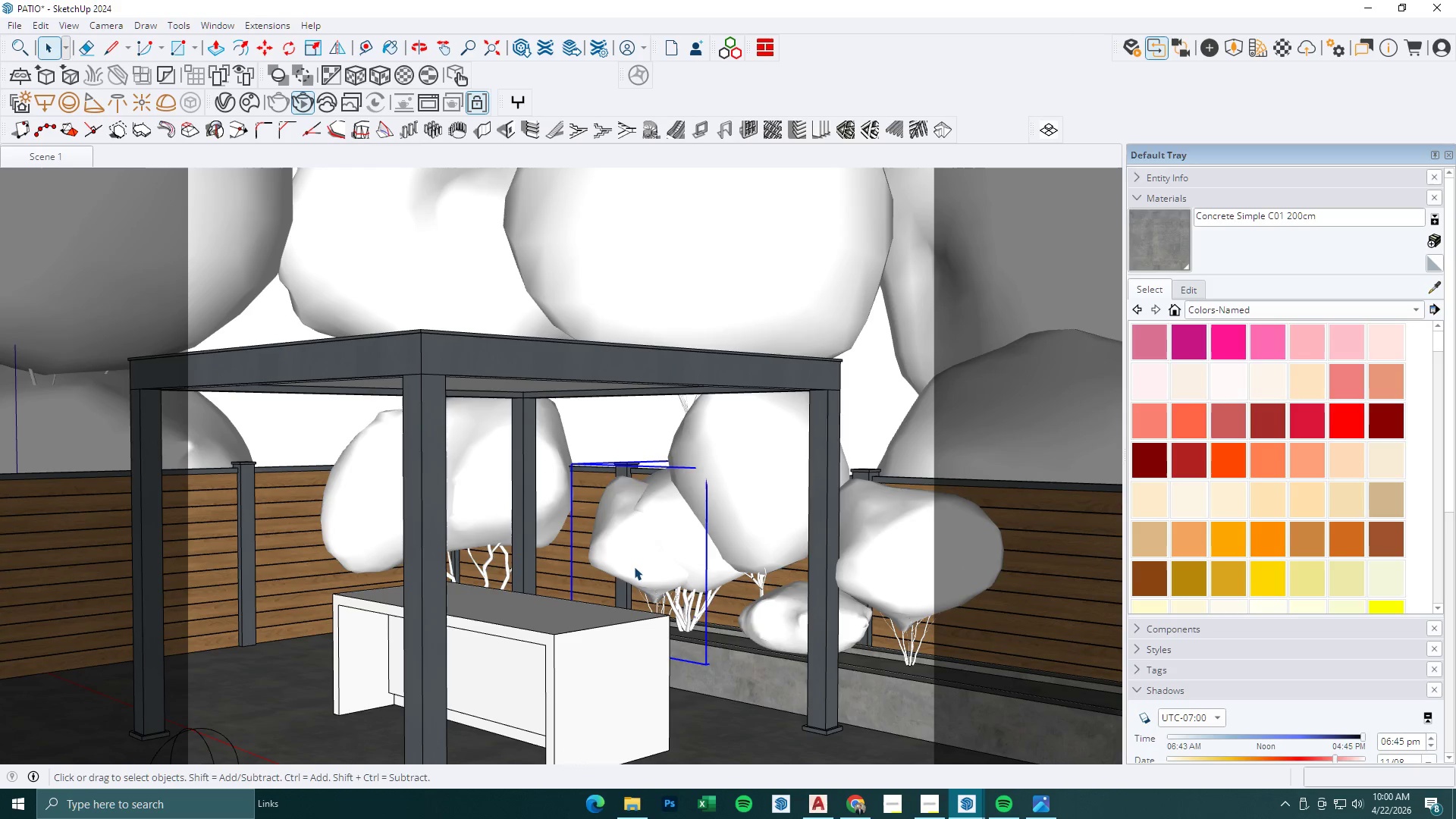 
left_click([633, 565])
 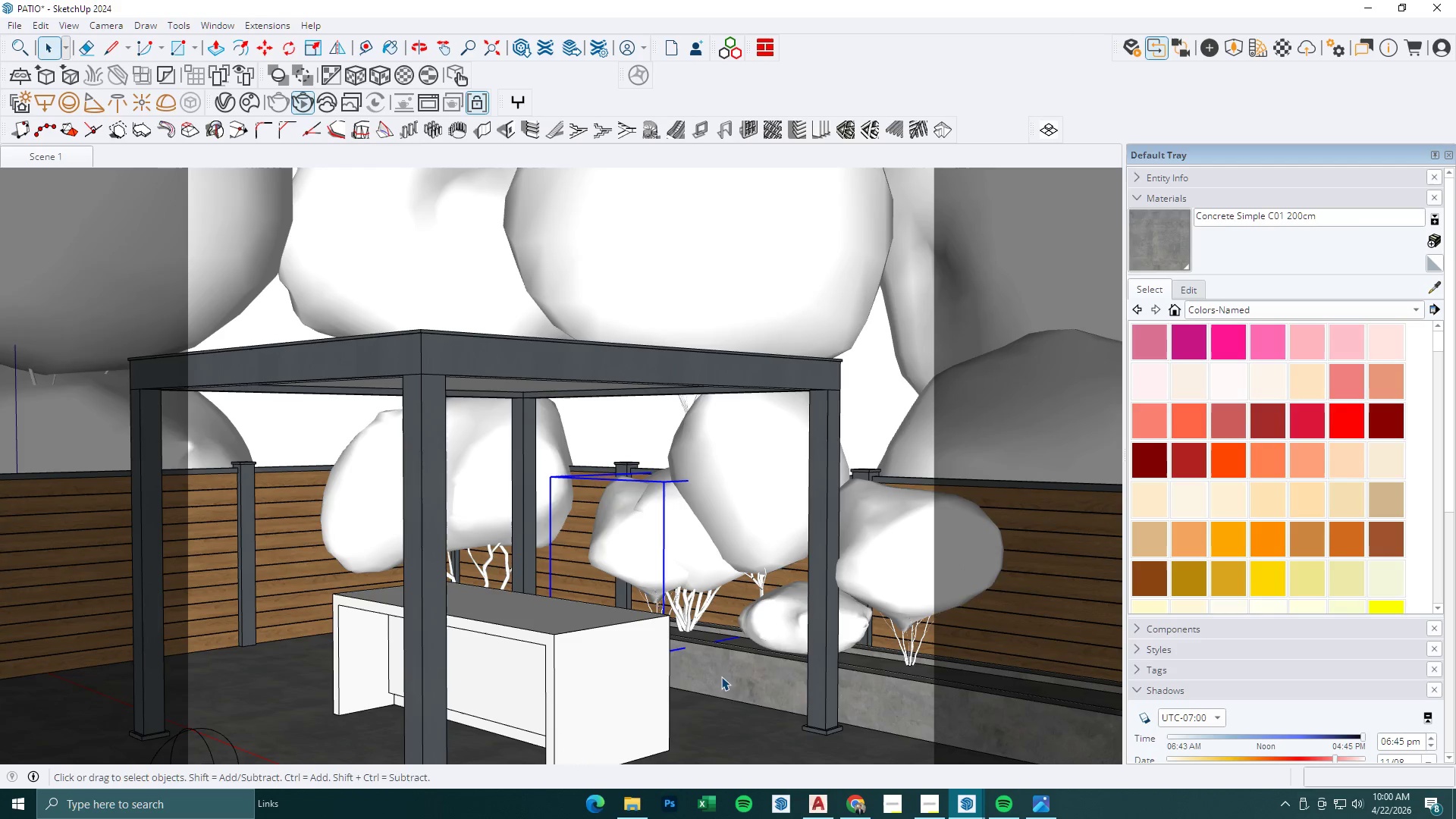 
key(M)
 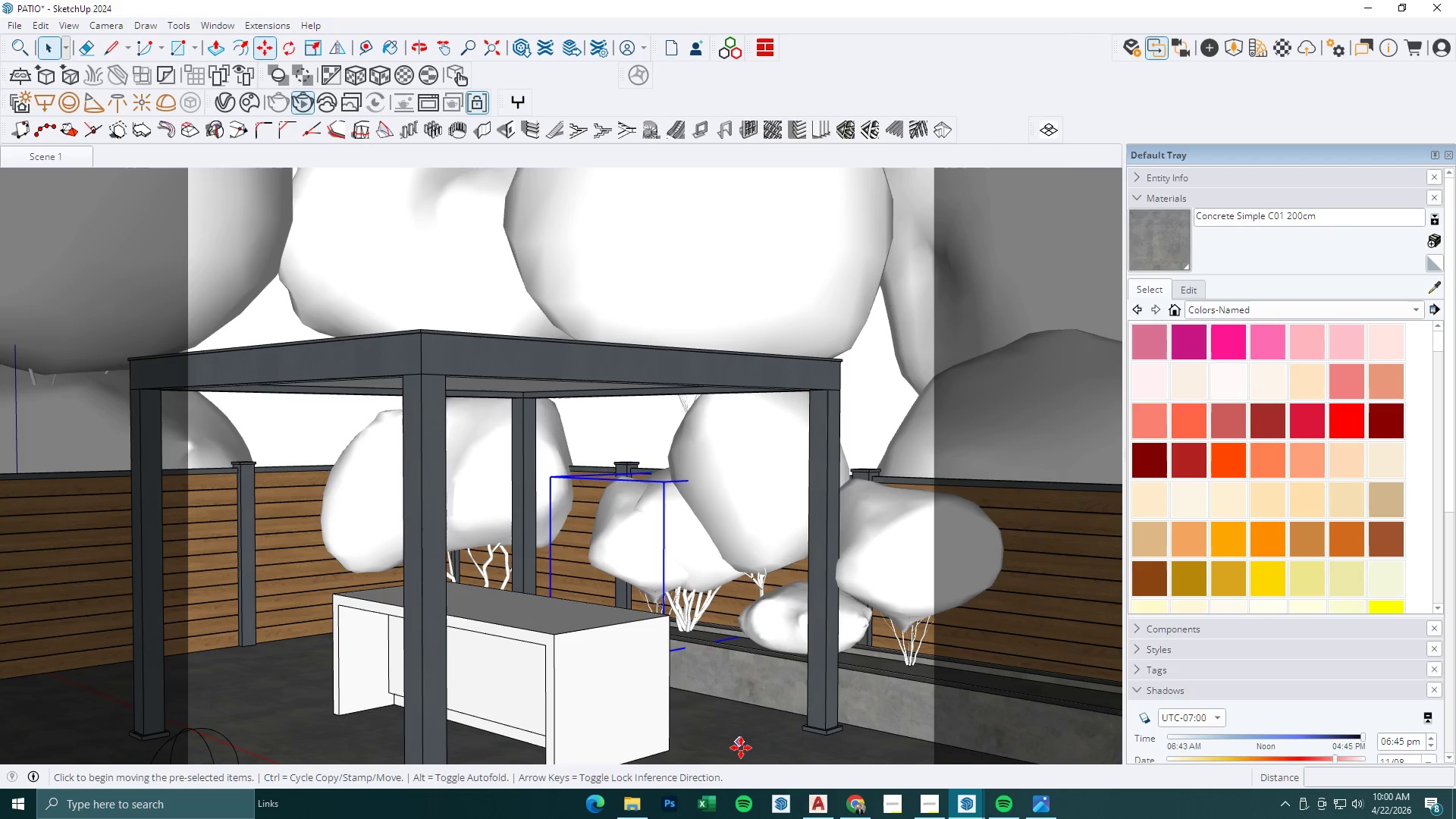 
left_click([741, 748])
 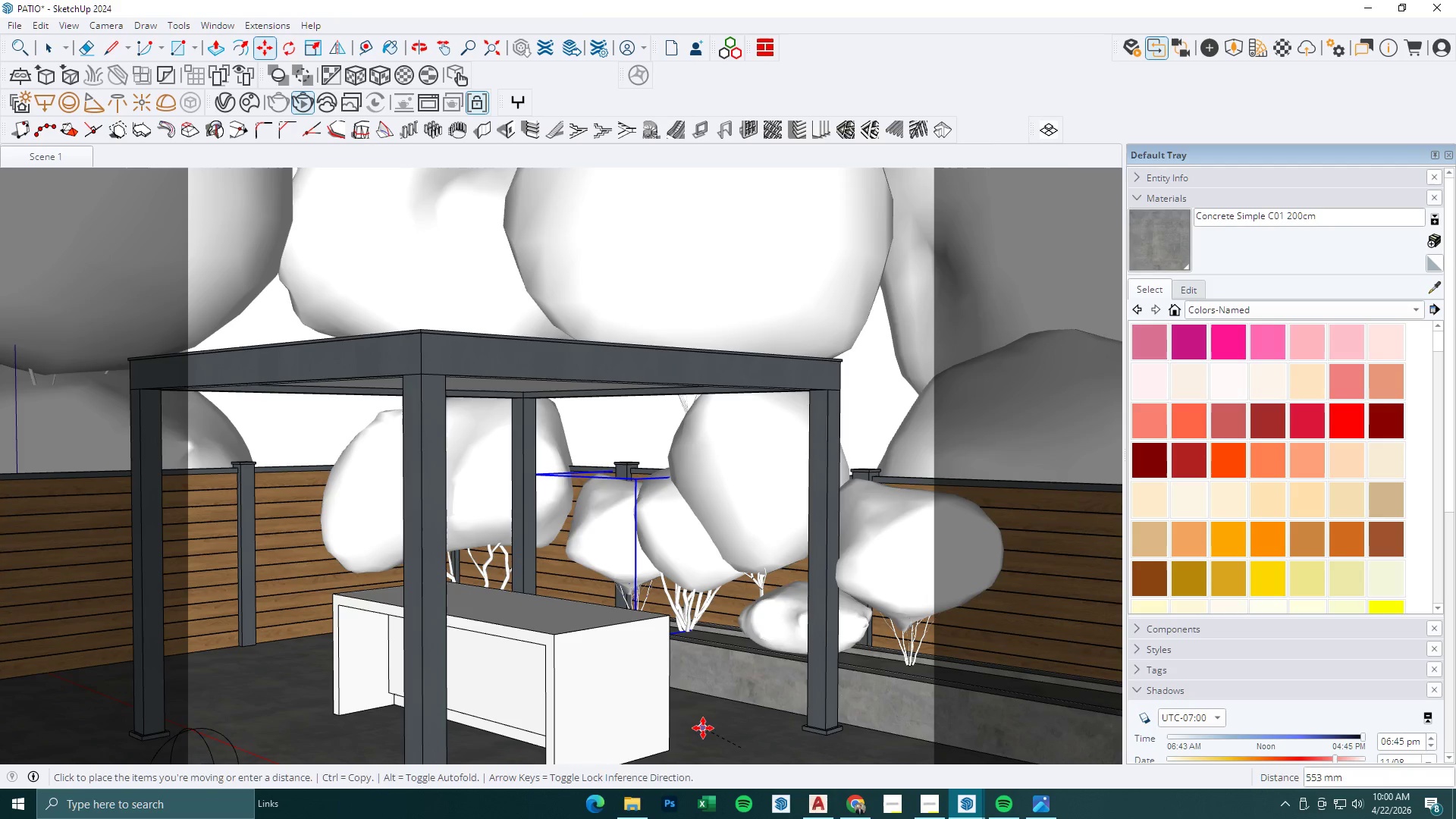 
left_click([703, 728])
 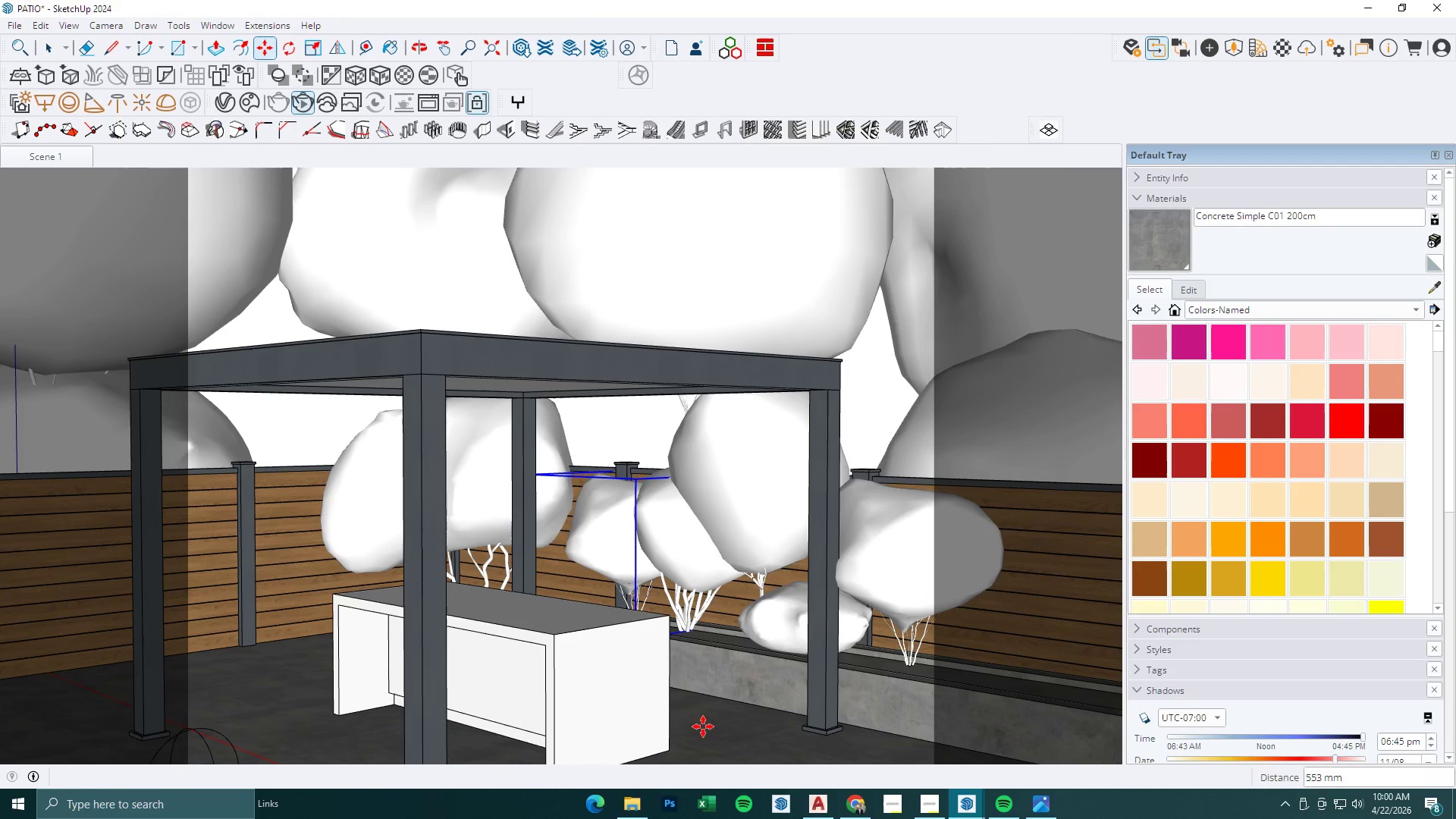 
key(Space)
 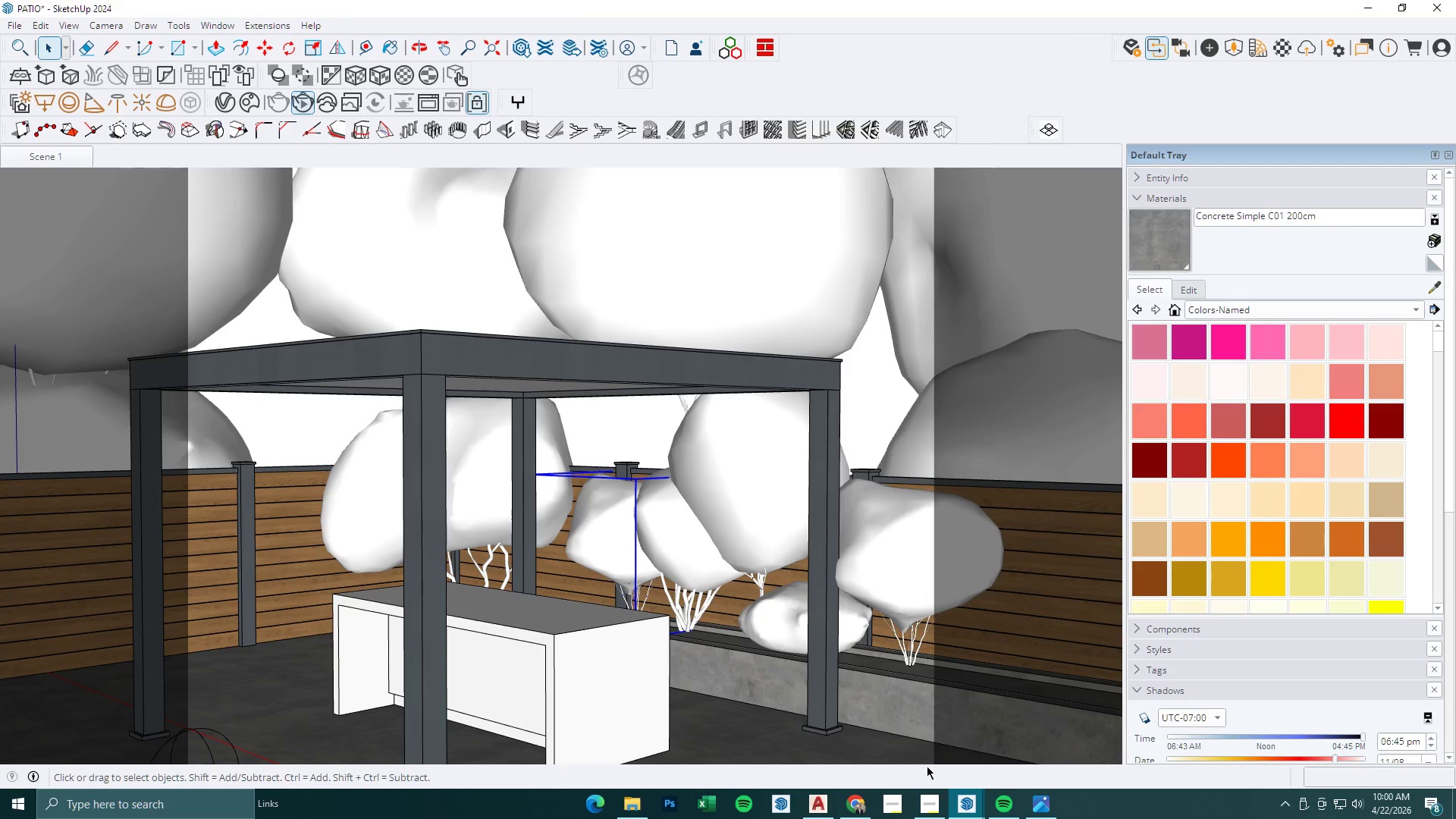 
left_click([978, 801])
 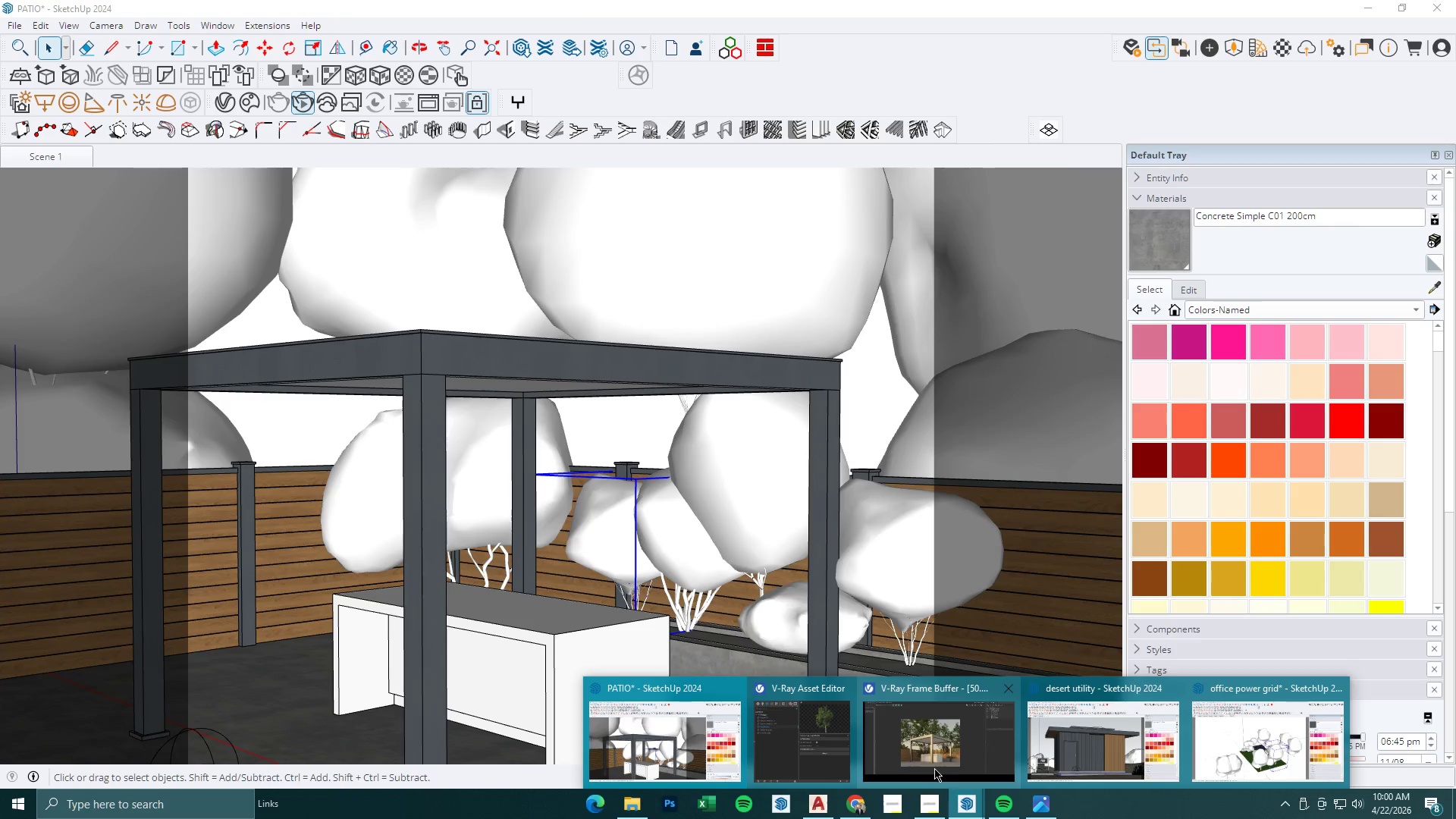 
left_click([926, 761])
 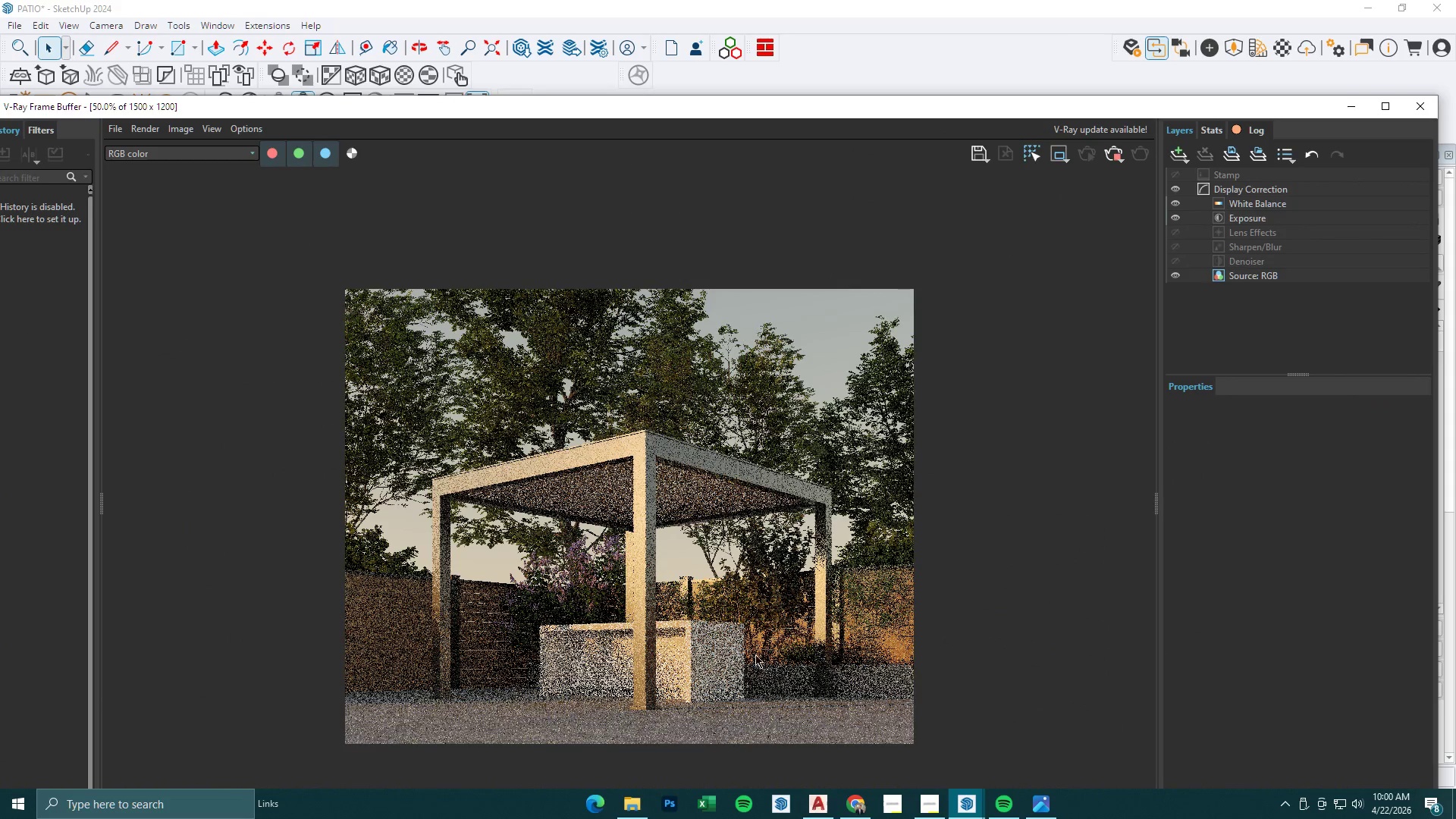 
scroll: coordinate [755, 650], scroll_direction: up, amount: 1.0
 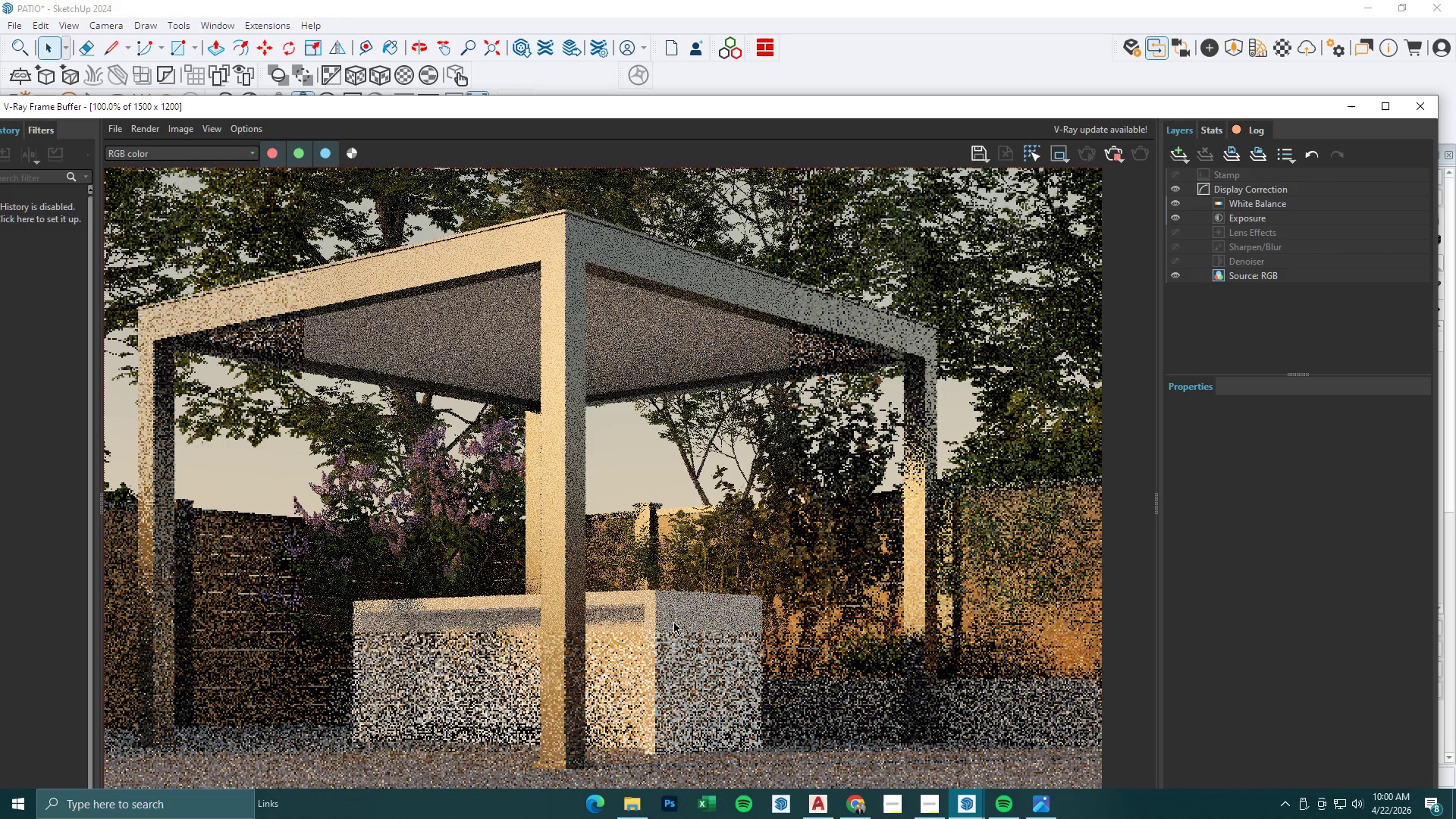 
scroll: coordinate [673, 622], scroll_direction: down, amount: 1.0
 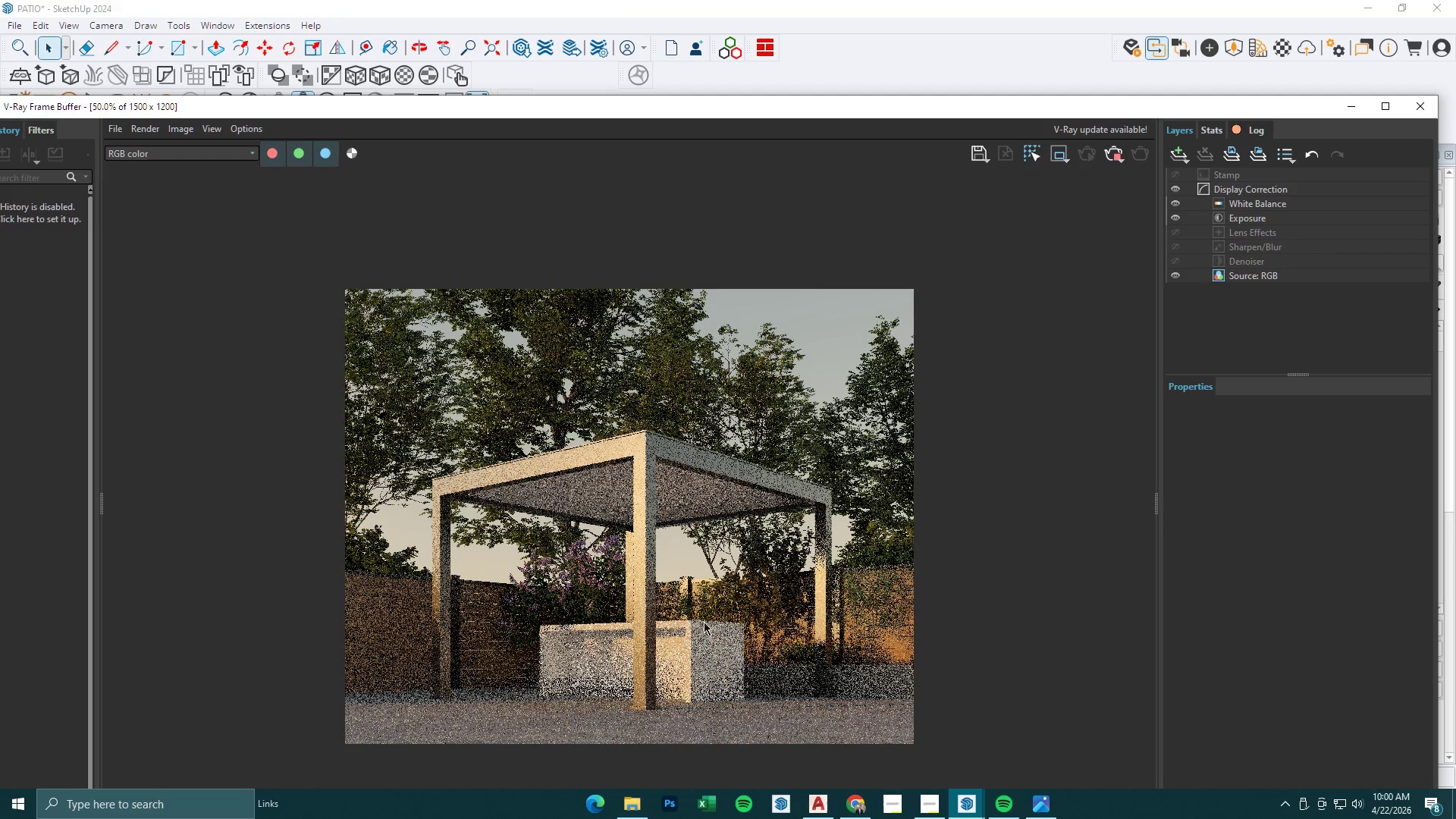 
scroll: coordinate [782, 618], scroll_direction: up, amount: 1.0
 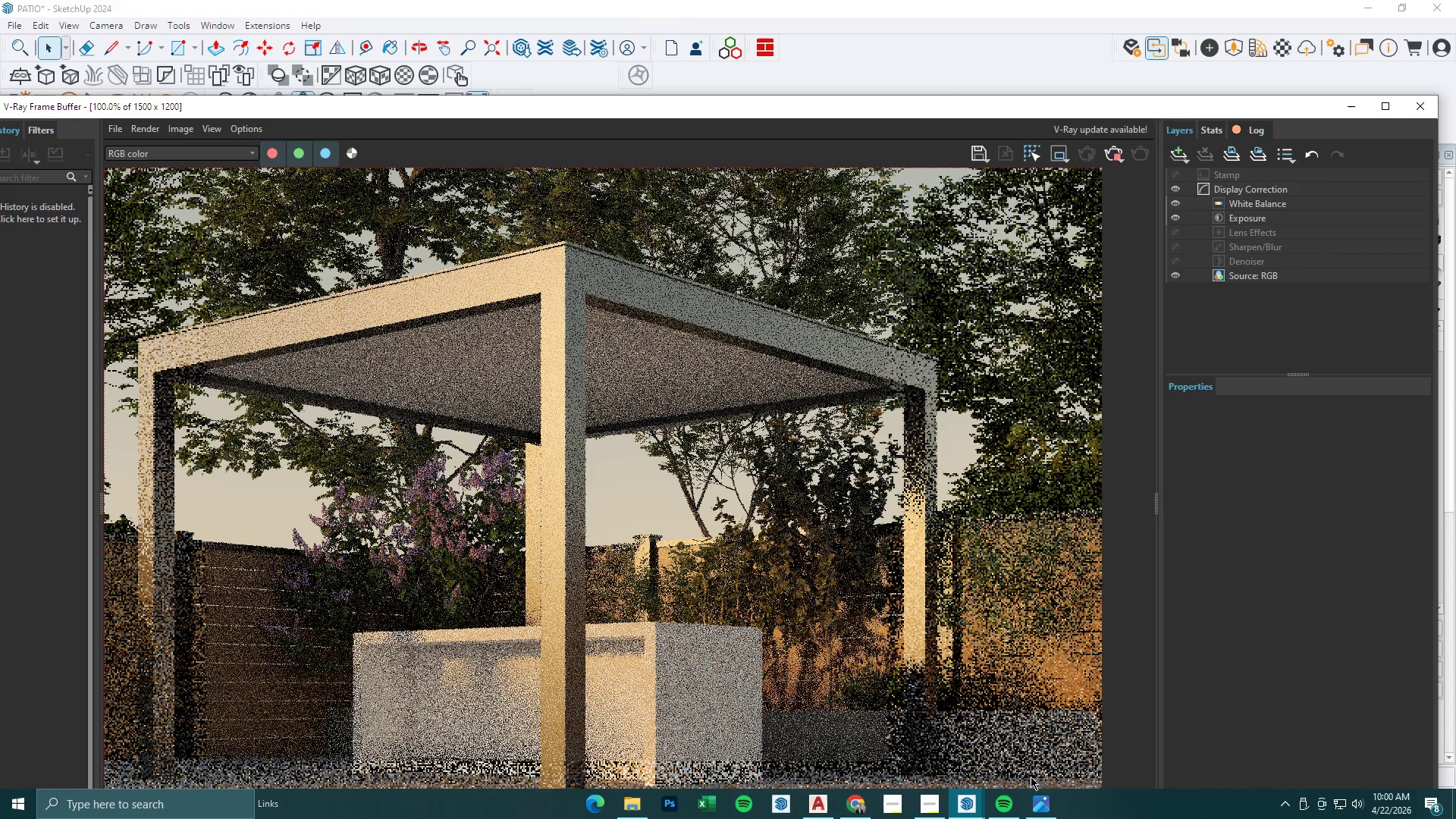 
left_click([1050, 801])
 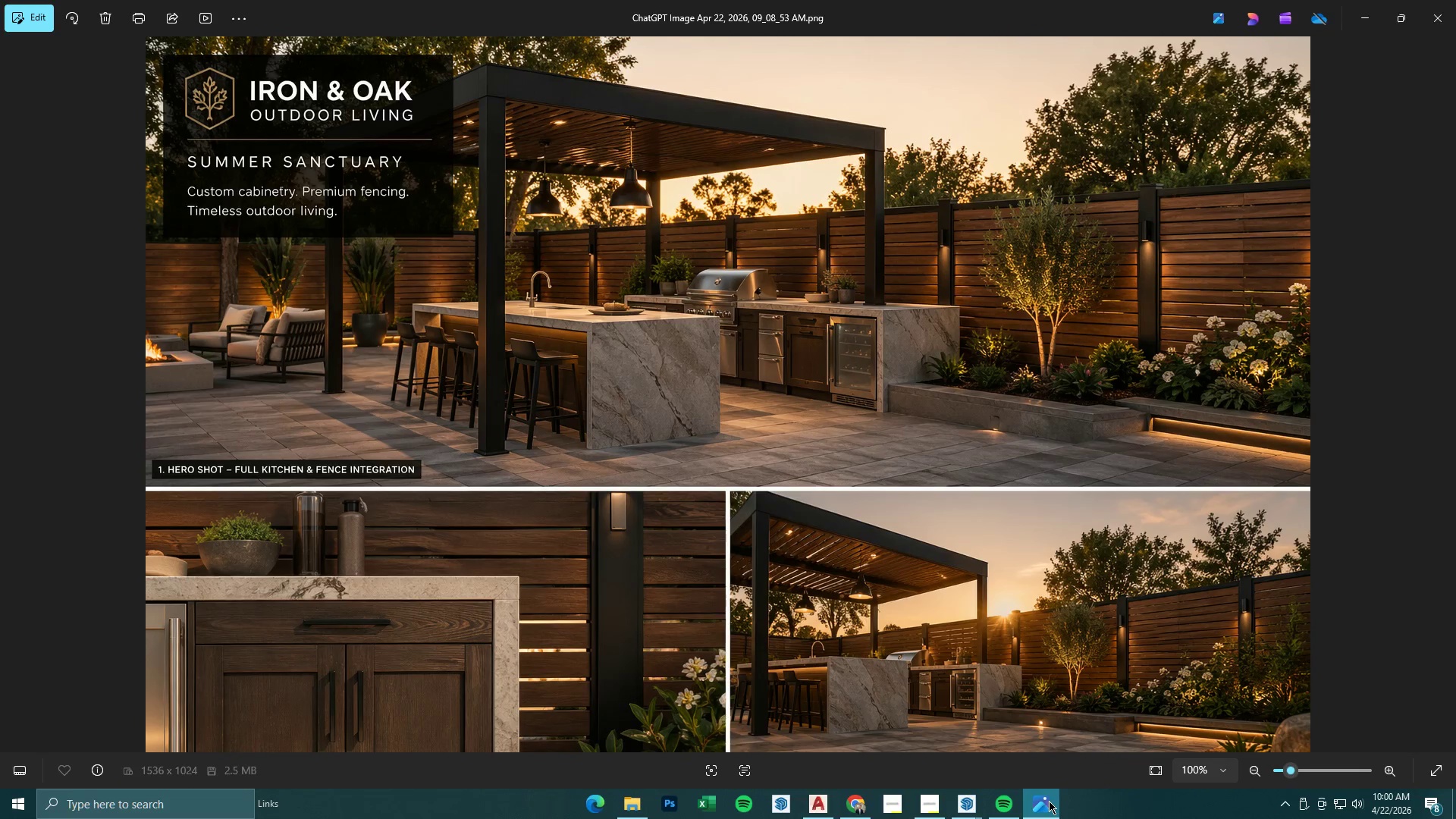 
left_click([1049, 801])
 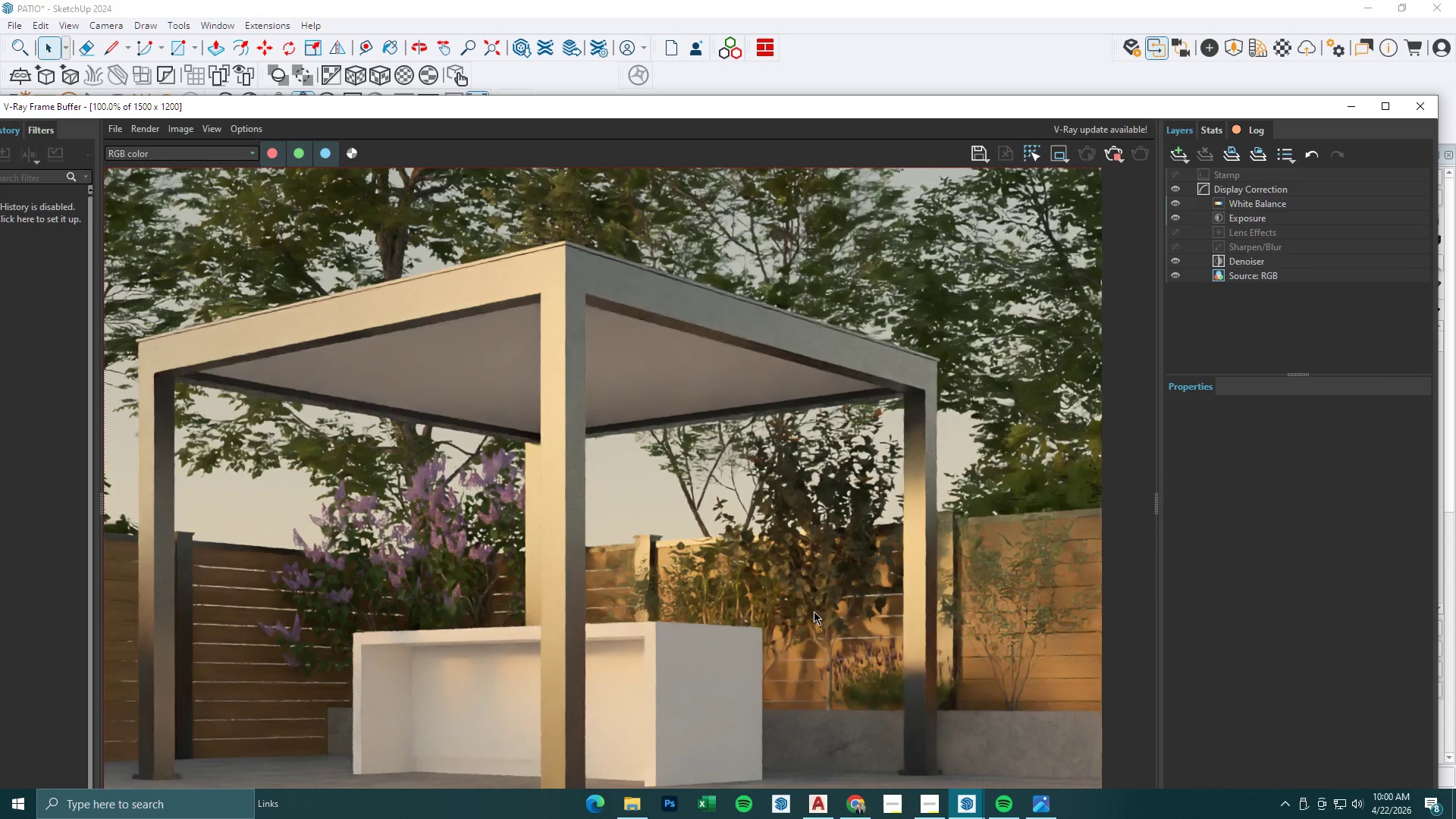 
wait(5.42)
 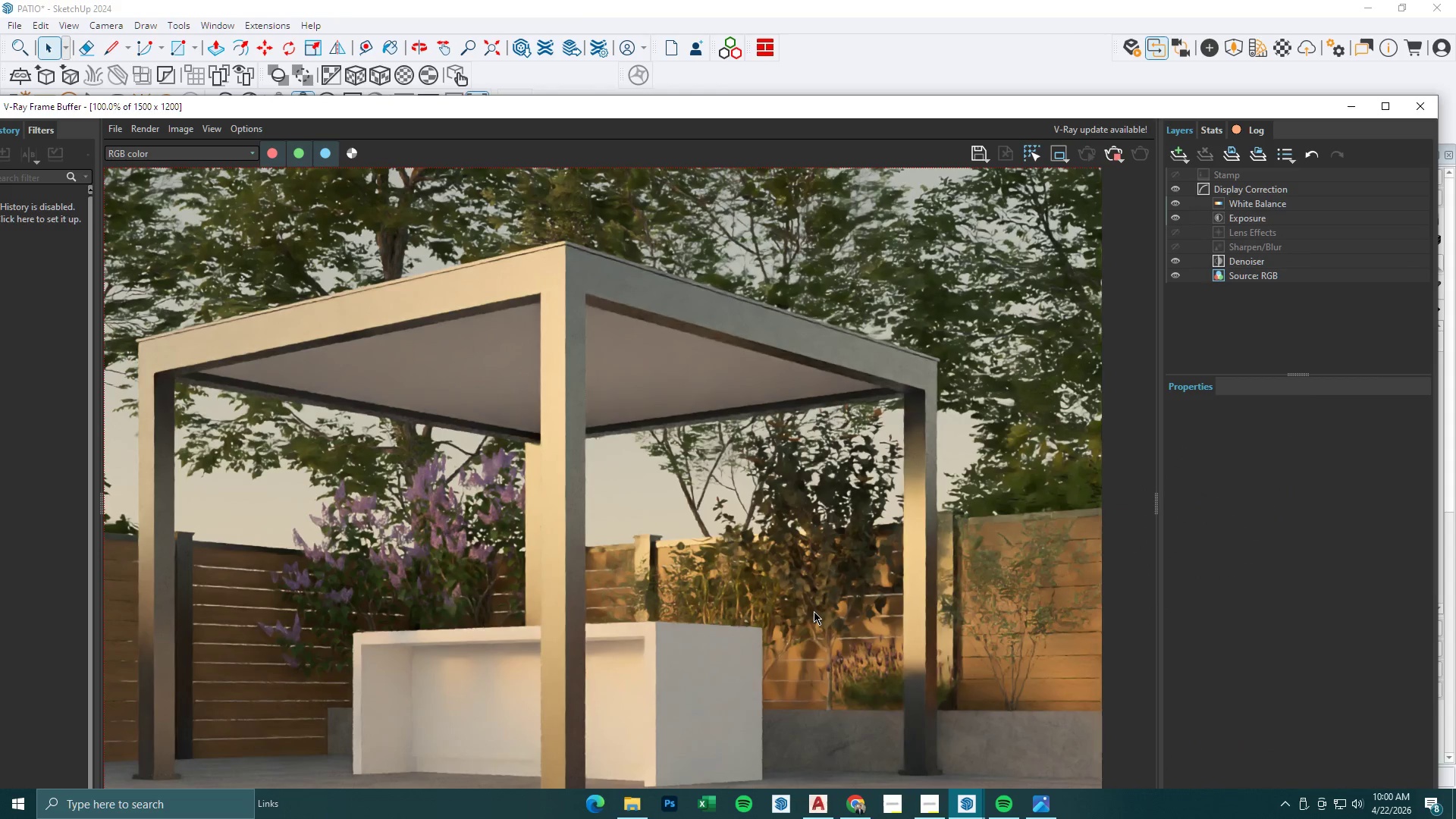 
scroll: coordinate [814, 611], scroll_direction: down, amount: 1.0
 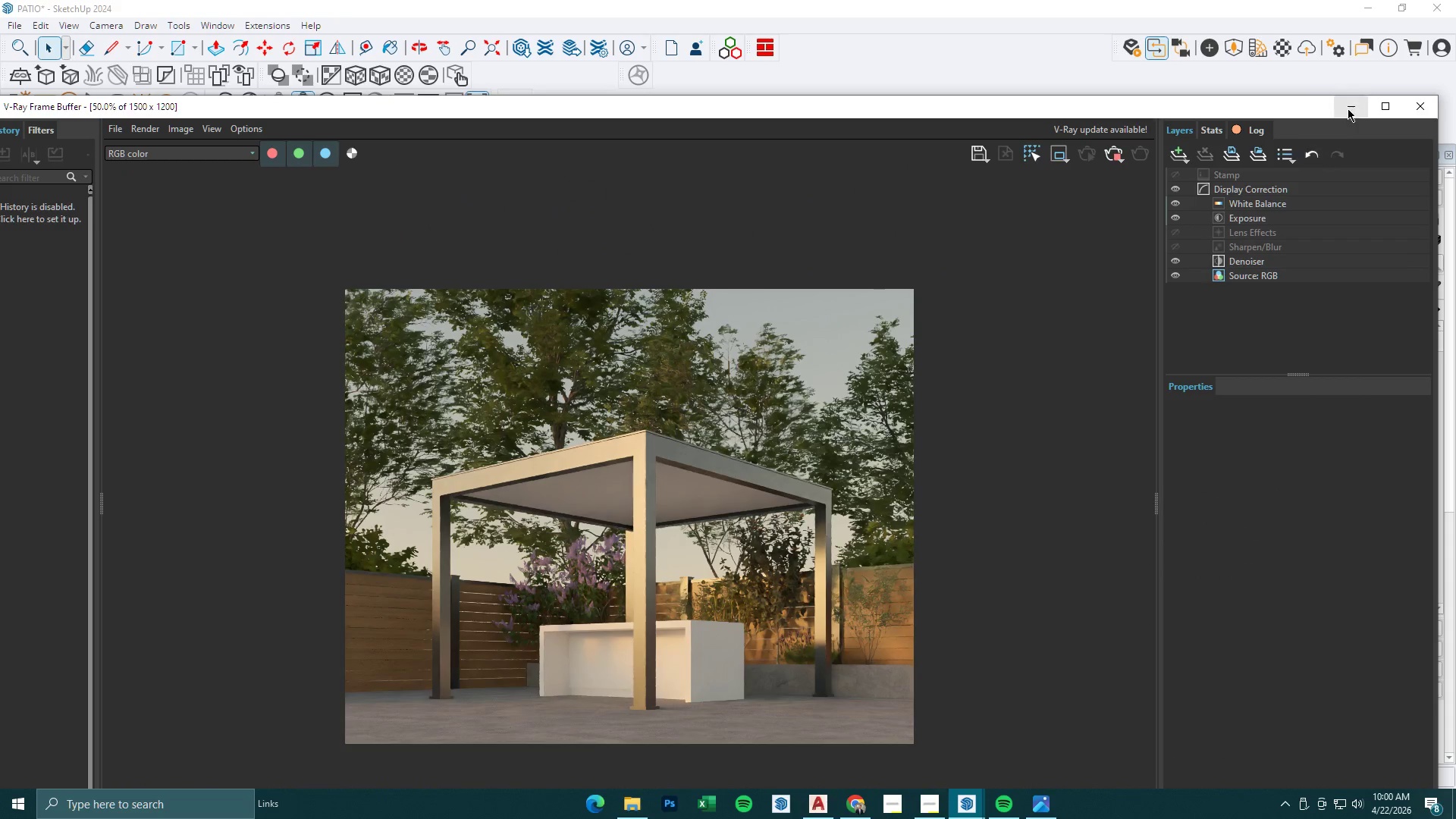 
left_click([747, 501])
 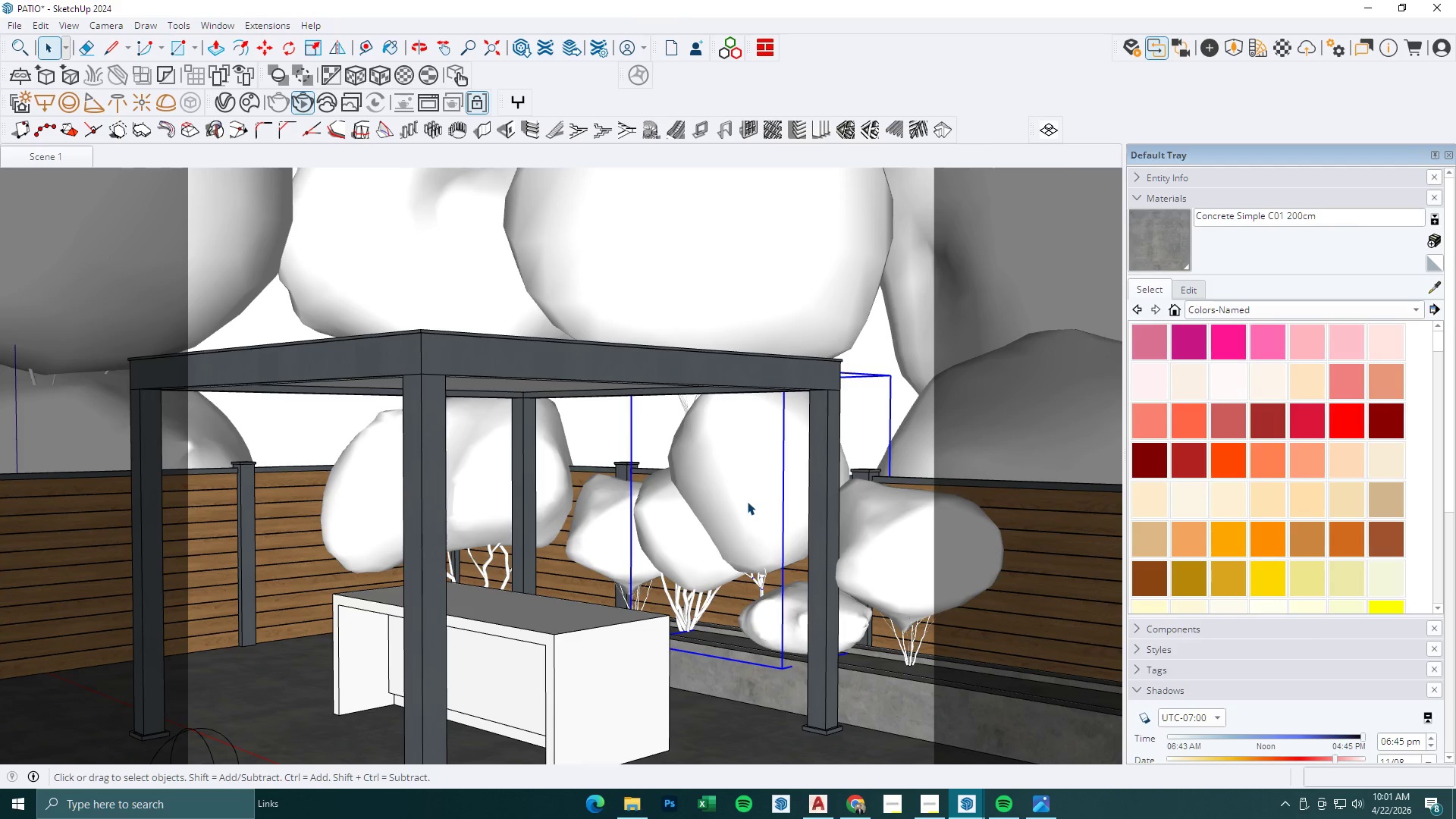 
key(Delete)
 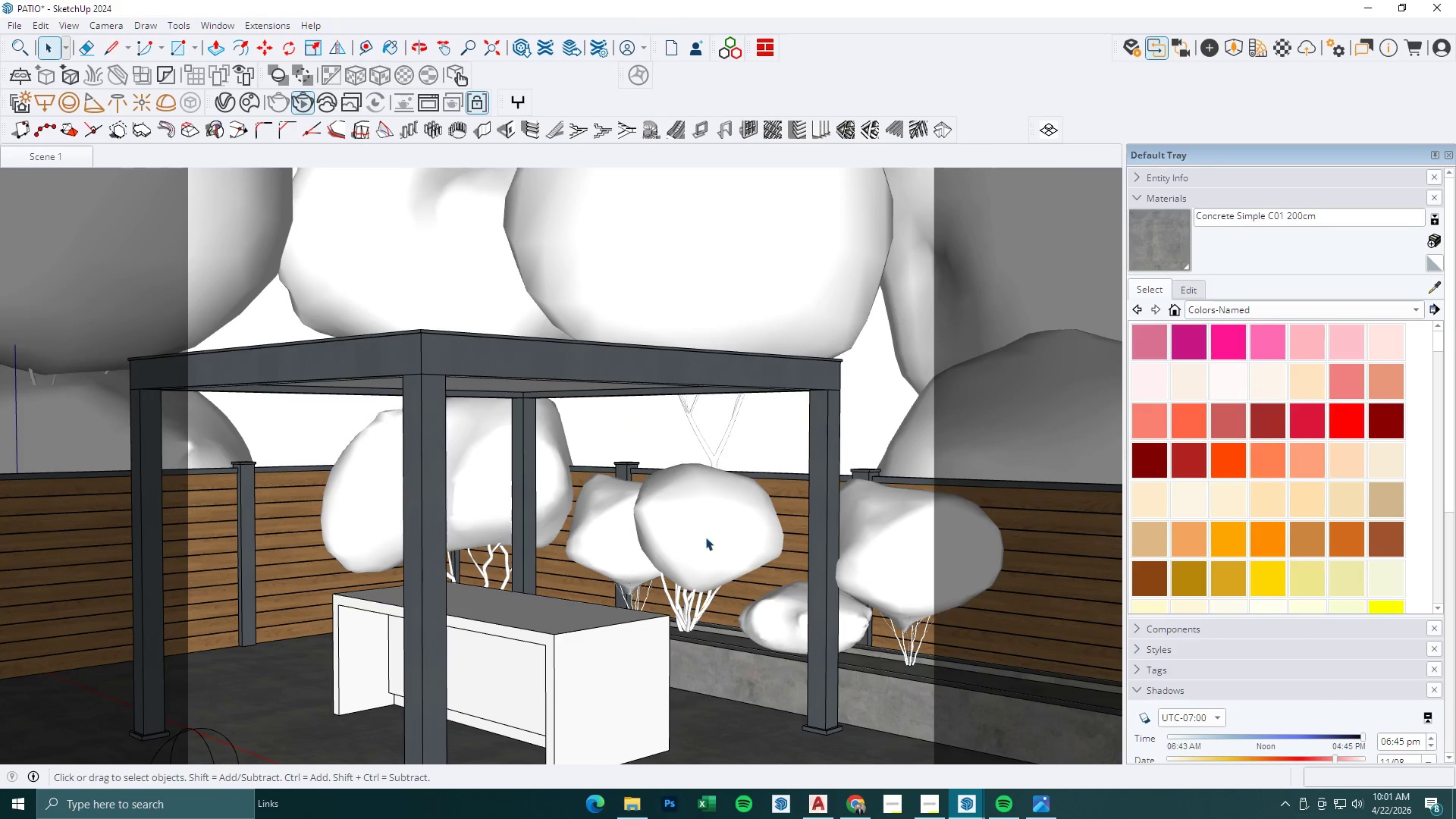 
left_click([701, 537])
 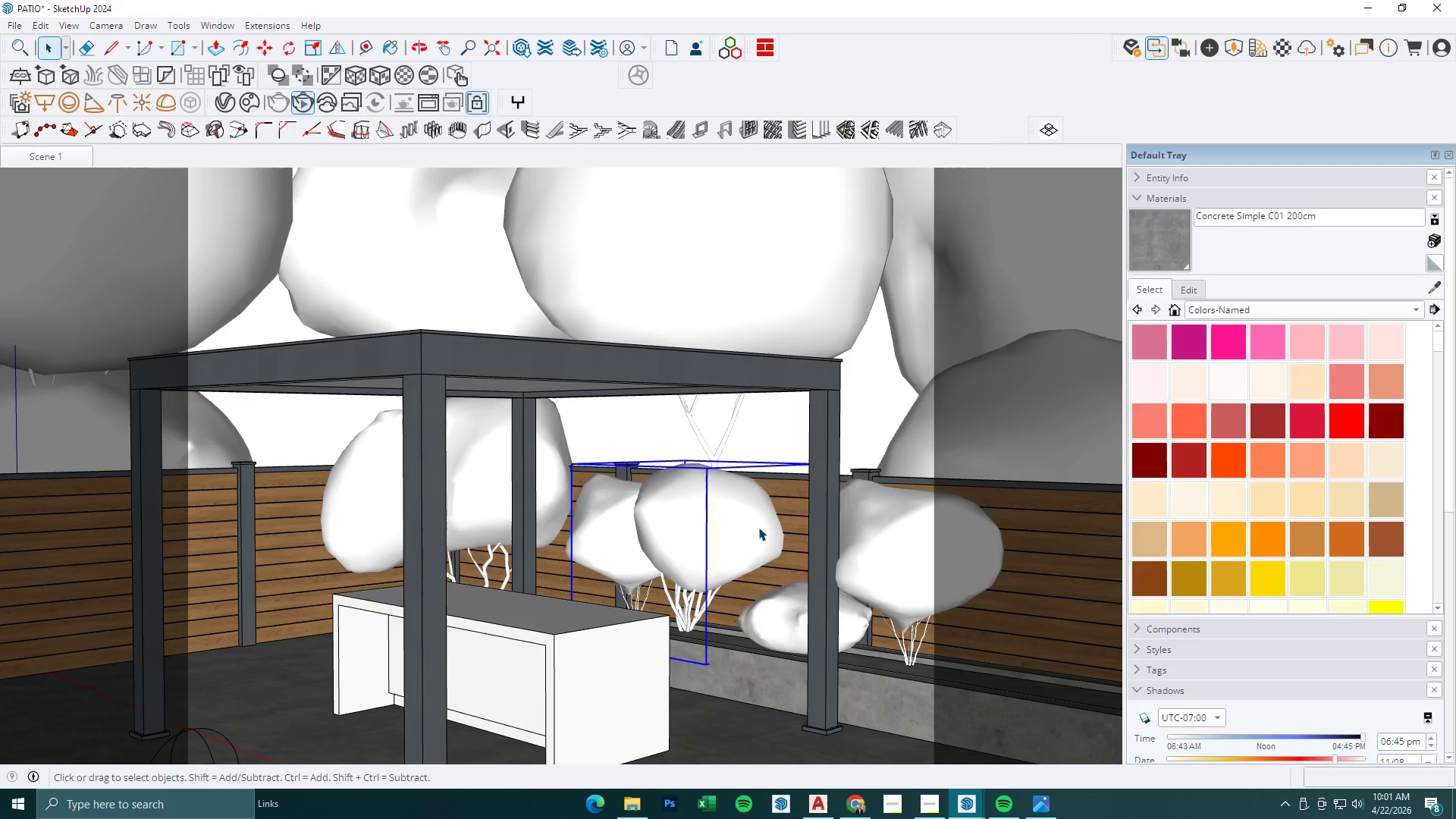 
key(S)
 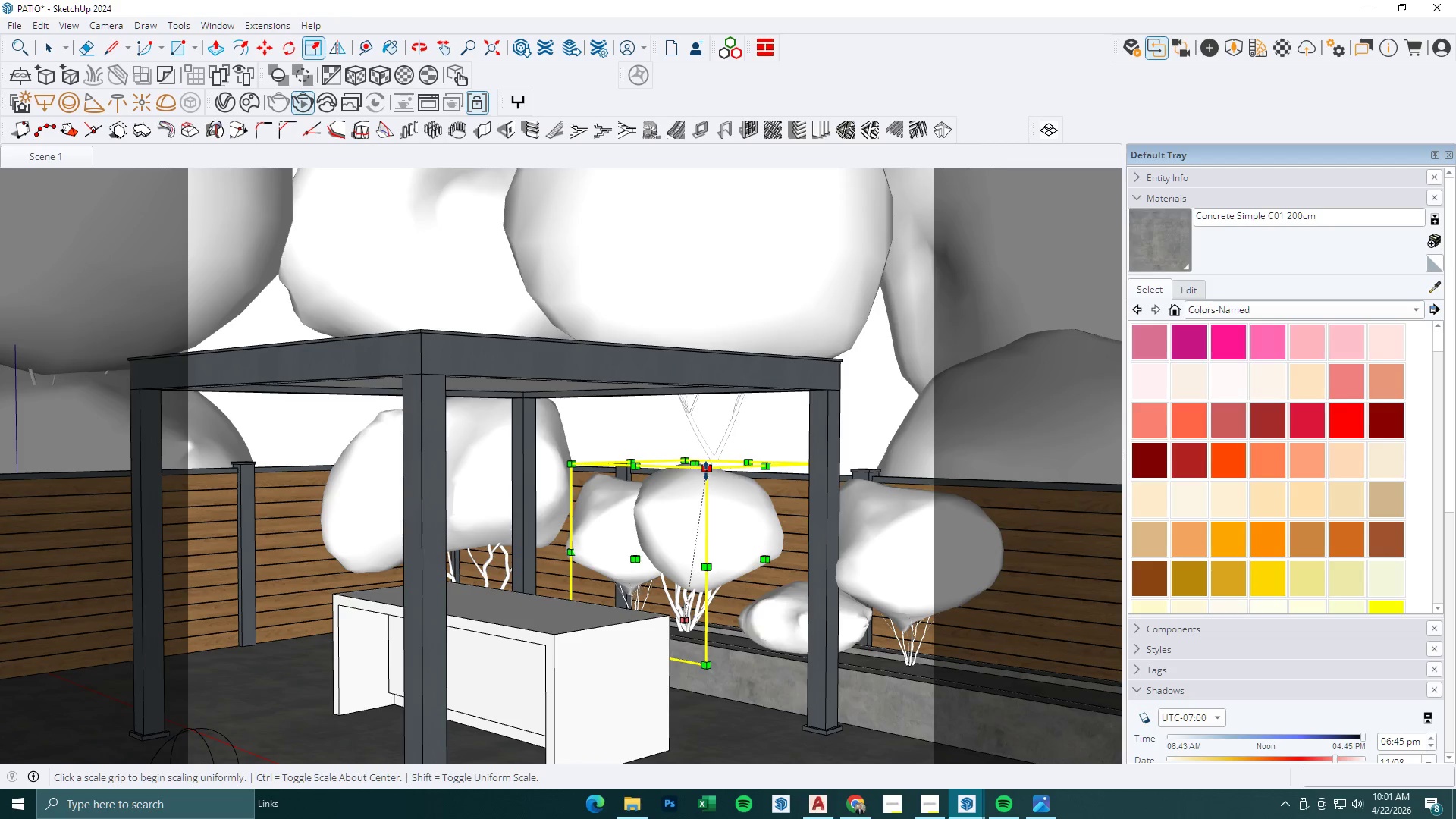 
left_click([706, 471])
 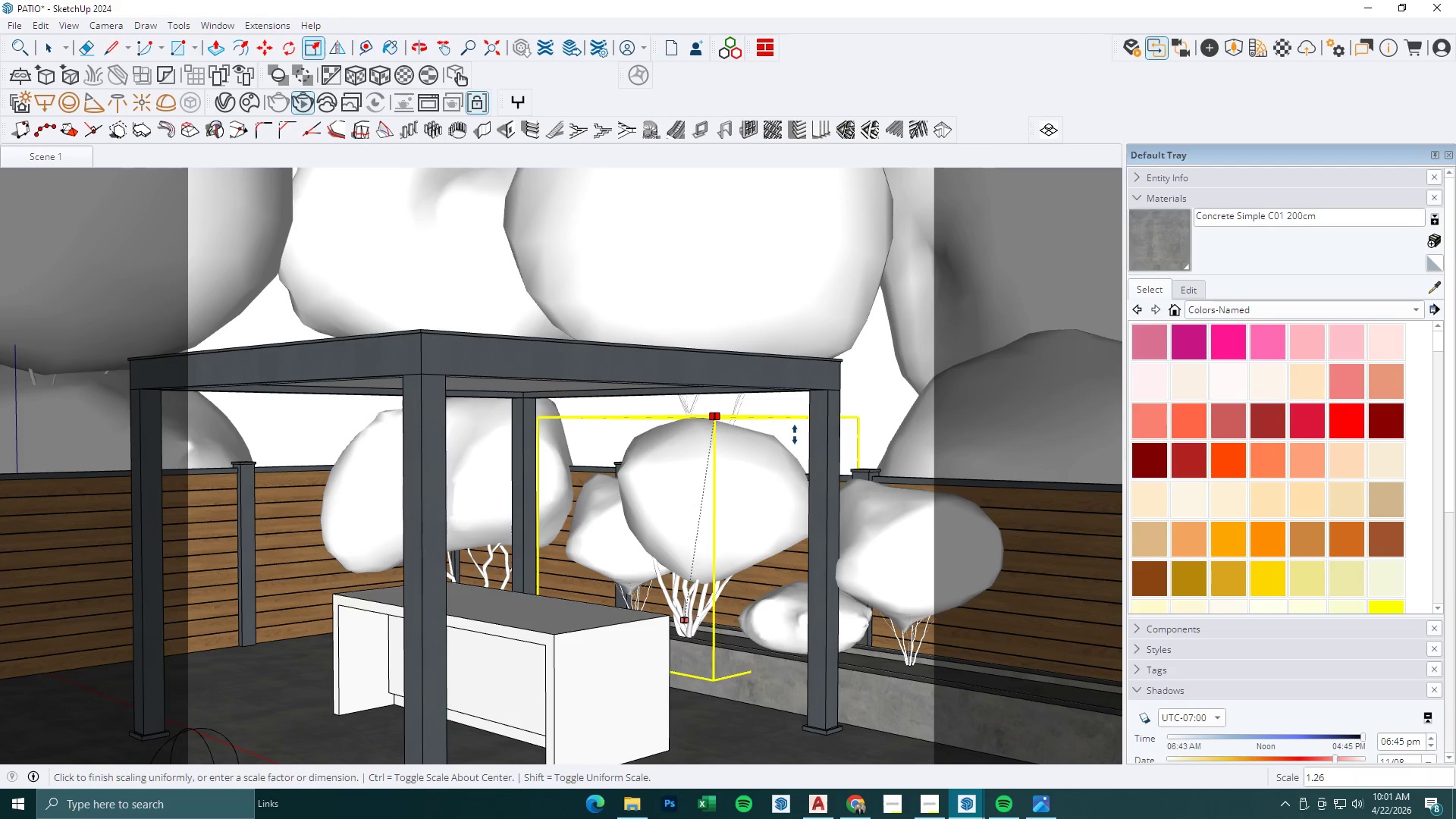 
left_click([795, 435])
 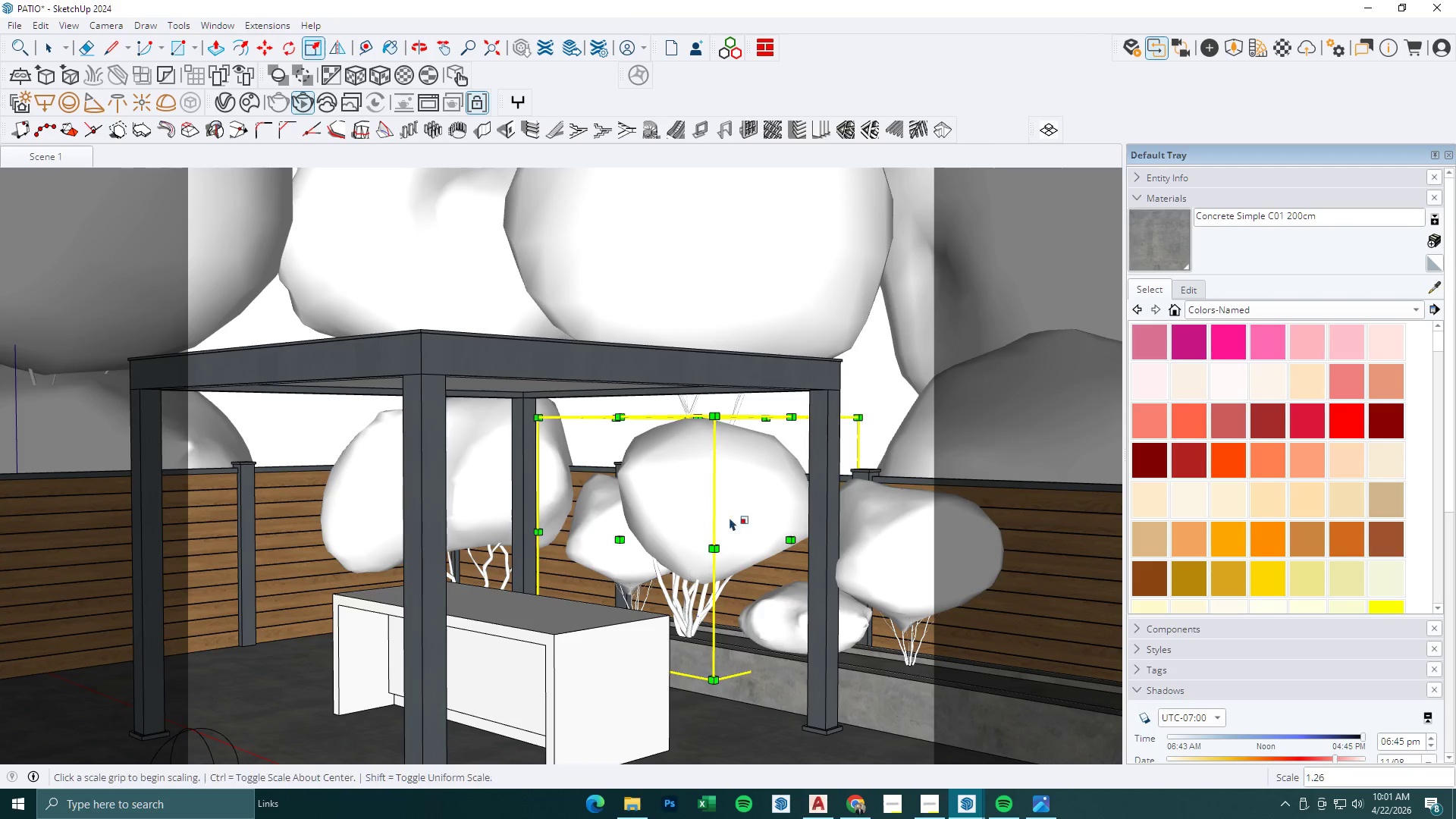 
key(M)
 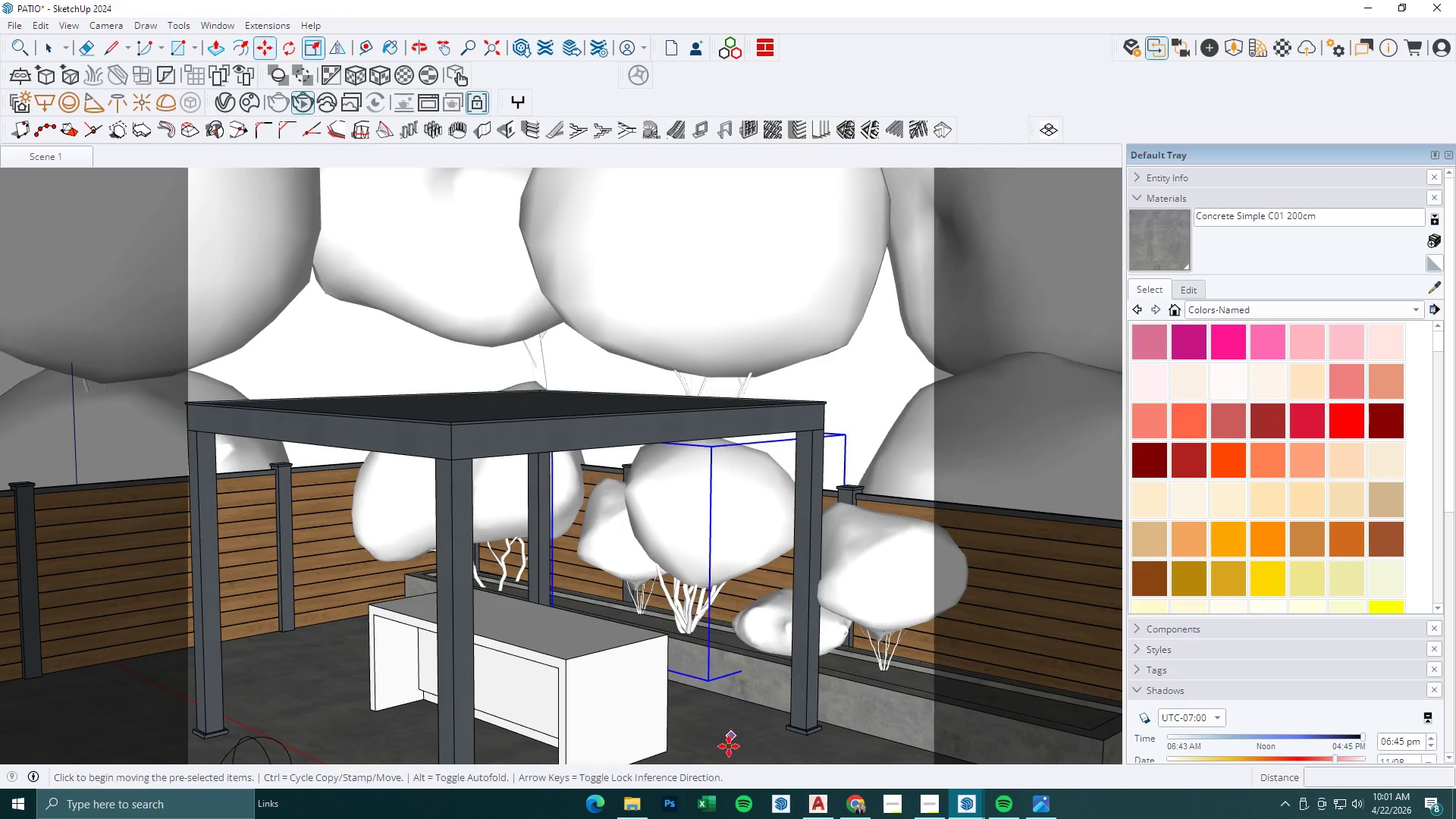 
scroll: coordinate [702, 585], scroll_direction: down, amount: 1.0
 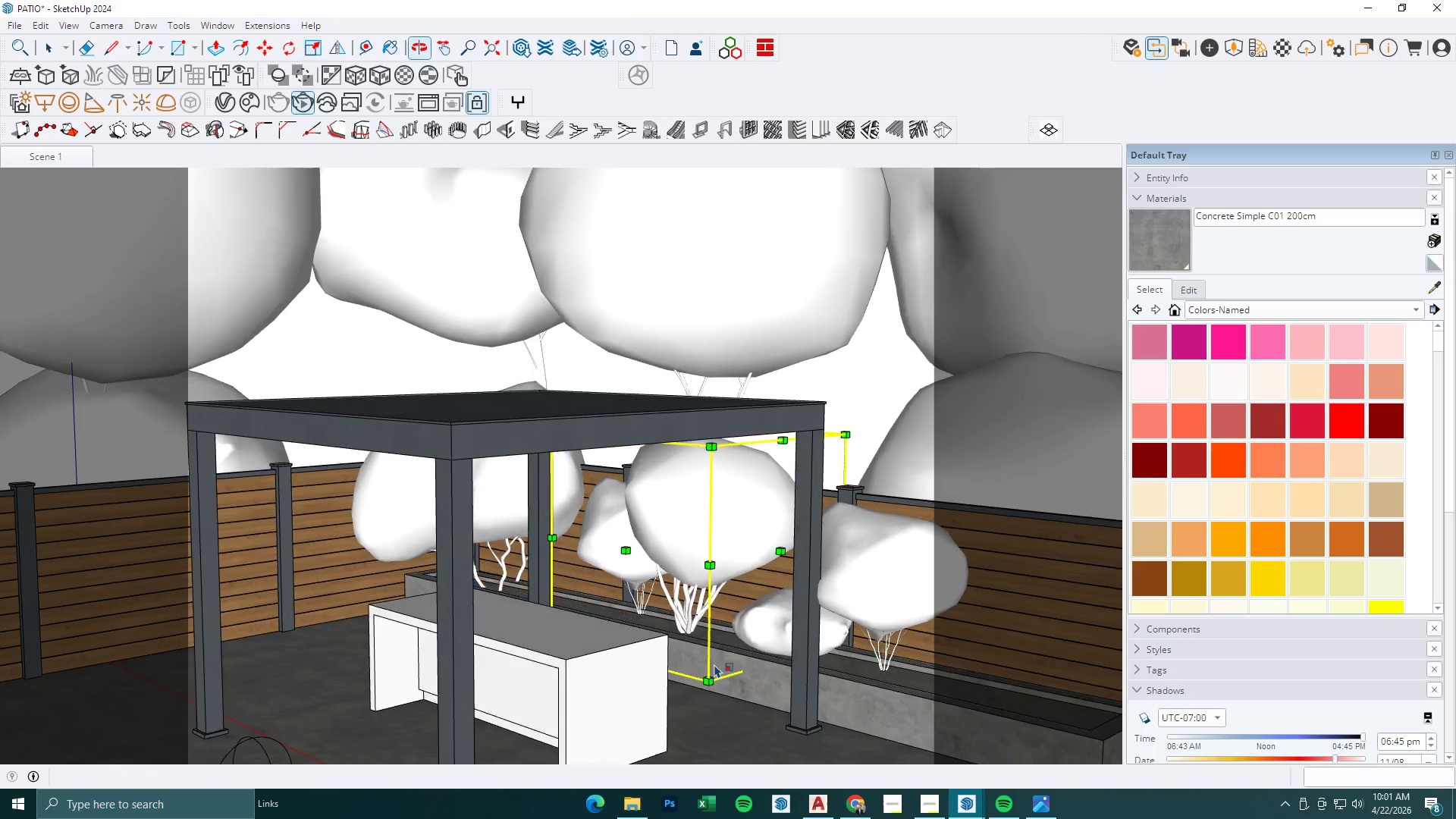 
left_click([728, 747])
 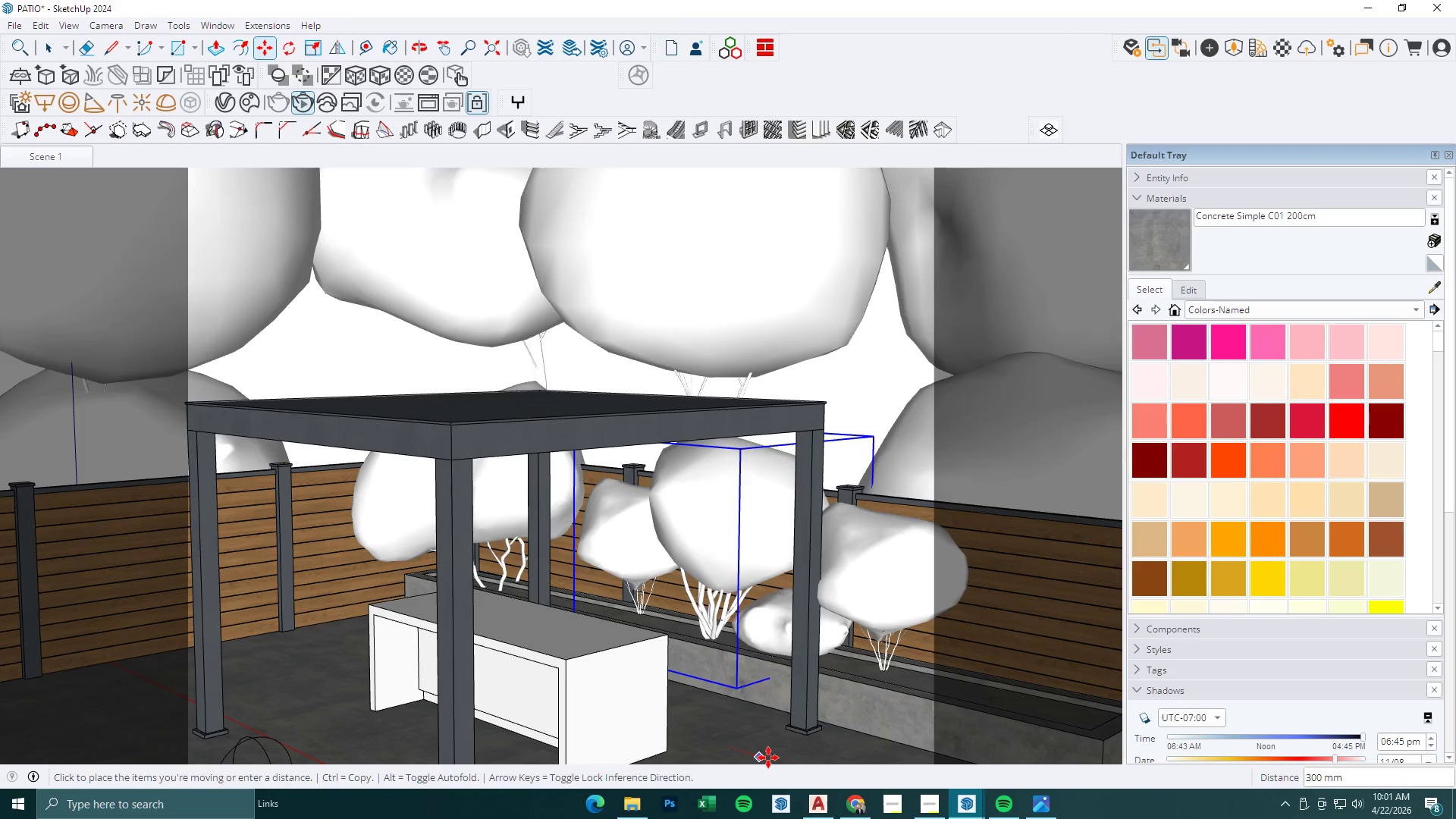 
left_click([770, 758])
 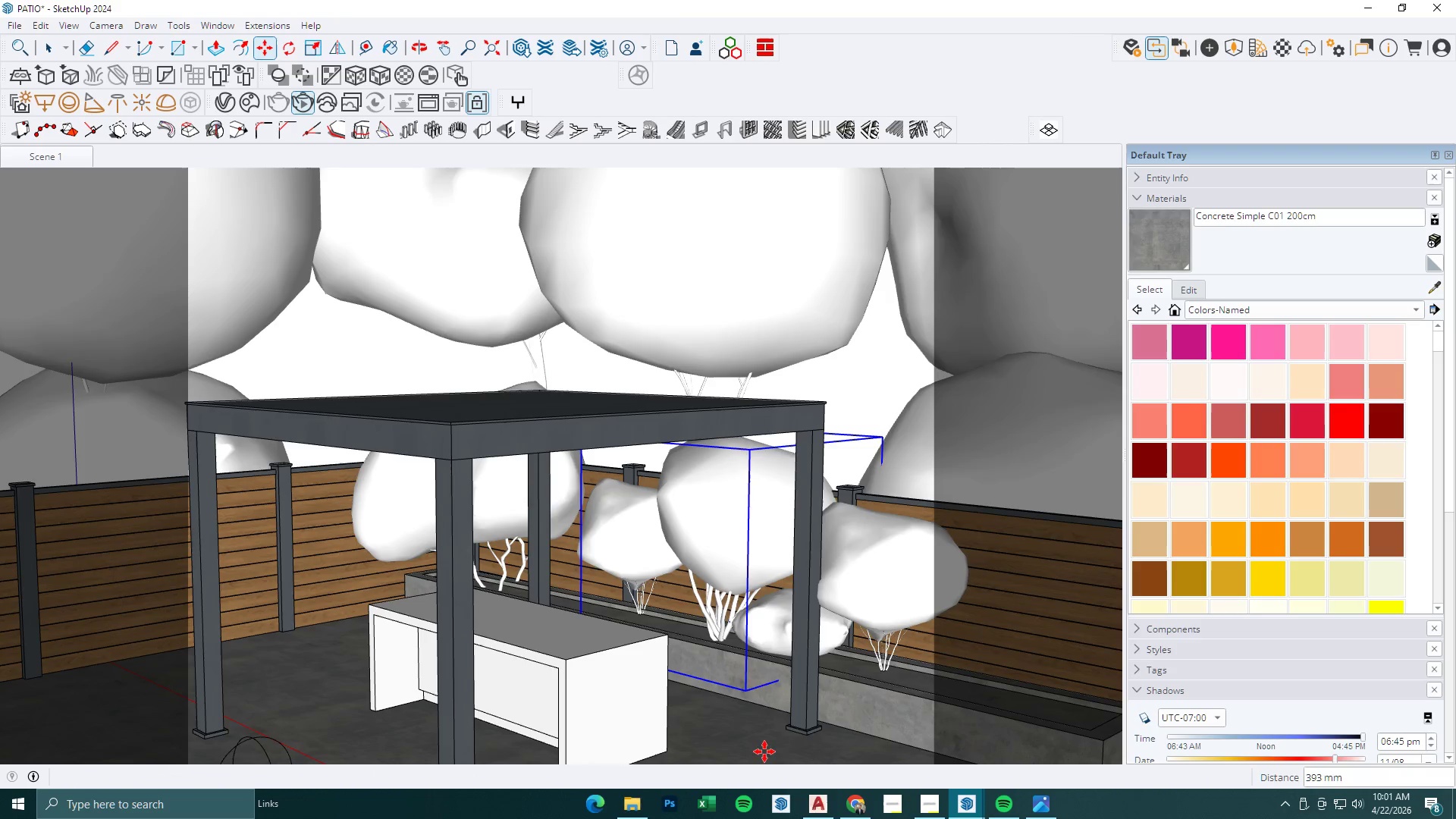 
scroll: coordinate [712, 676], scroll_direction: down, amount: 3.0
 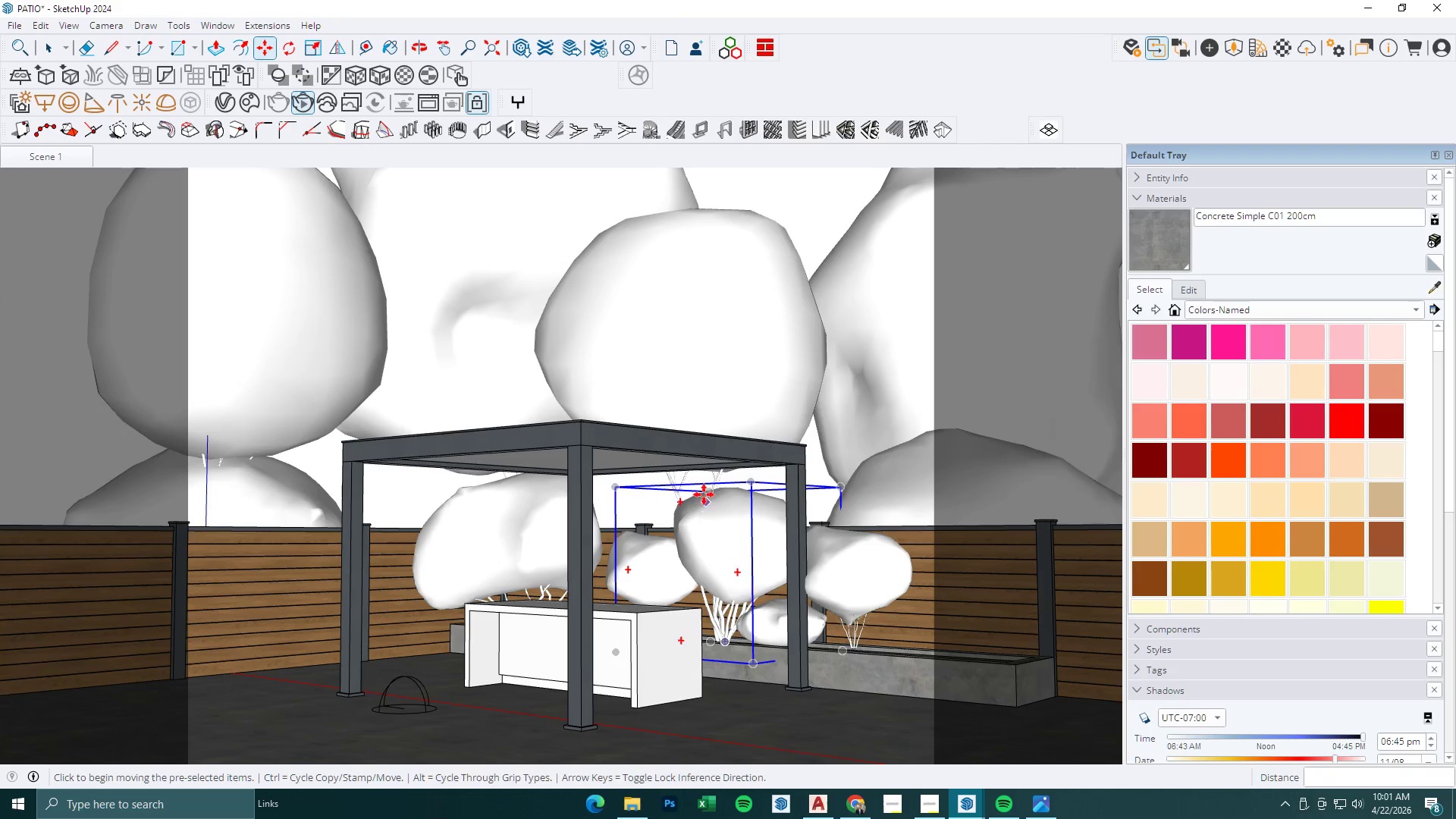 
key(S)
 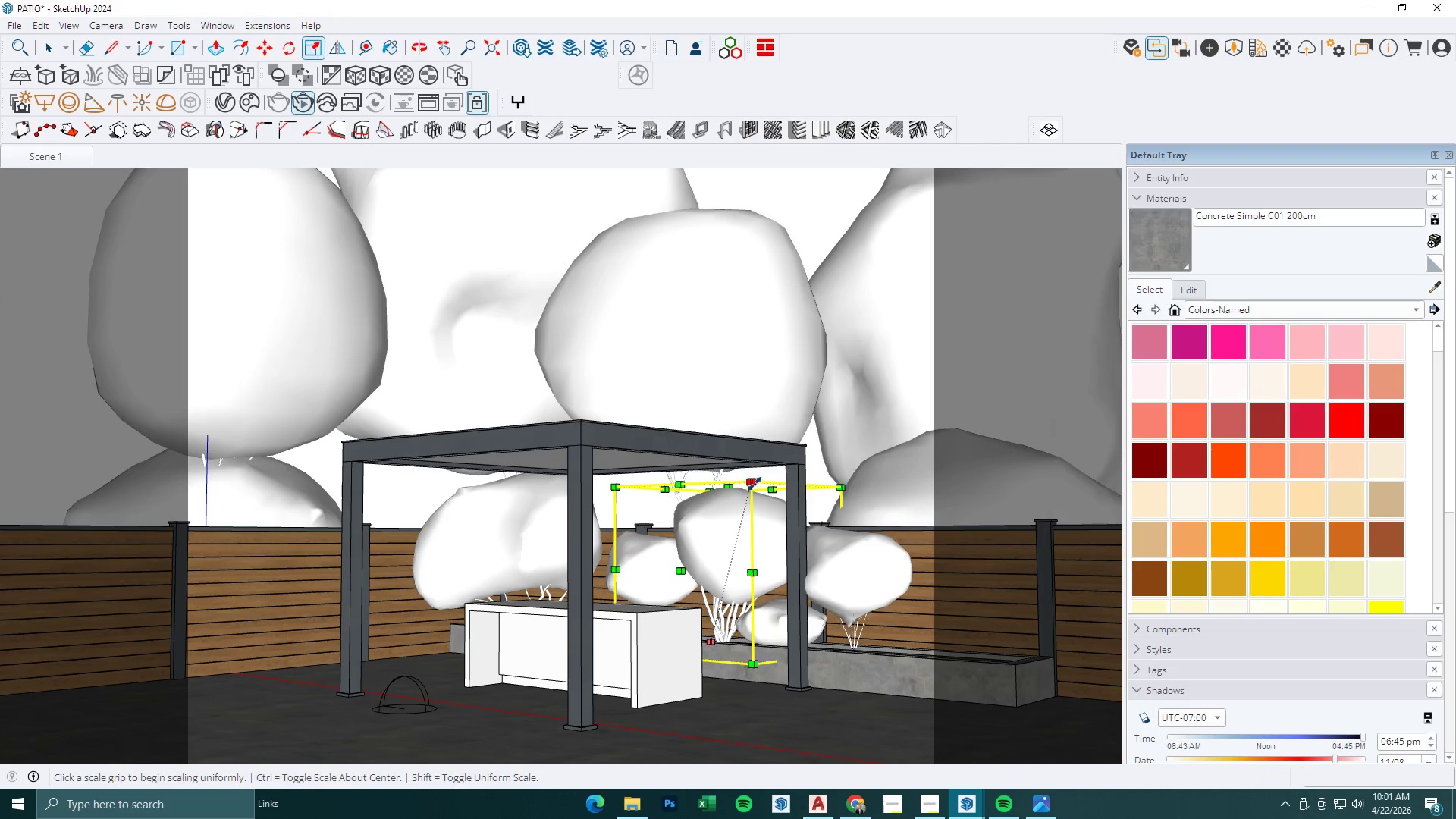 
left_click([755, 484])
 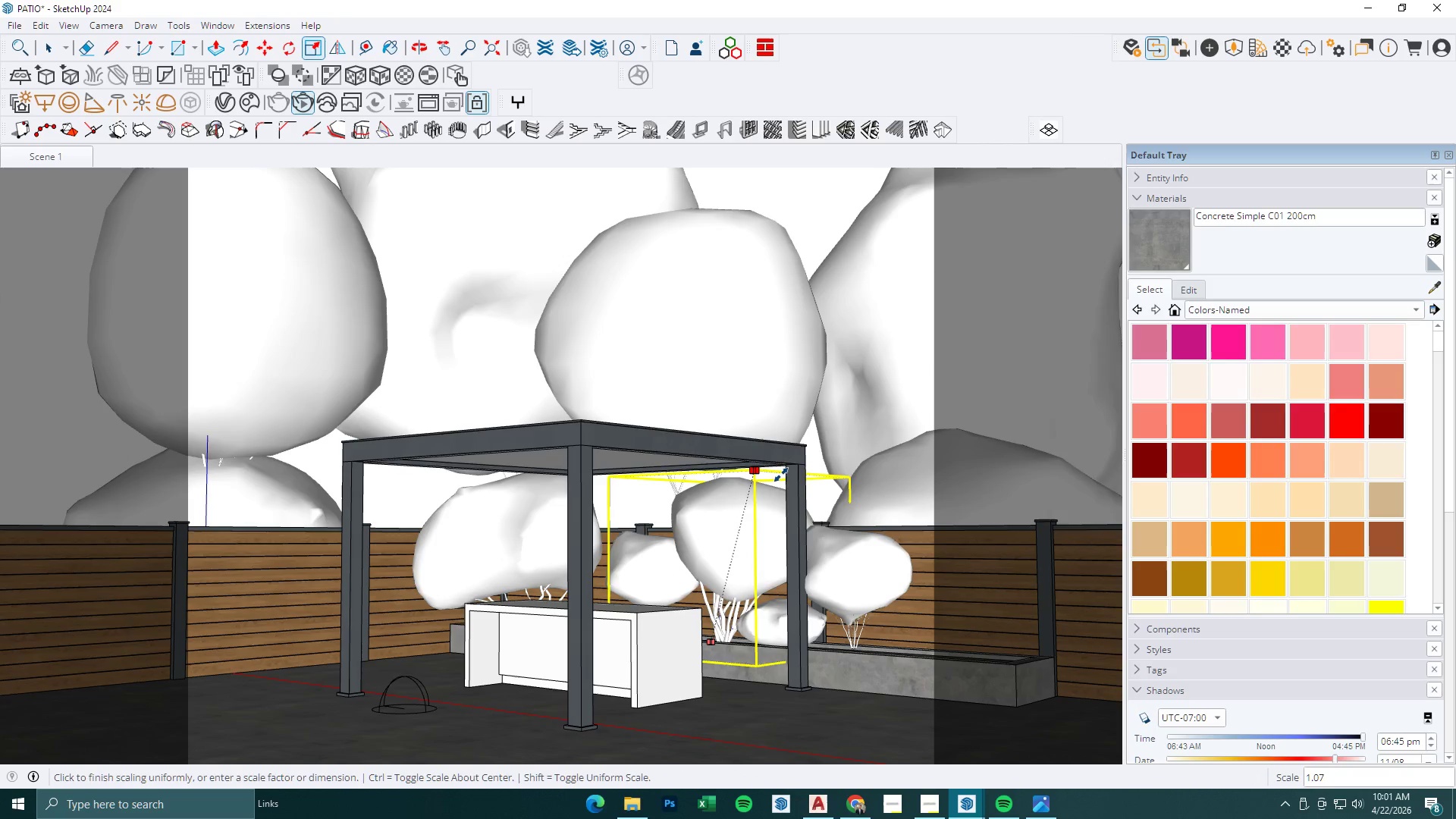 
left_click([781, 475])
 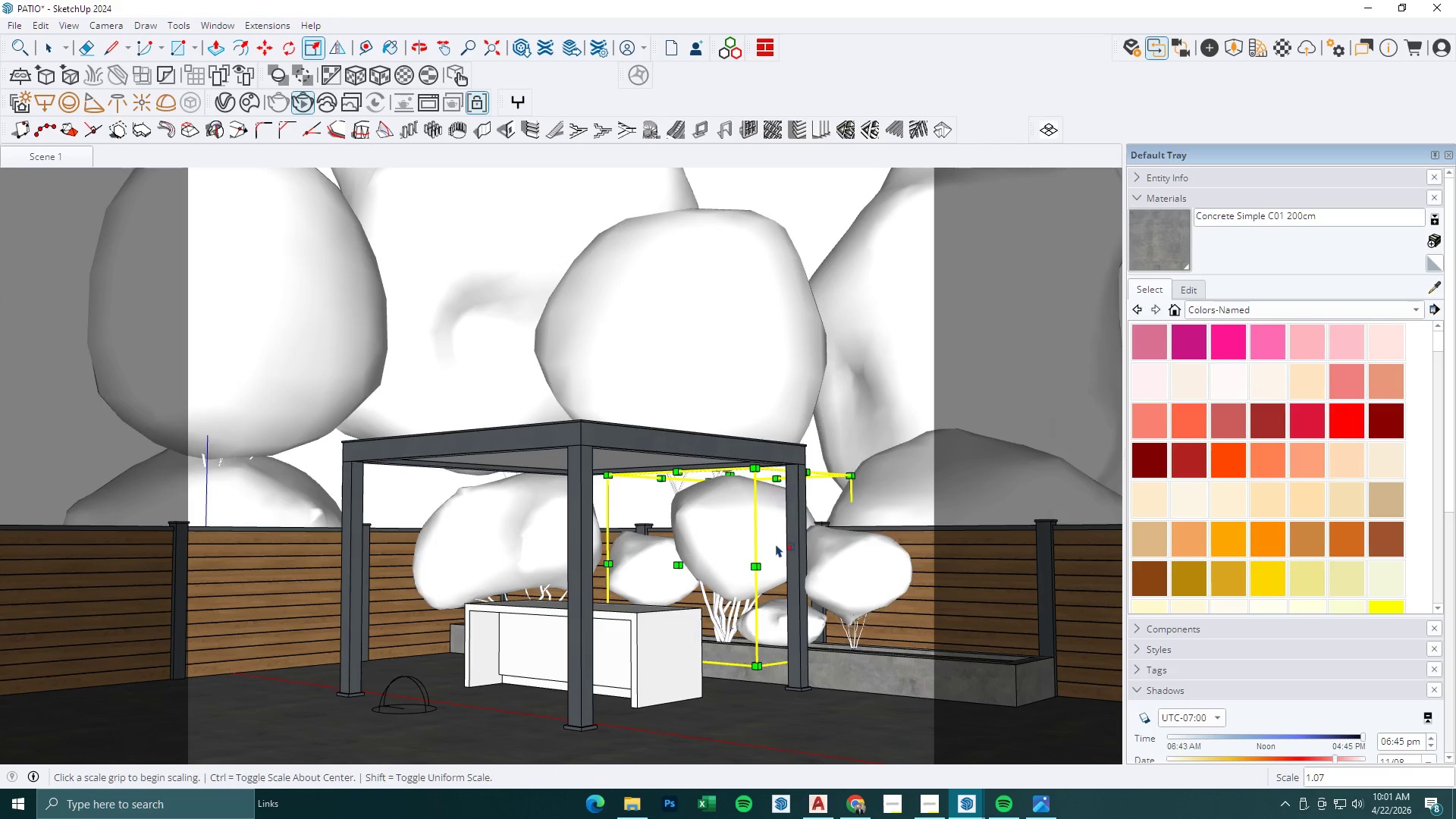 
scroll: coordinate [776, 600], scroll_direction: down, amount: 1.0
 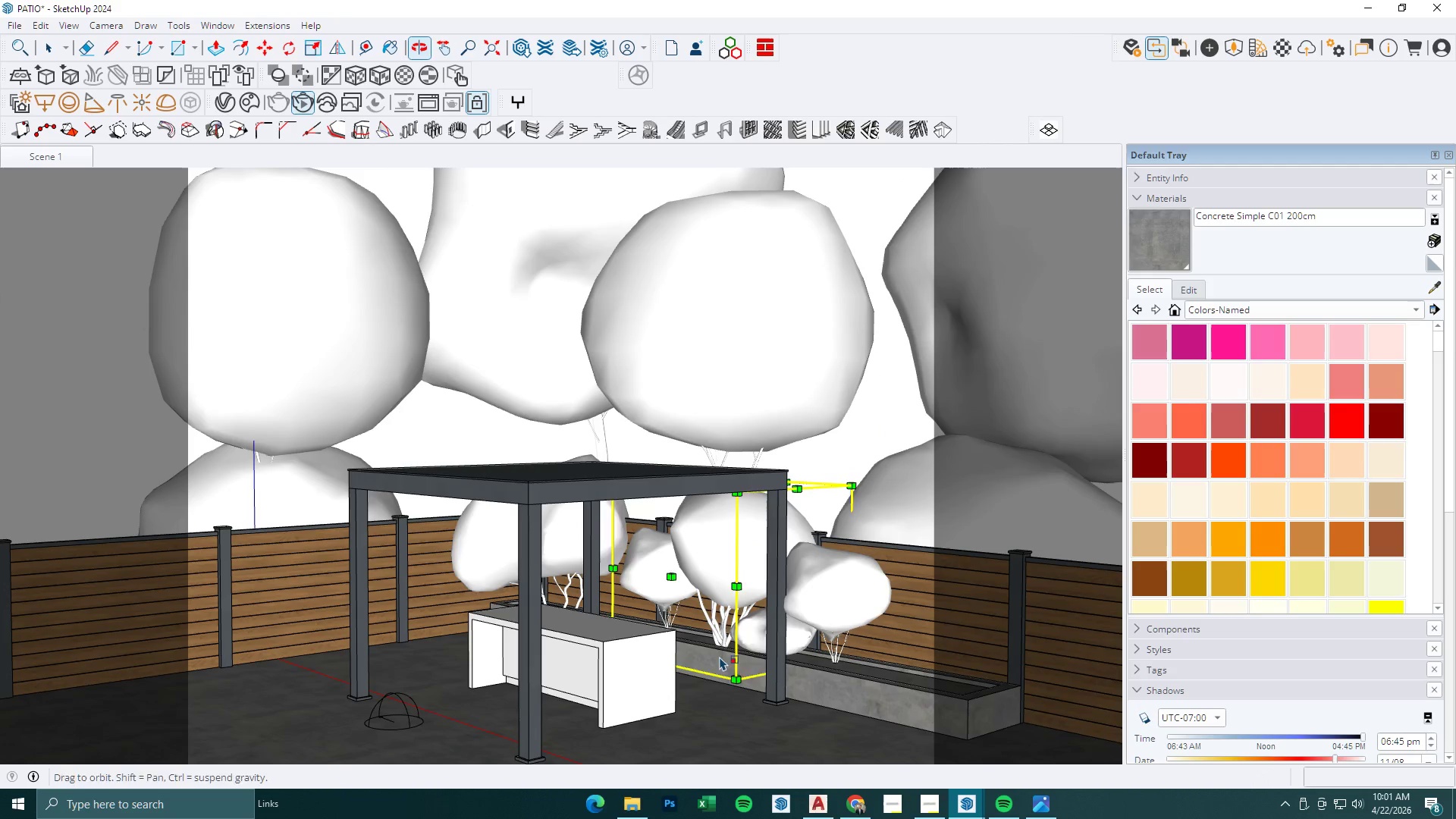 
key(Space)
 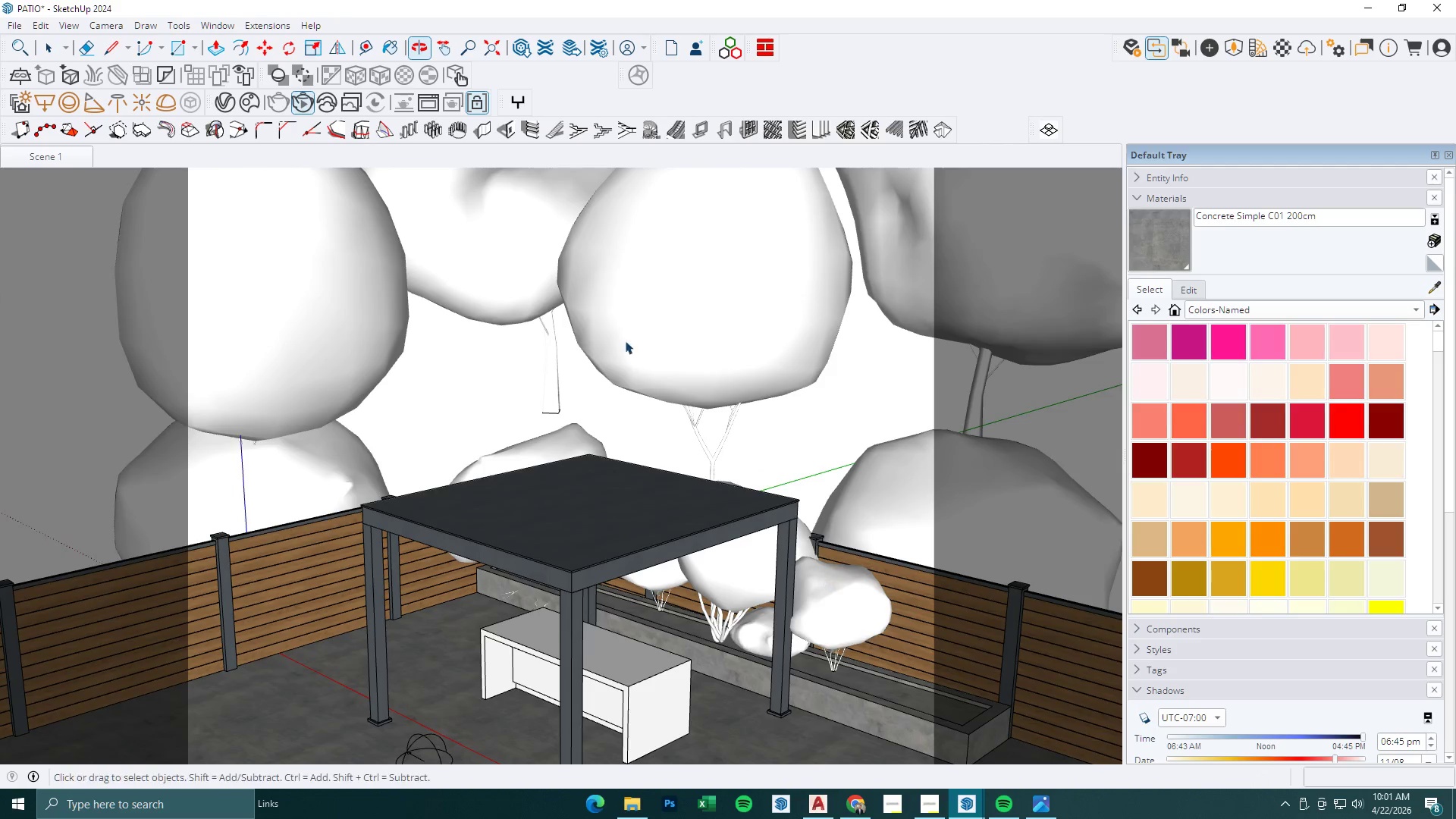 
key(Escape)
 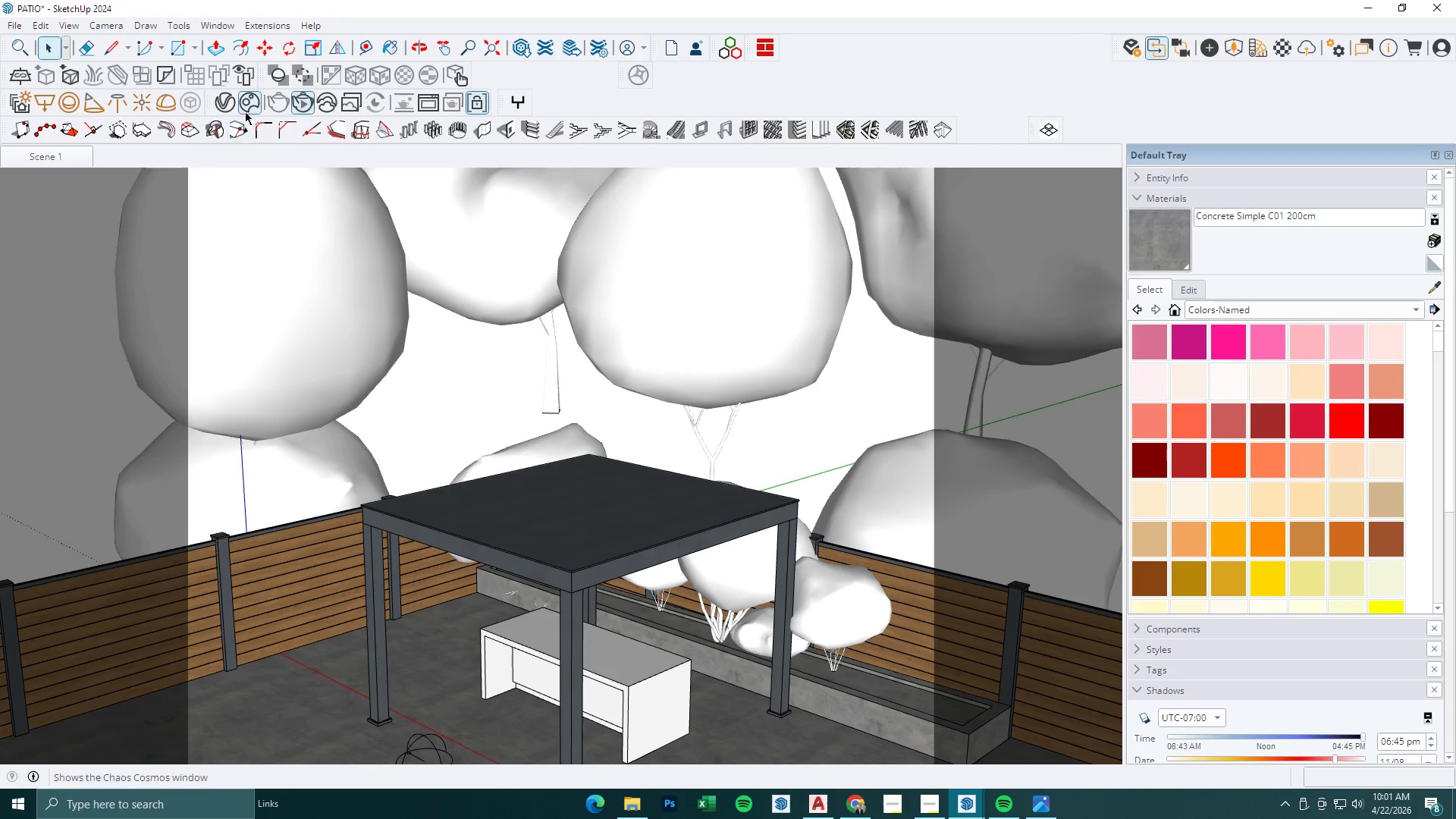 
left_click([246, 108])
 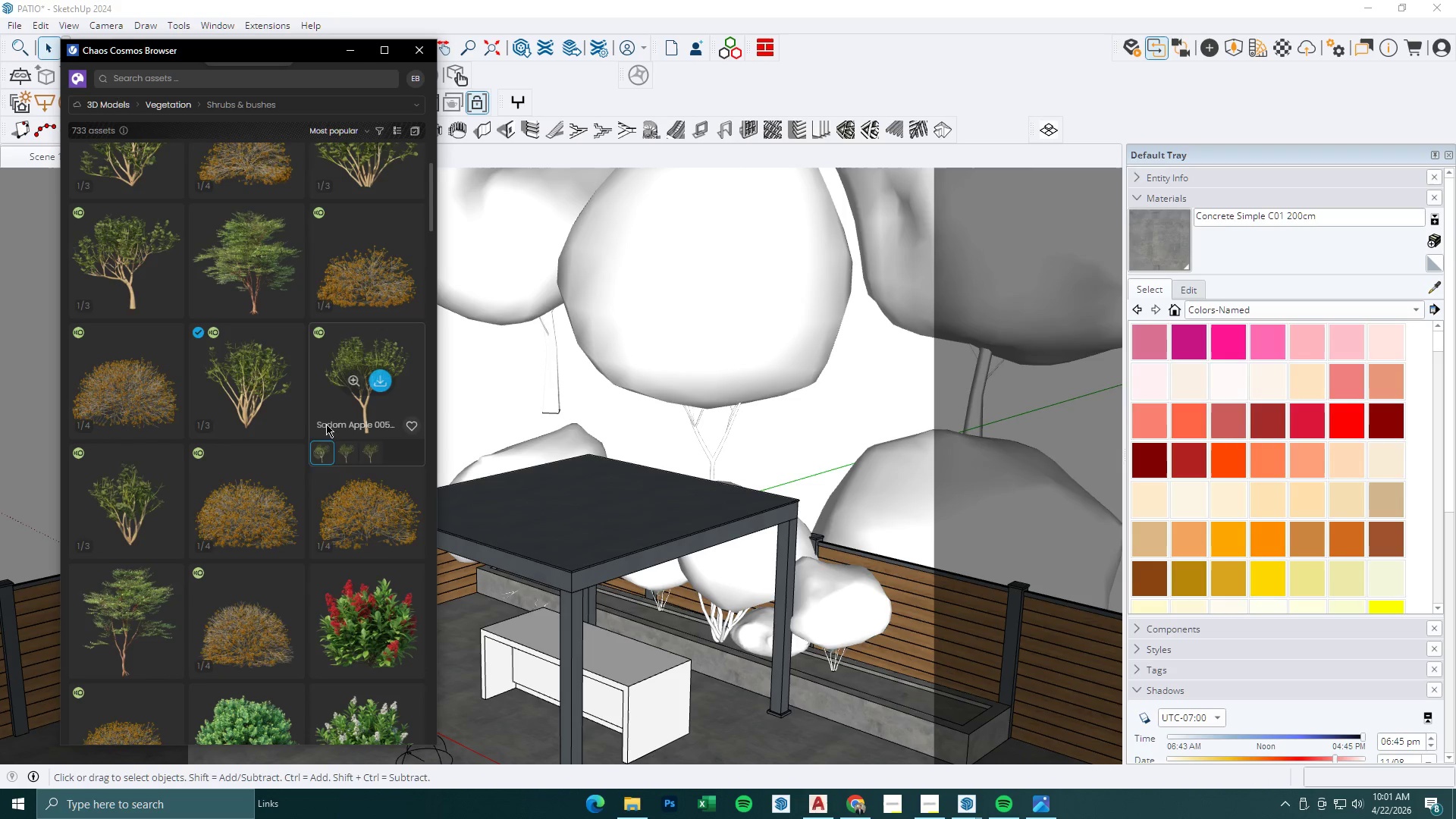 
scroll: coordinate [300, 439], scroll_direction: down, amount: 10.0
 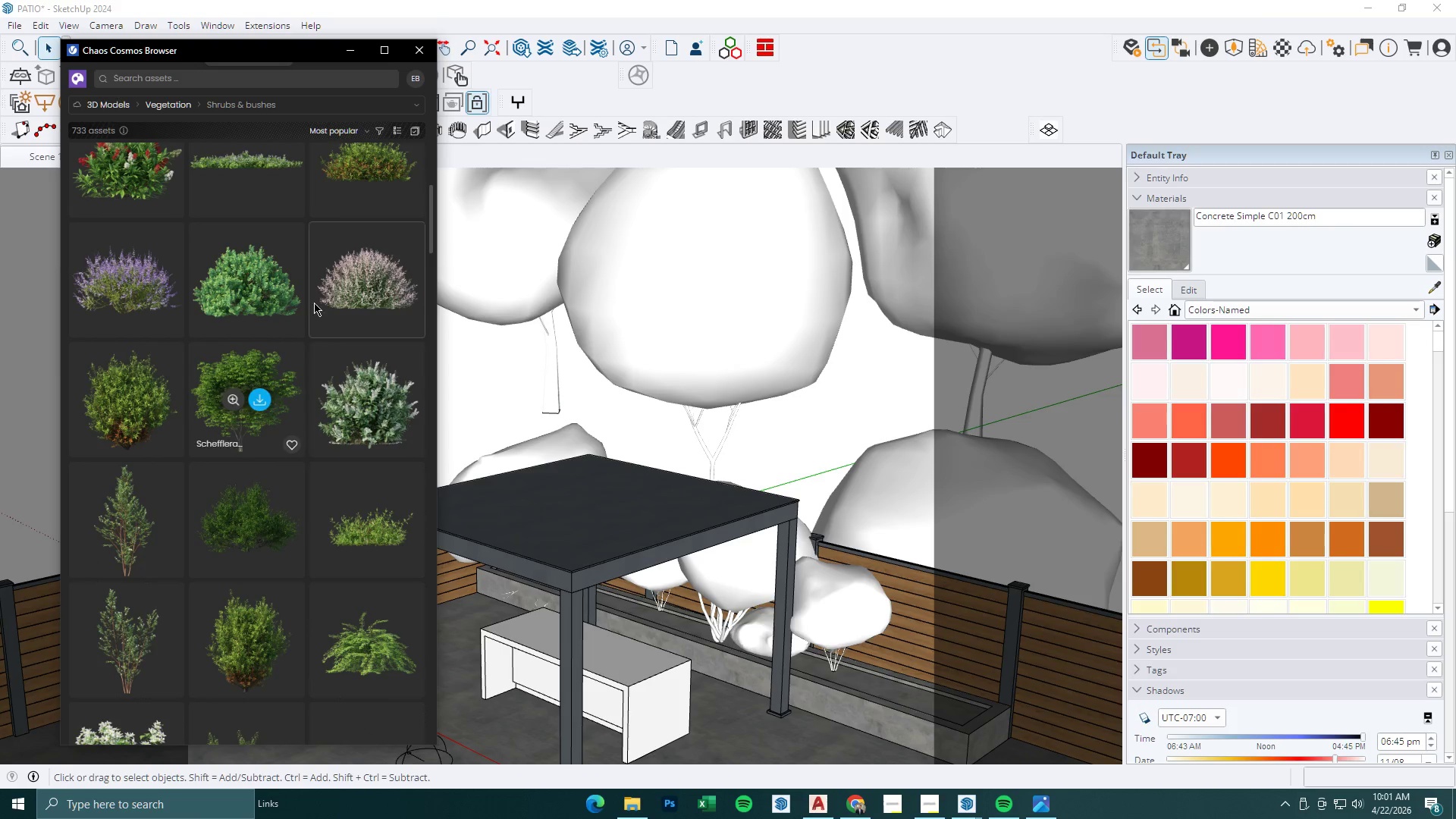 
scroll: coordinate [275, 332], scroll_direction: up, amount: 2.0
 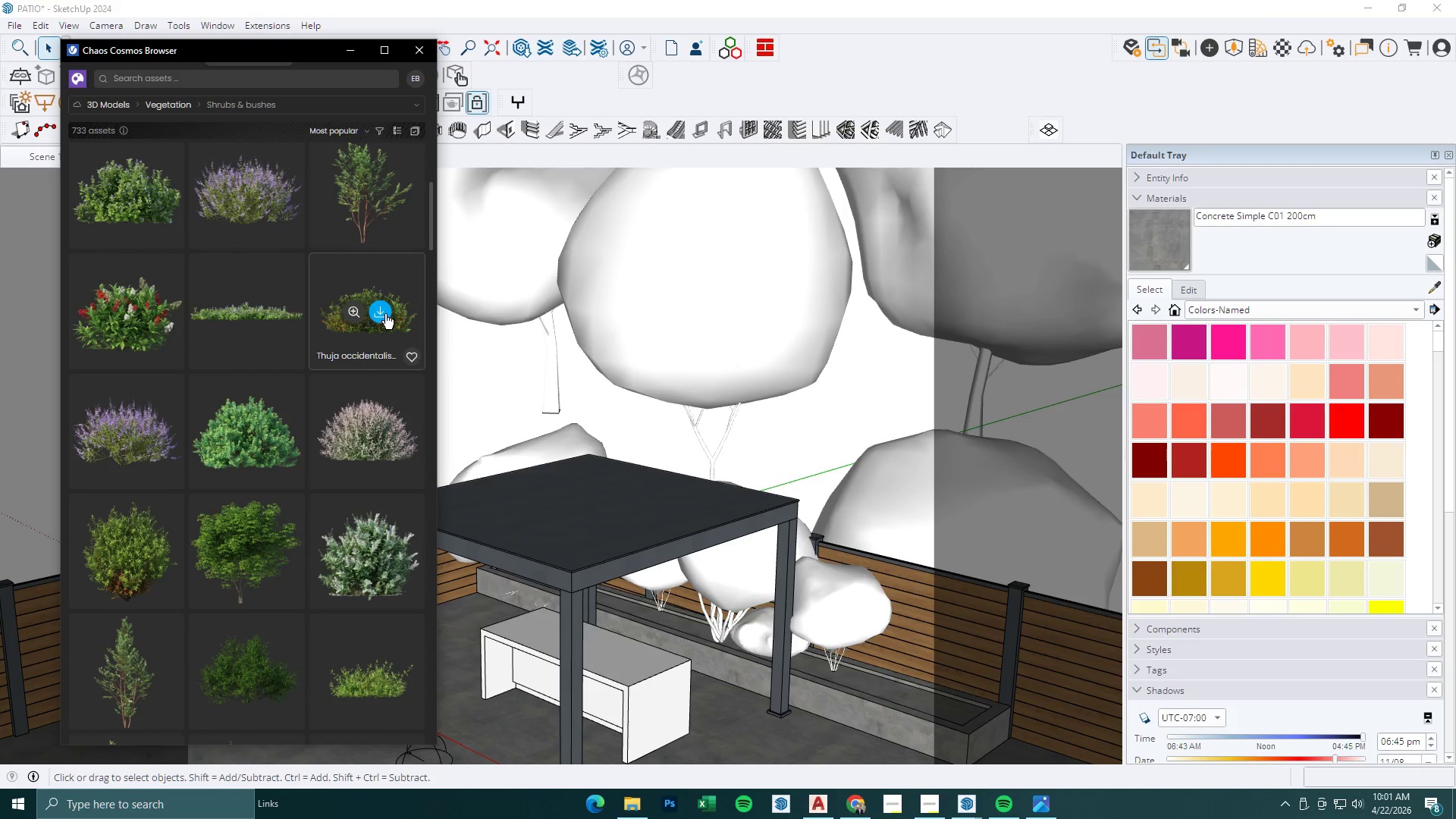 
scroll: coordinate [369, 431], scroll_direction: down, amount: 23.0
 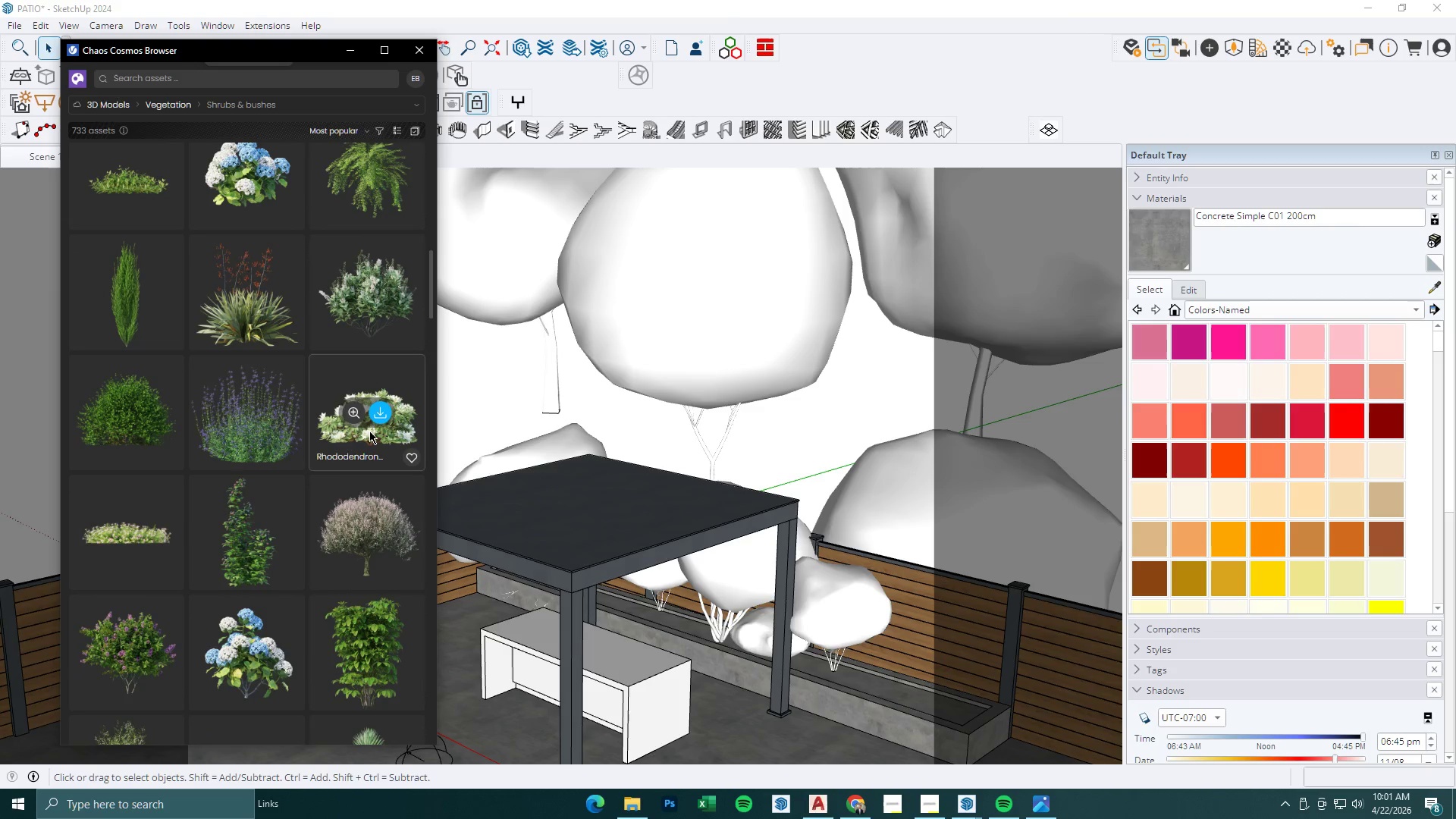 
left_click([131, 381])
 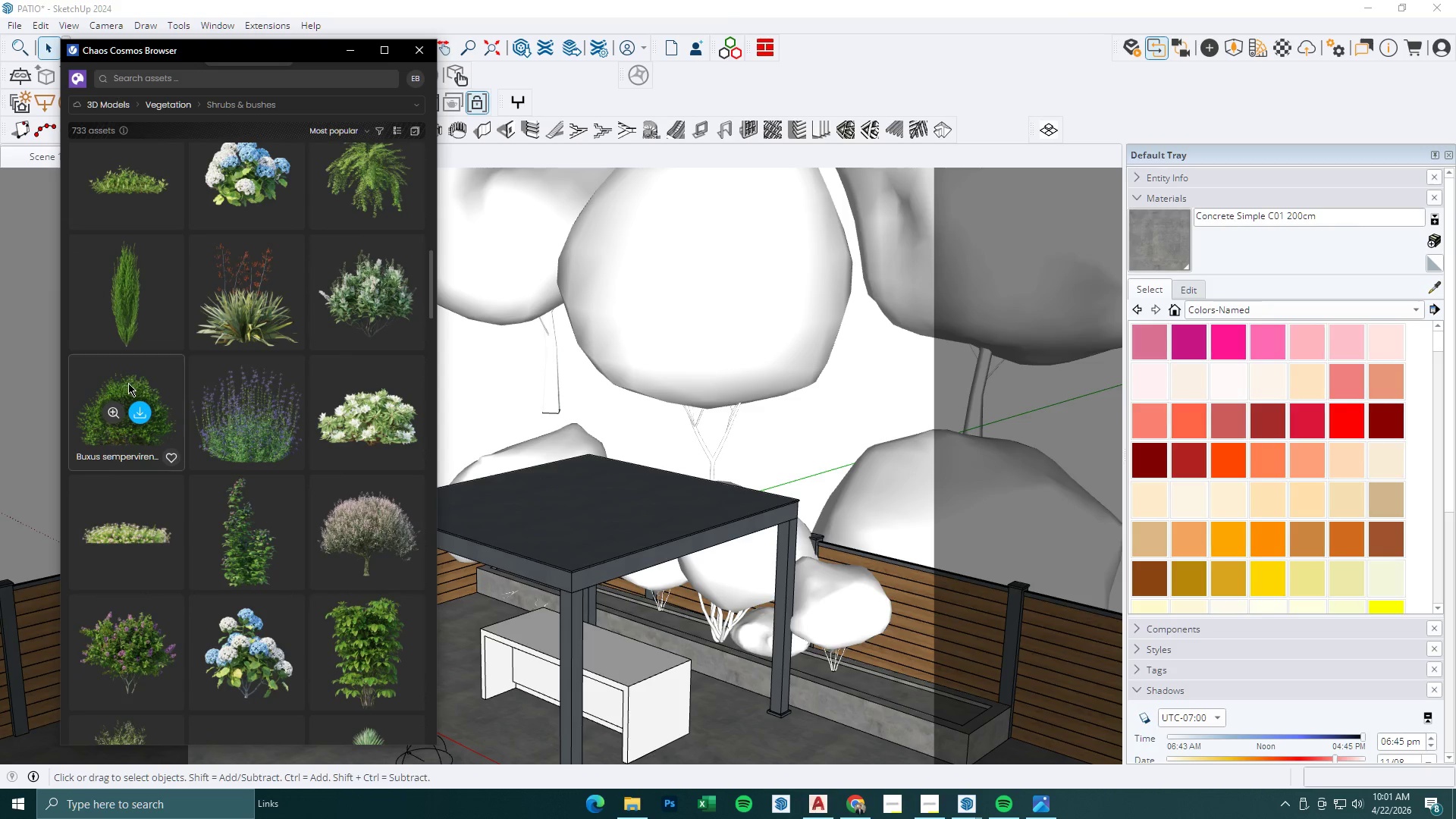 
left_click([109, 414])
 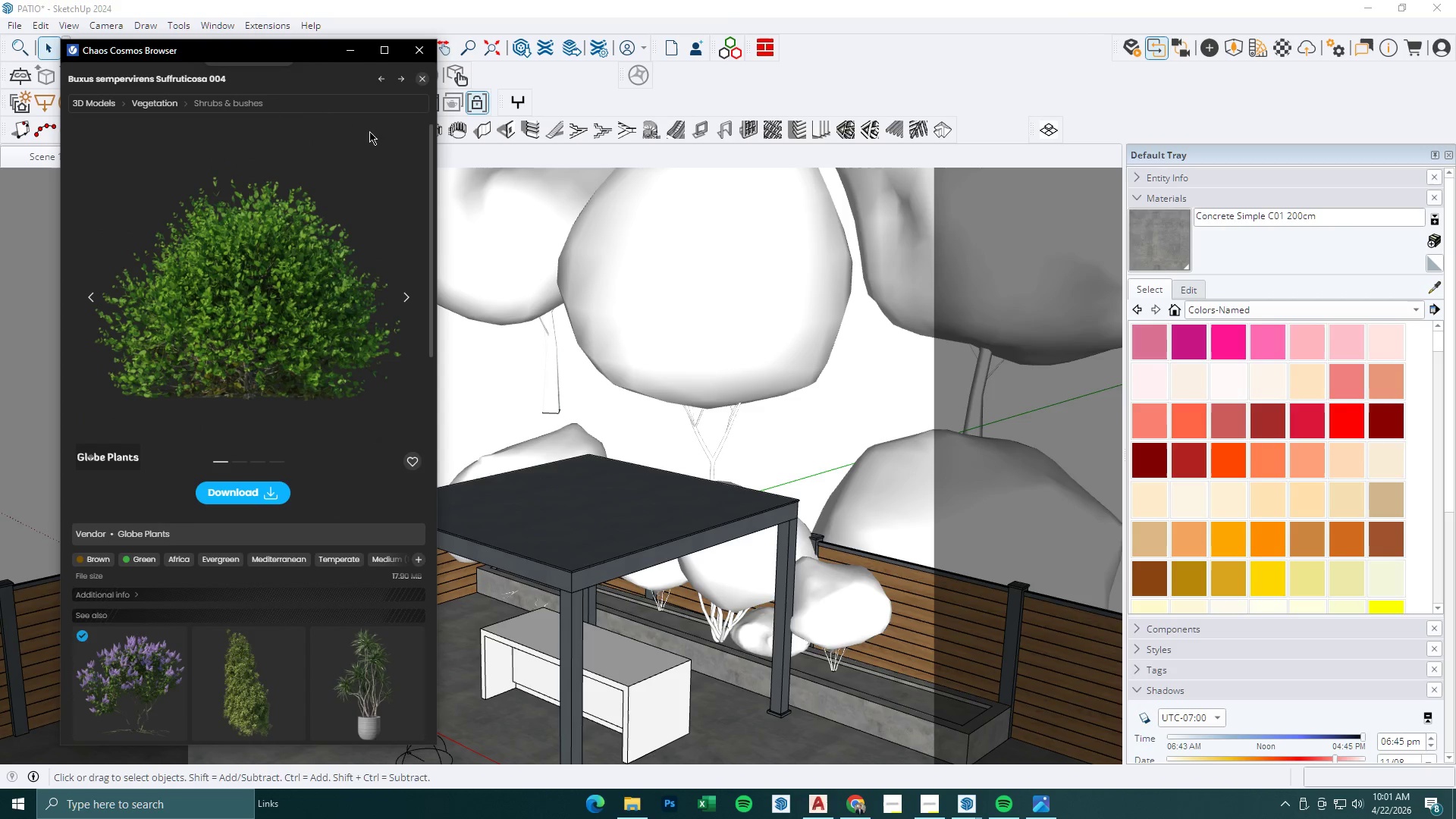 
left_click([422, 80])
 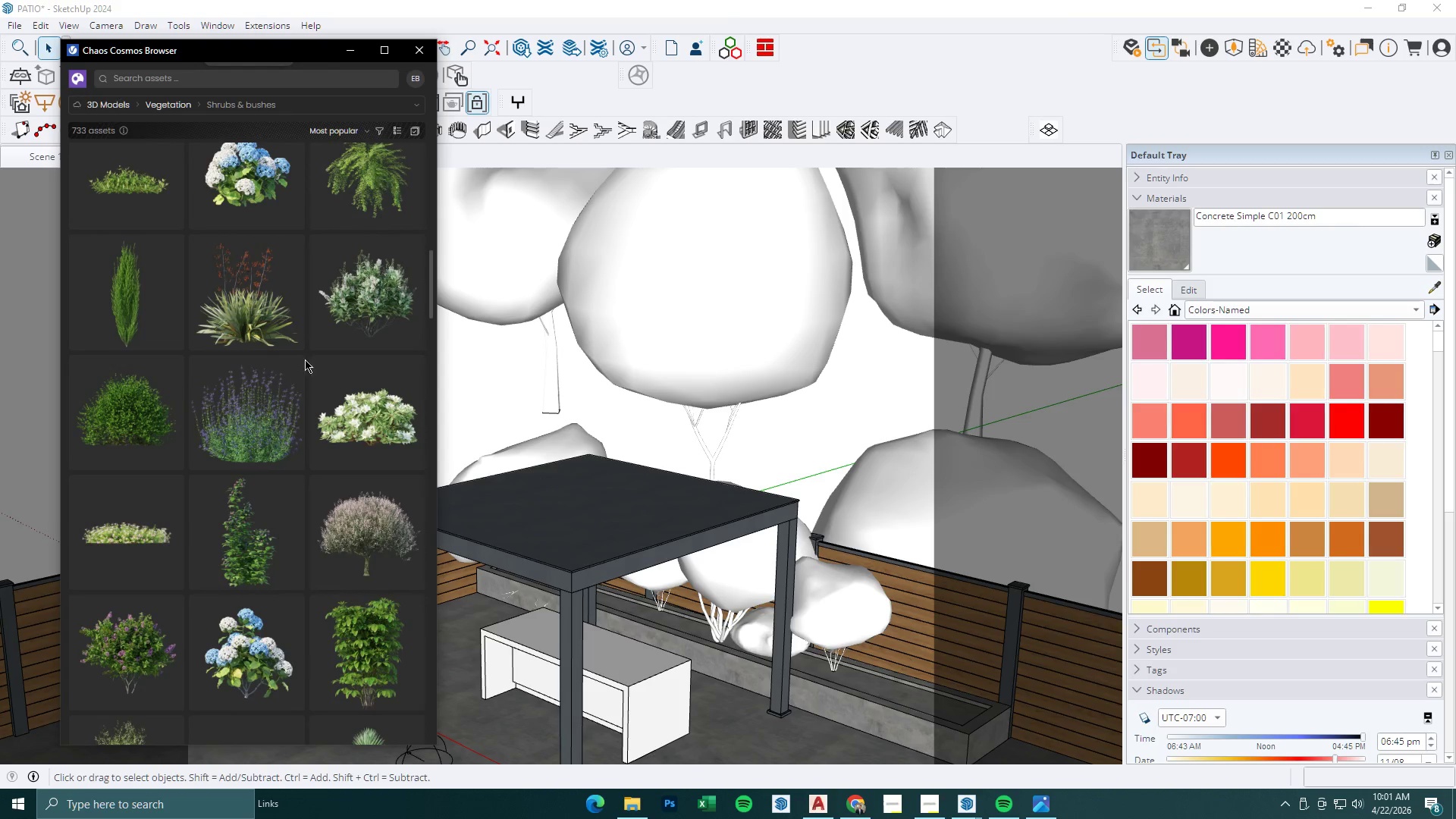 
scroll: coordinate [300, 394], scroll_direction: down, amount: 6.0
 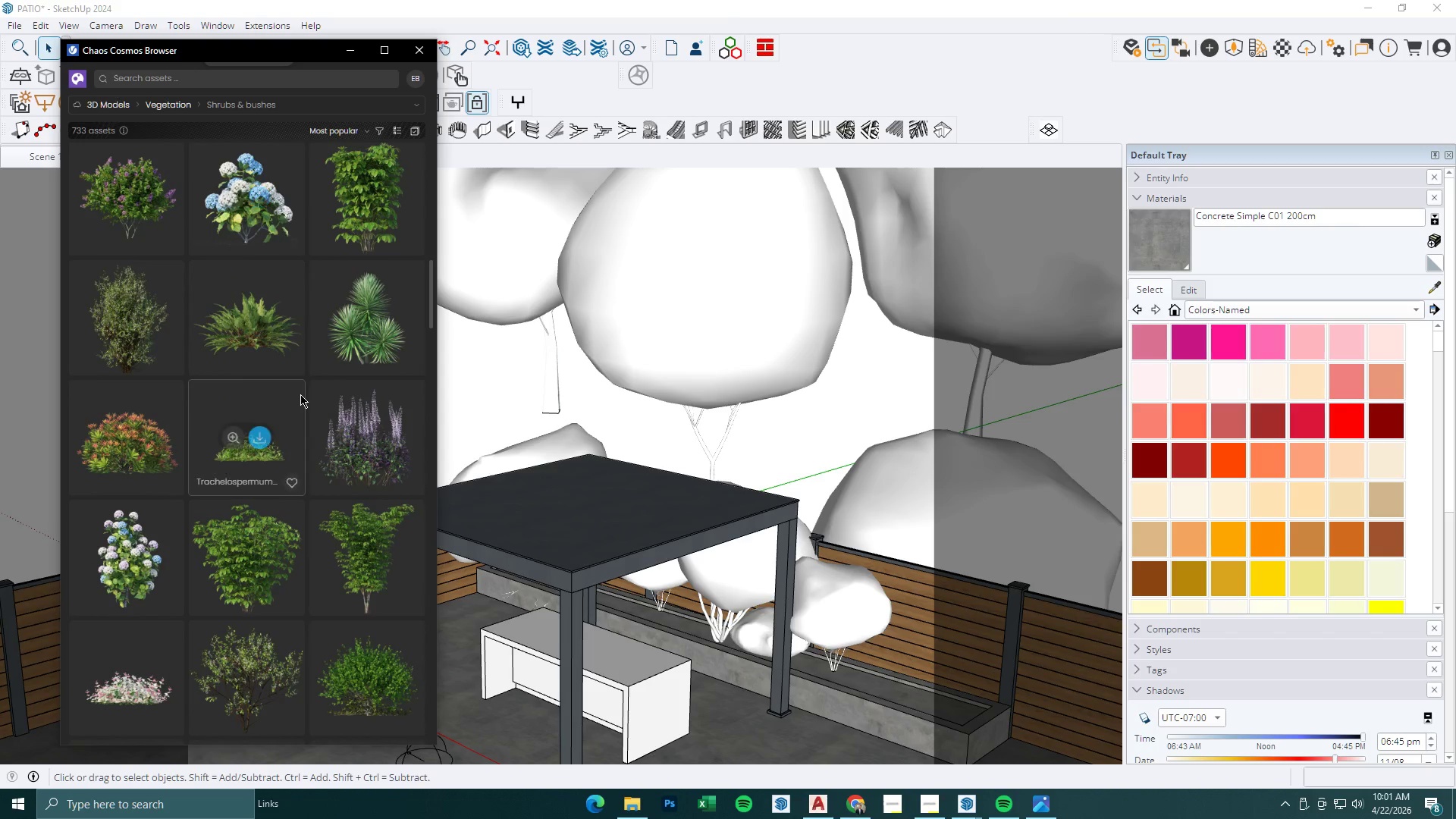 
scroll: coordinate [300, 394], scroll_direction: up, amount: 36.0
 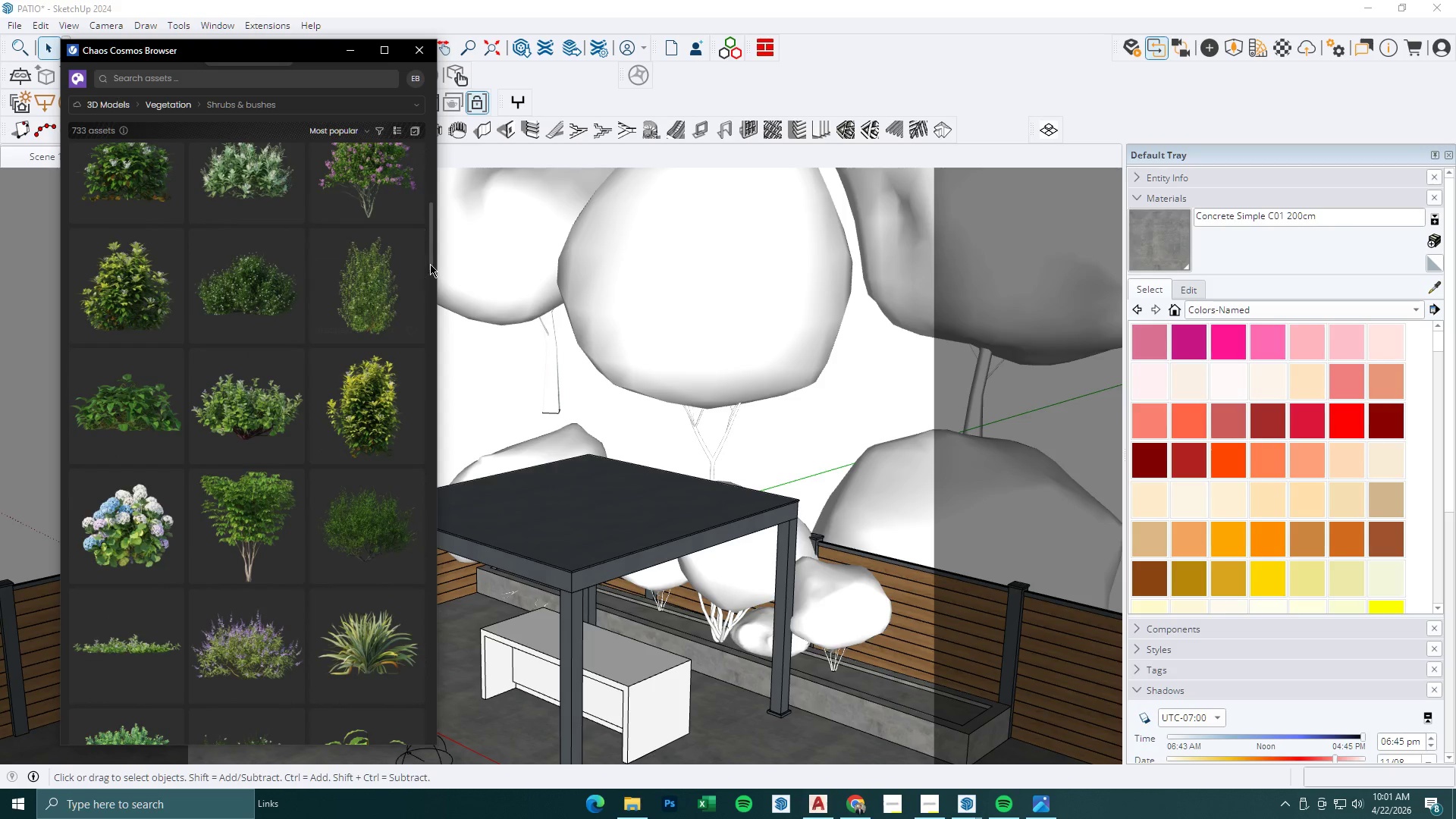 
left_click_drag(start_coordinate=[431, 260], to_coordinate=[431, 254])
 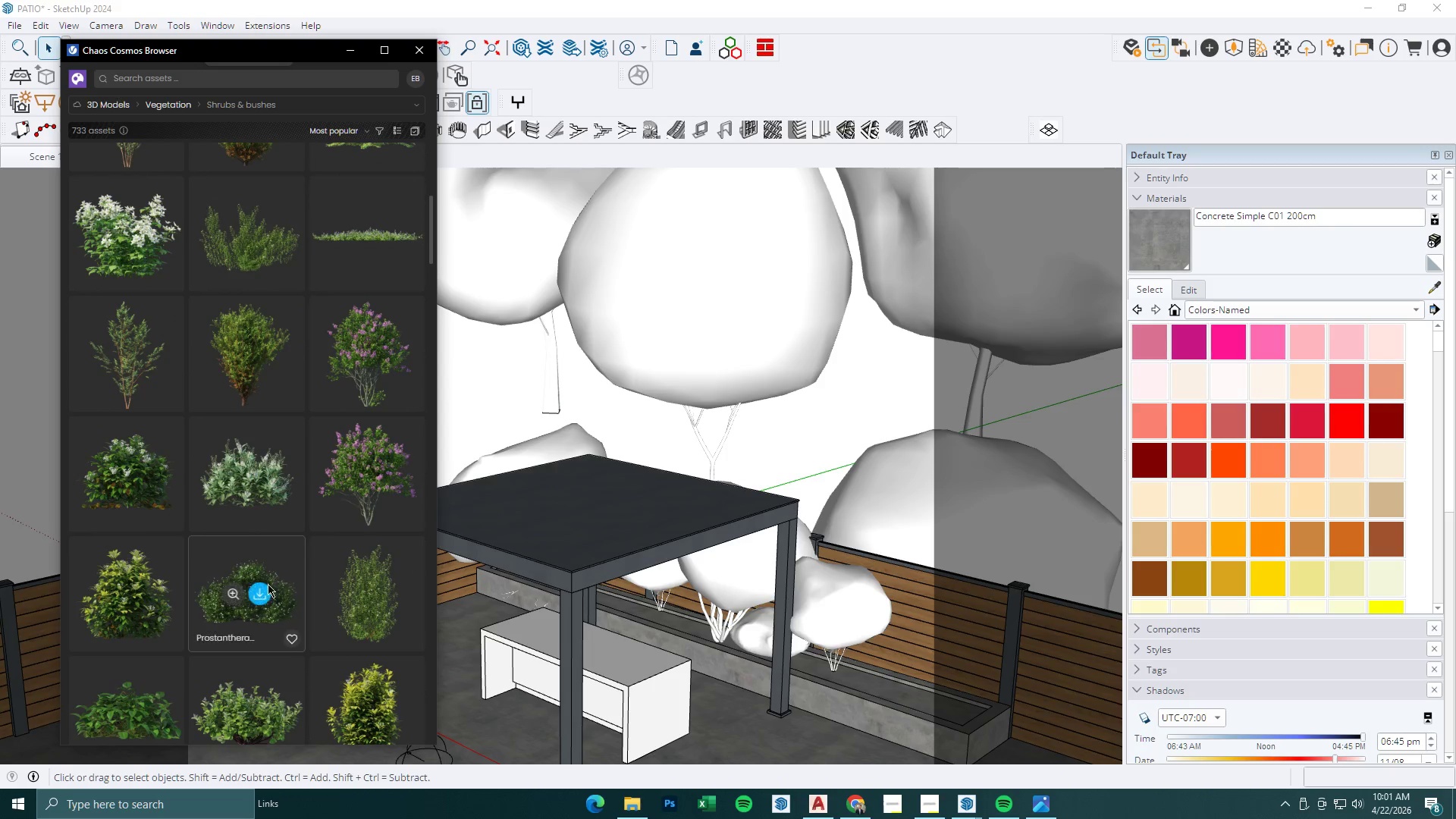 
left_click([265, 587])
 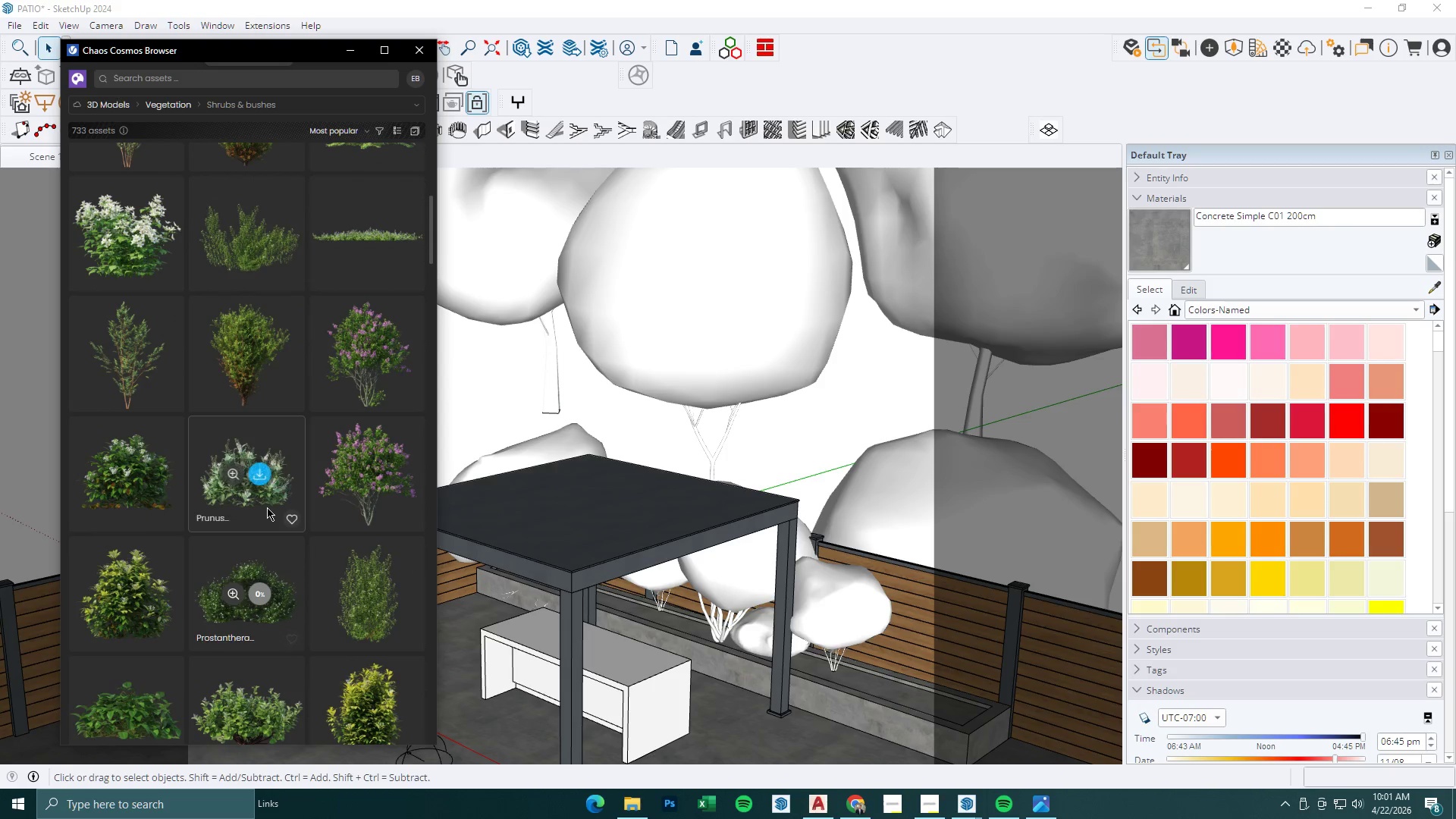 
scroll: coordinate [267, 507], scroll_direction: up, amount: 2.0
 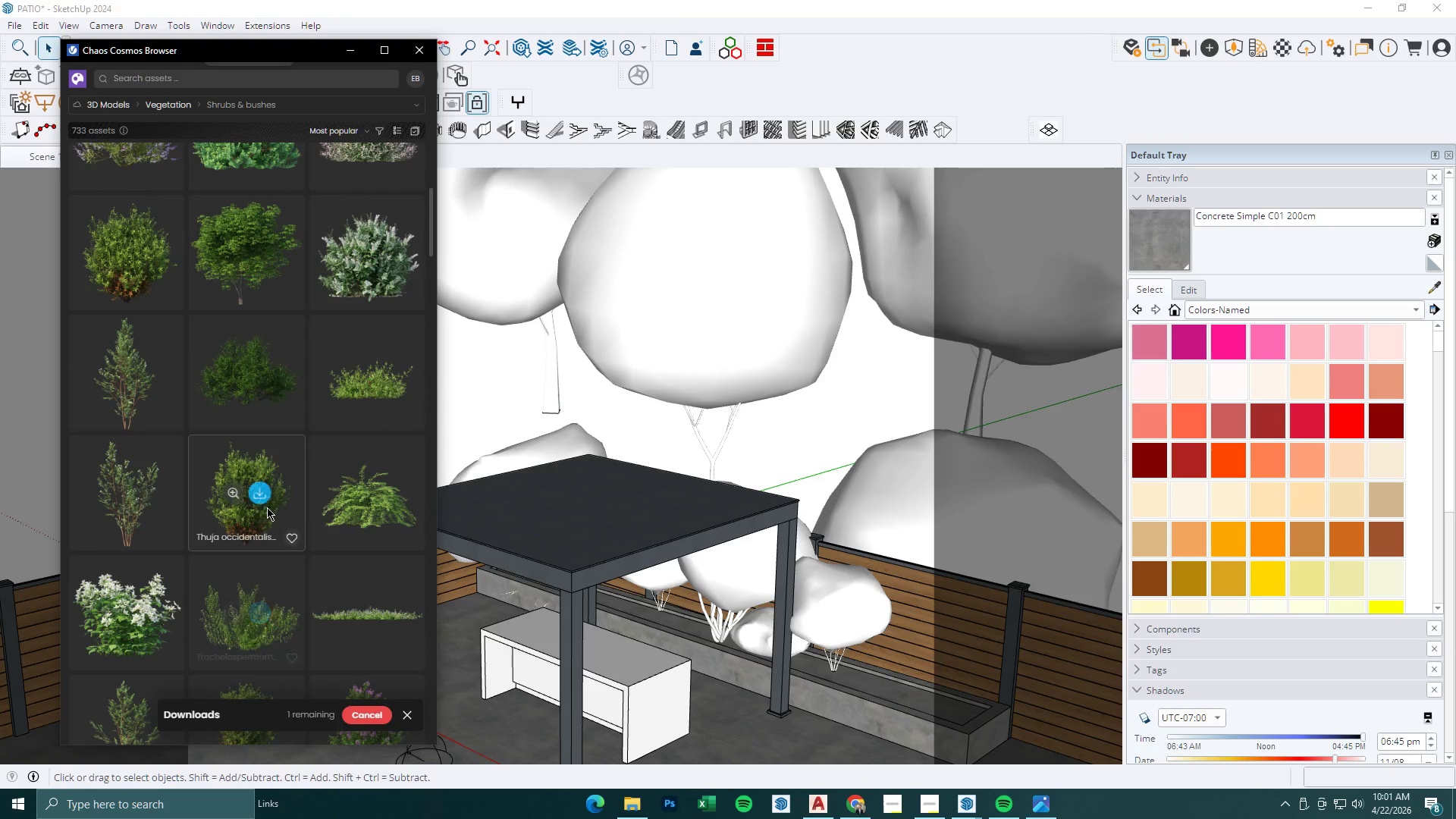 
left_click([262, 369])
 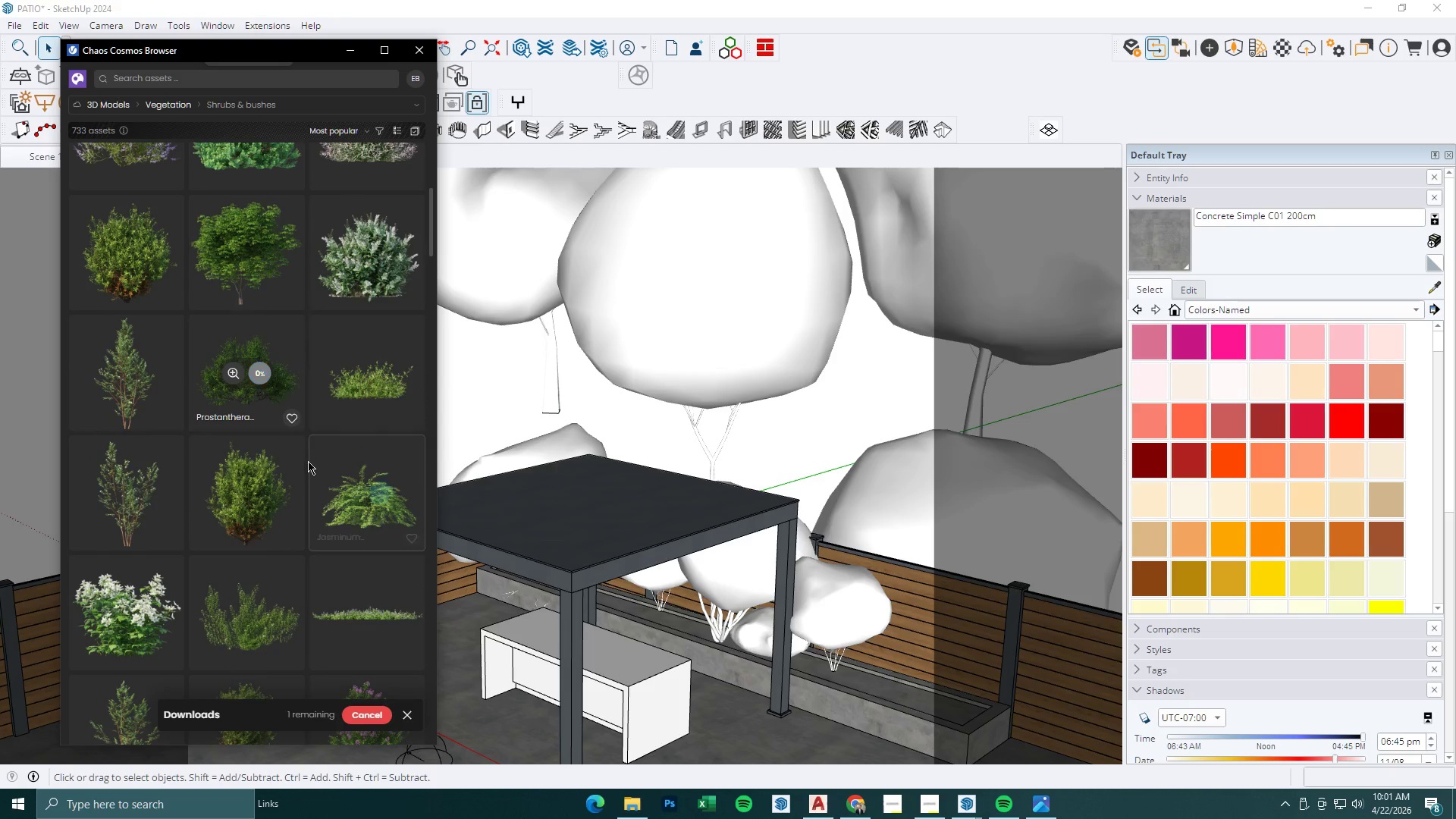 
scroll: coordinate [308, 462], scroll_direction: up, amount: 2.0
 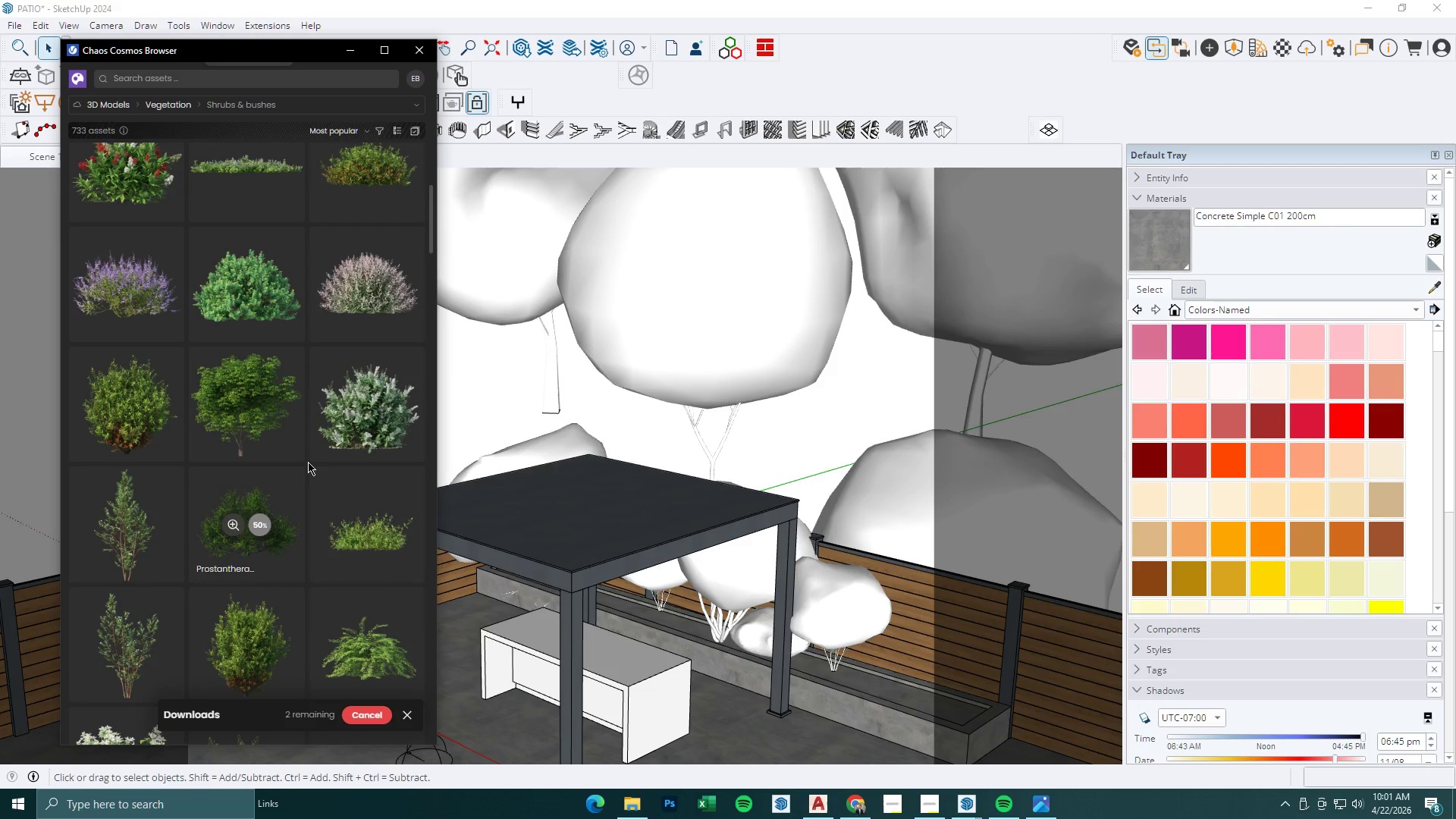 
wait(8.49)
 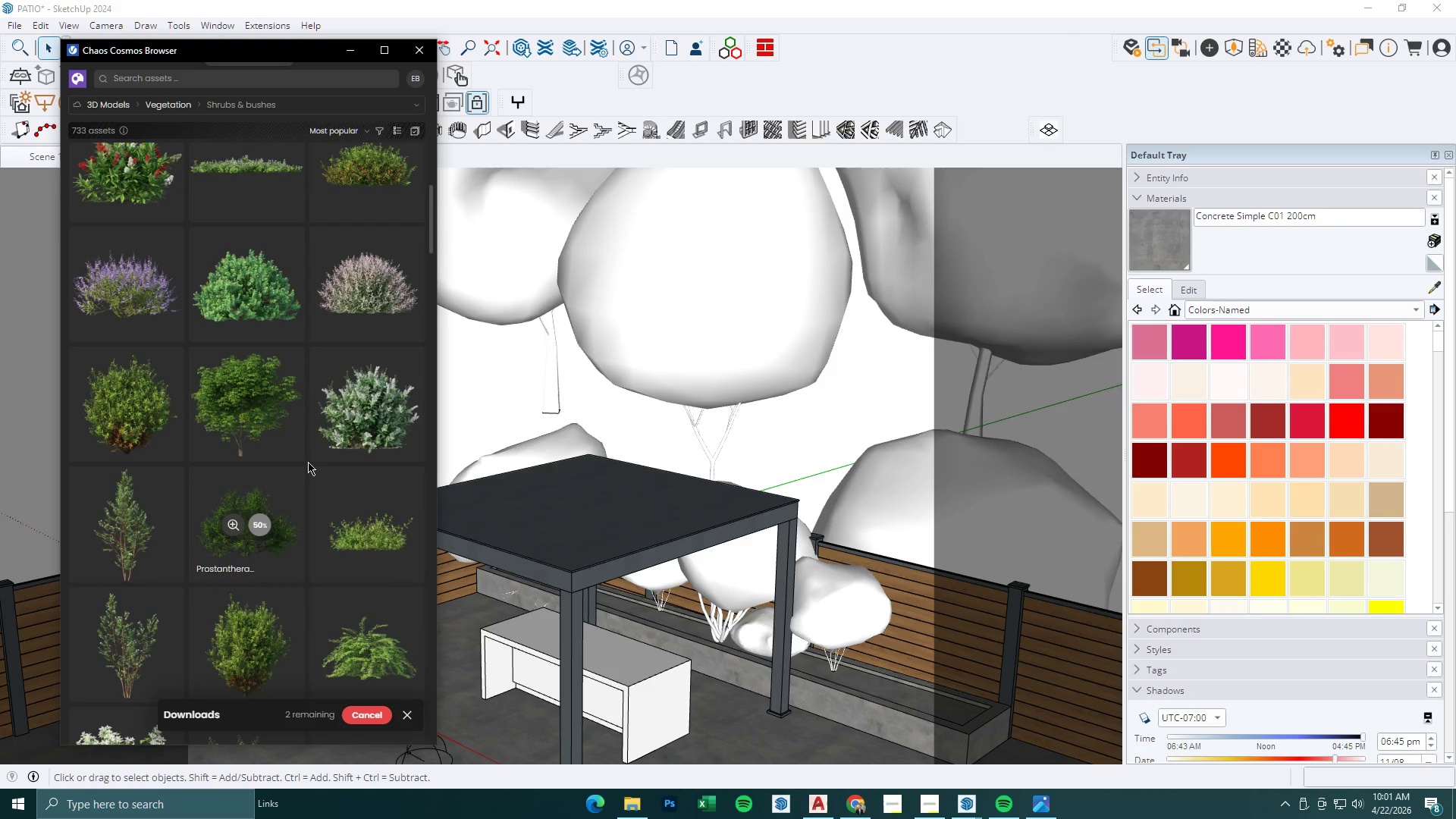 
left_click([266, 524])
 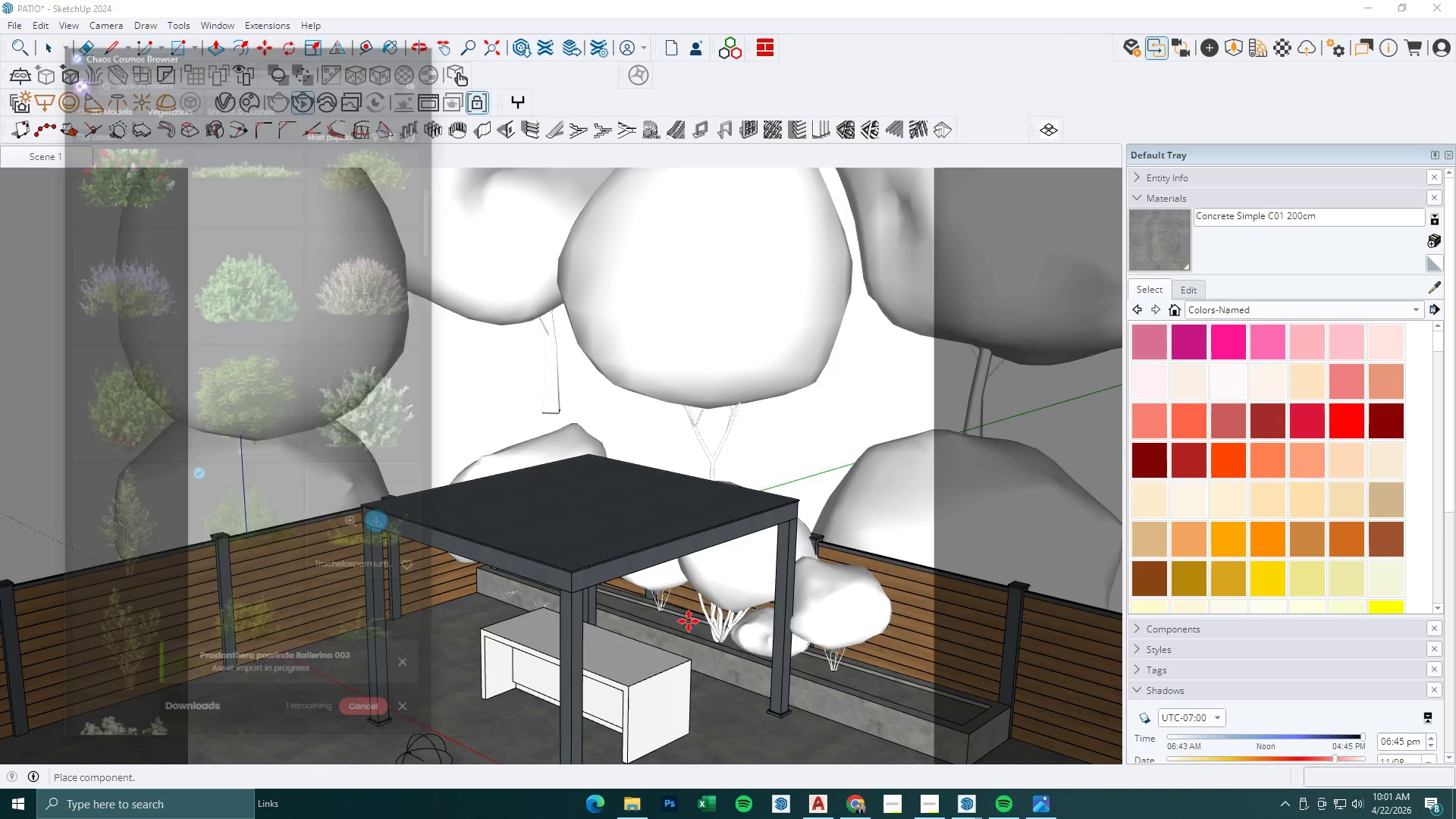 
scroll: coordinate [696, 613], scroll_direction: up, amount: 11.0
 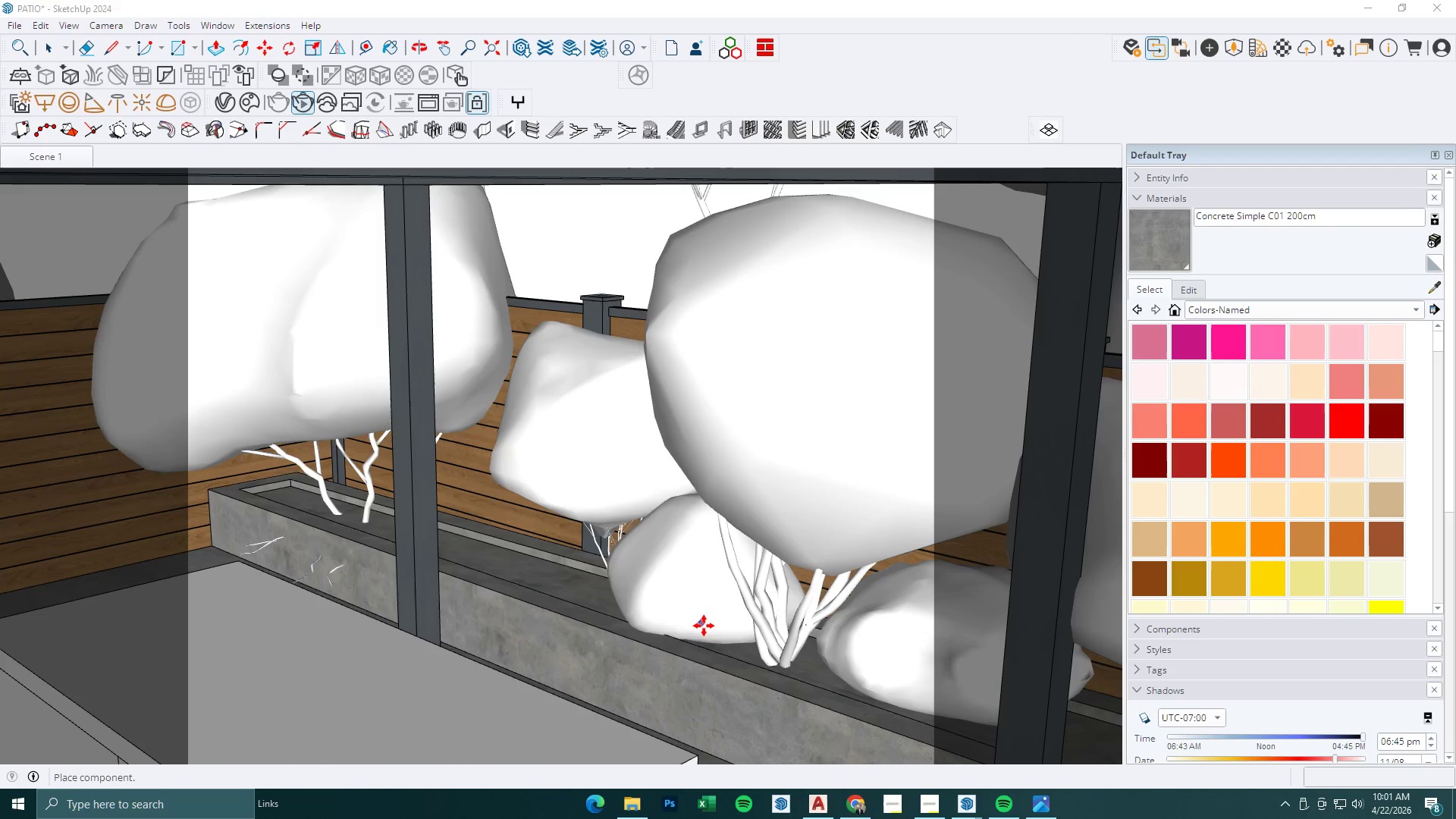 
left_click([704, 628])
 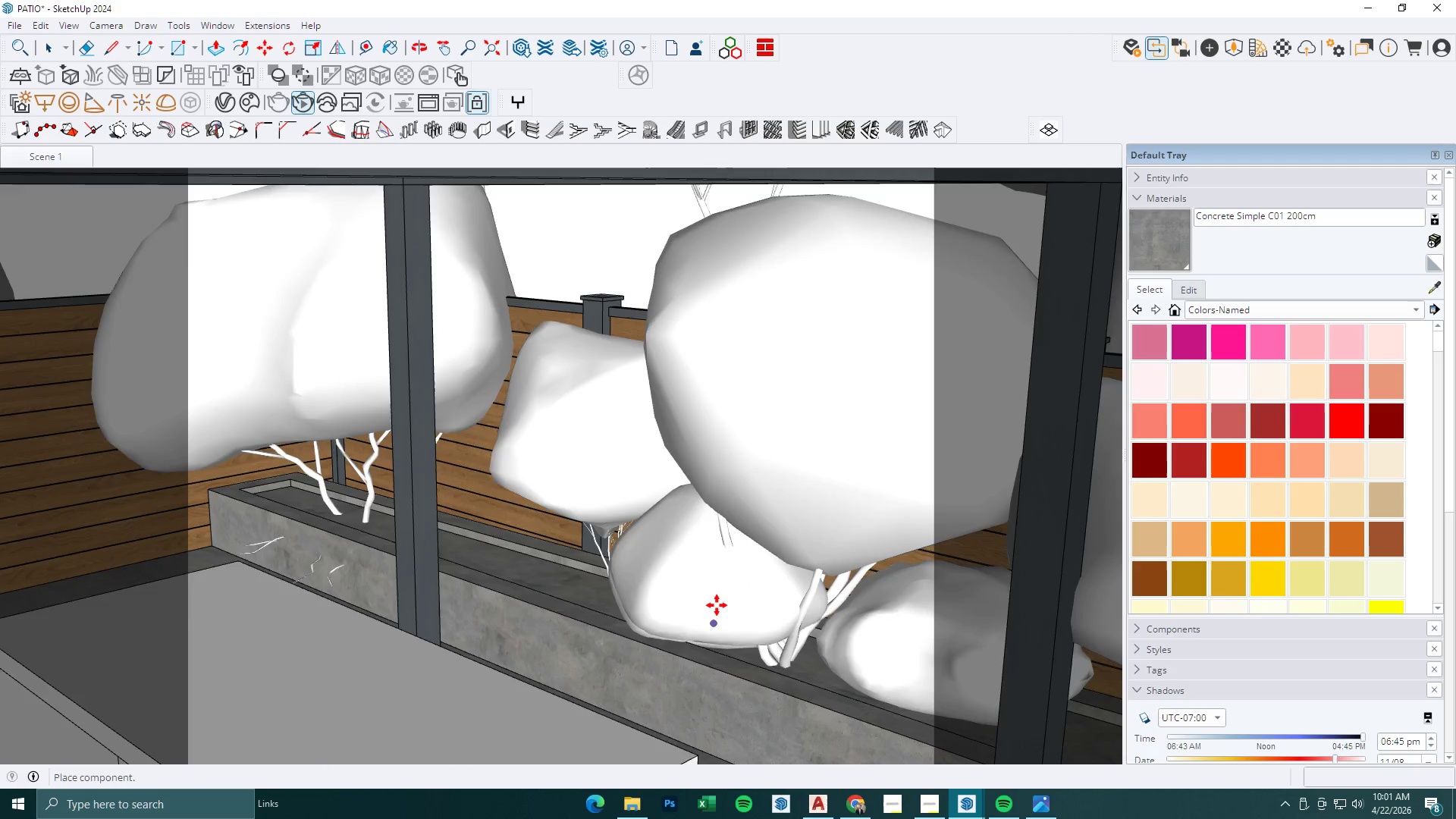 
scroll: coordinate [697, 534], scroll_direction: down, amount: 9.0
 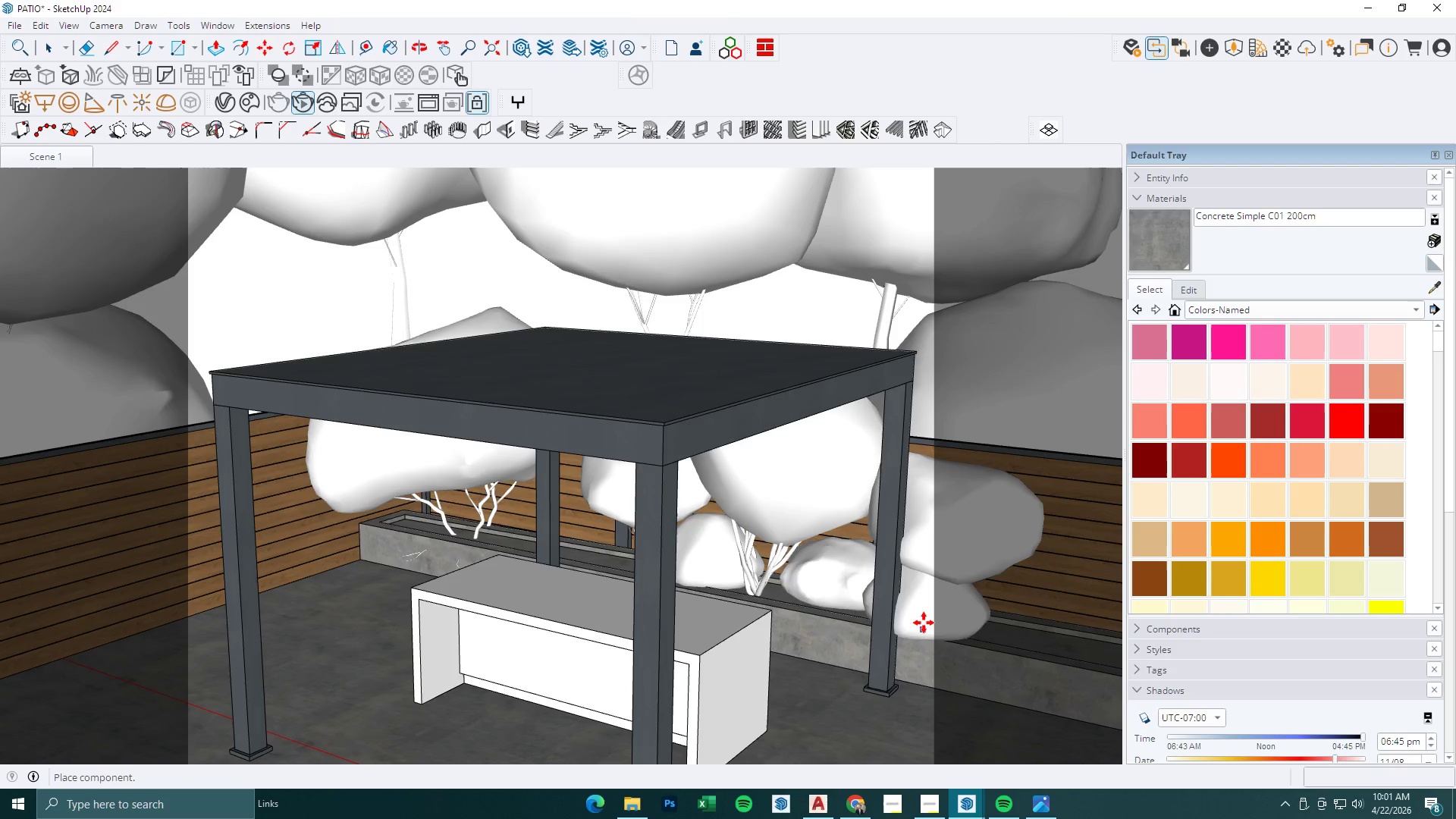 
left_click([922, 620])
 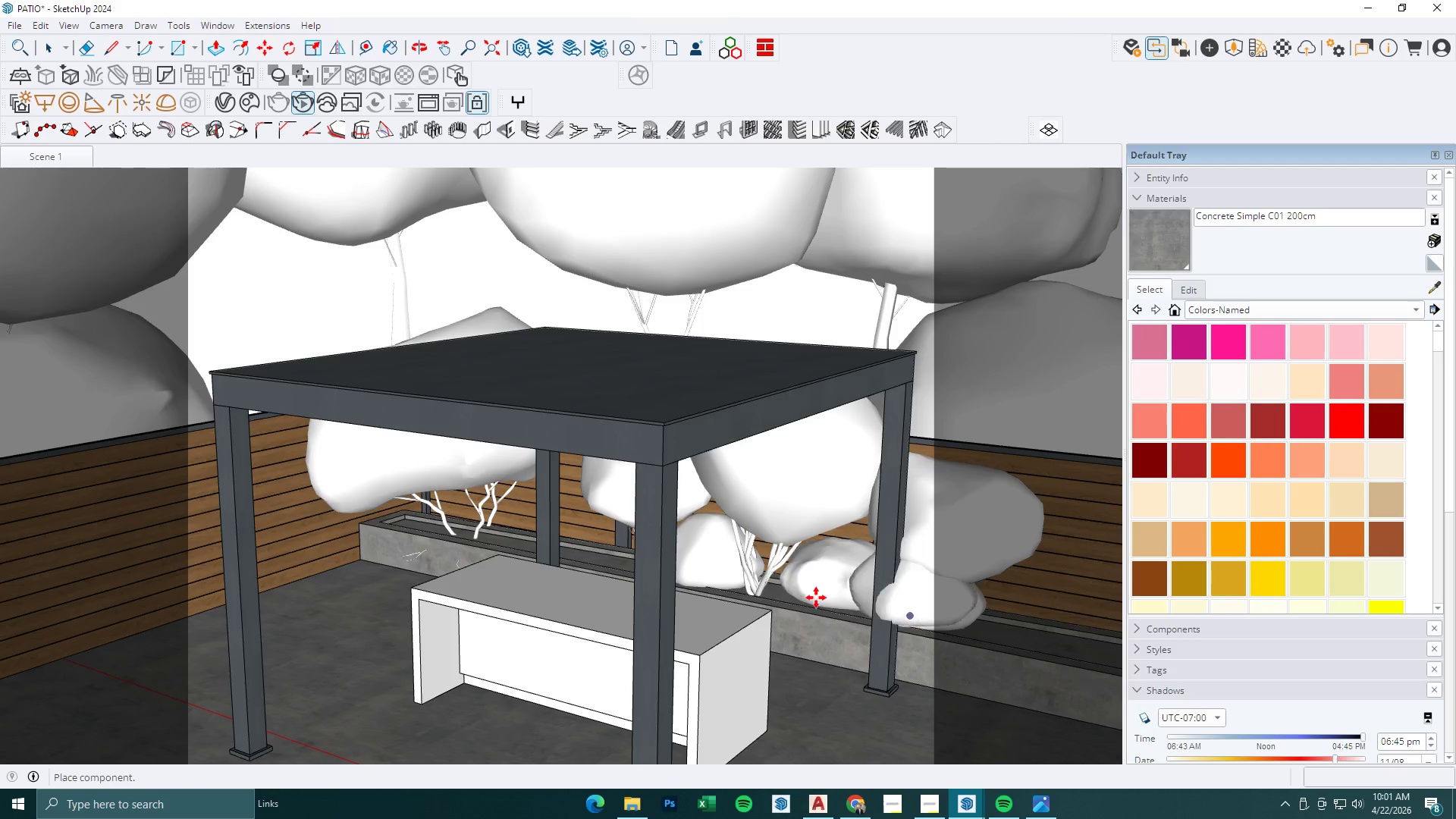 
scroll: coordinate [783, 595], scroll_direction: down, amount: 3.0
 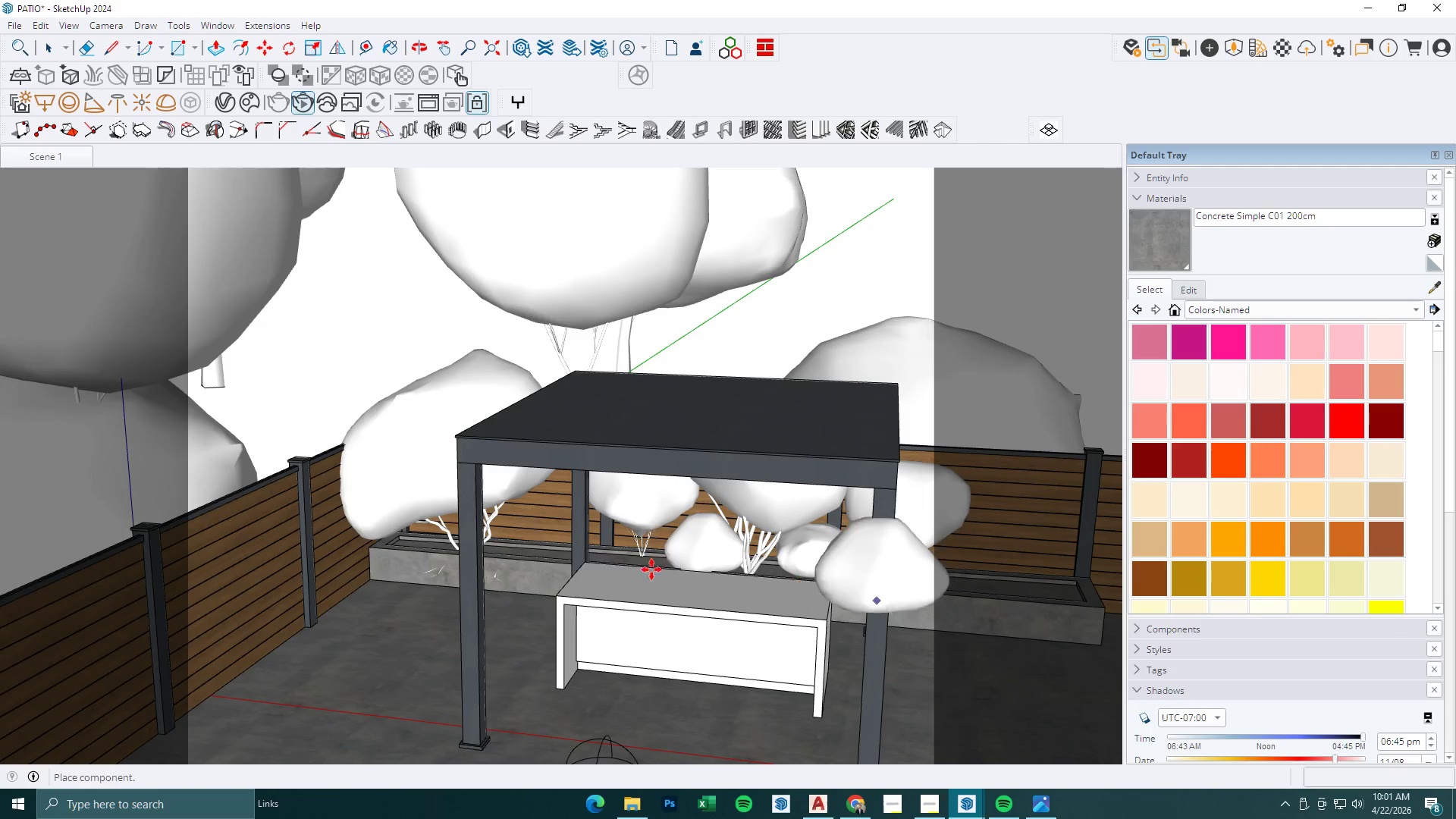 
scroll: coordinate [623, 549], scroll_direction: up, amount: 7.0
 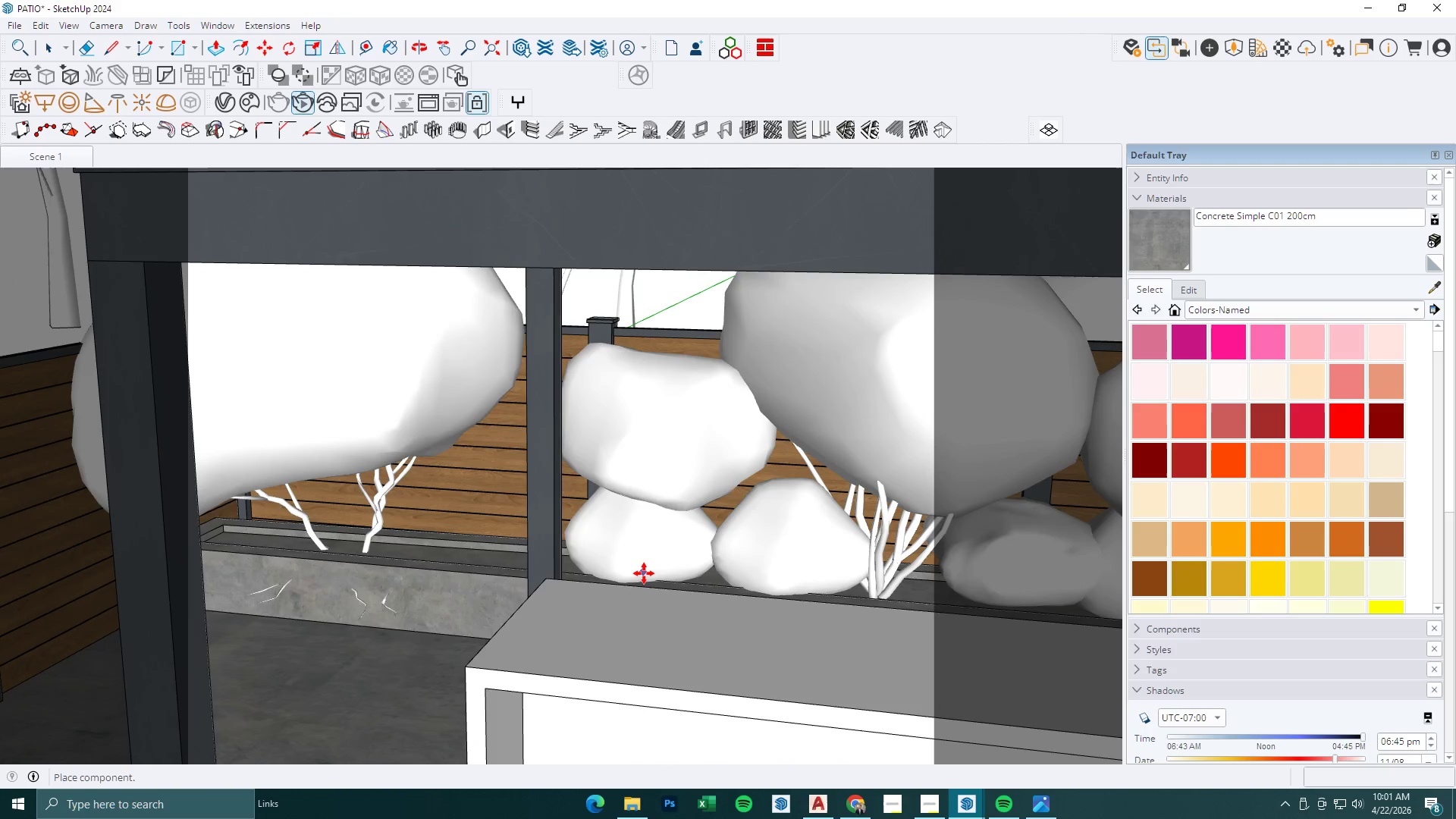 
left_click([645, 574])
 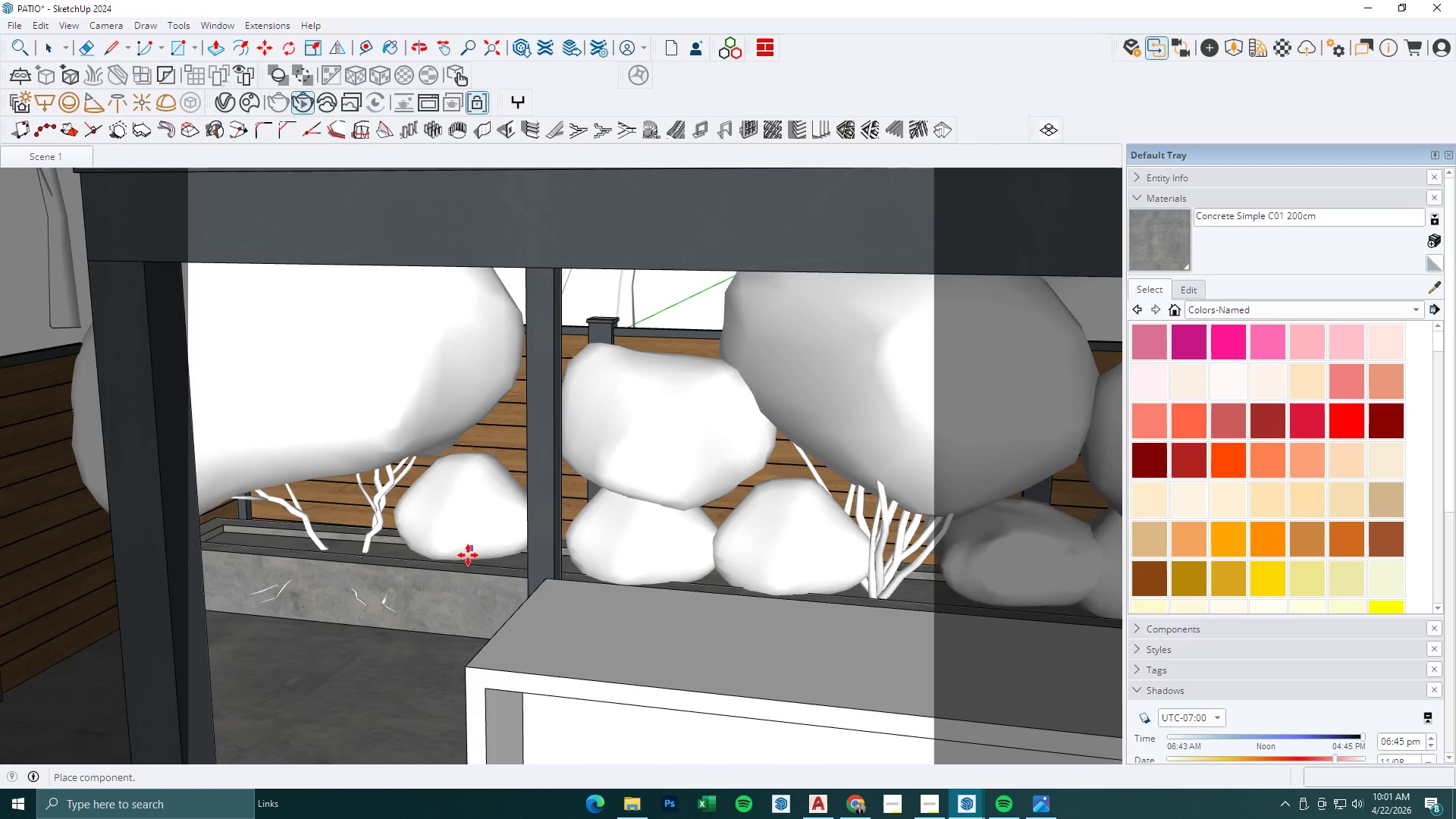 
left_click([463, 558])
 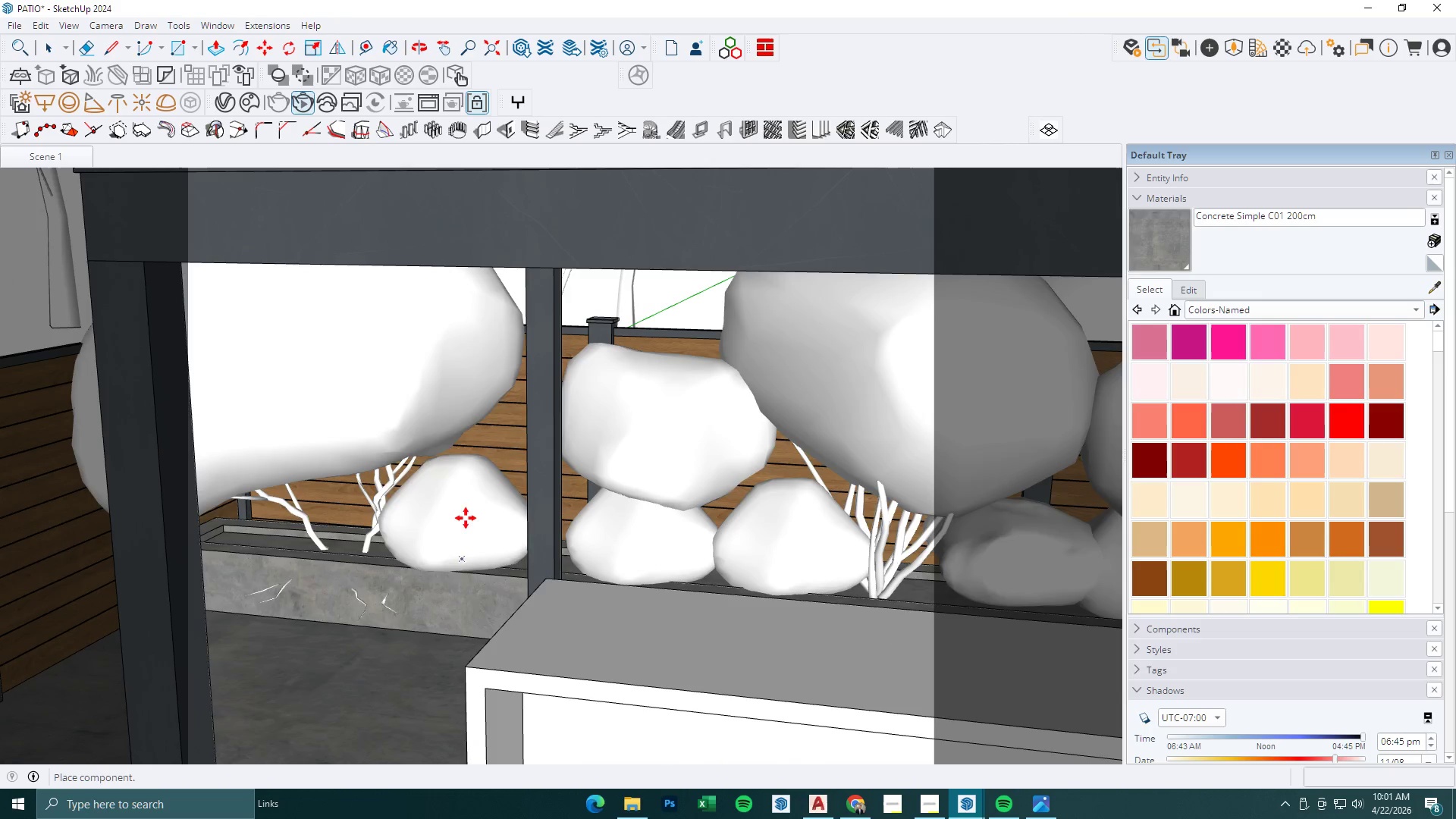 
scroll: coordinate [520, 488], scroll_direction: down, amount: 11.0
 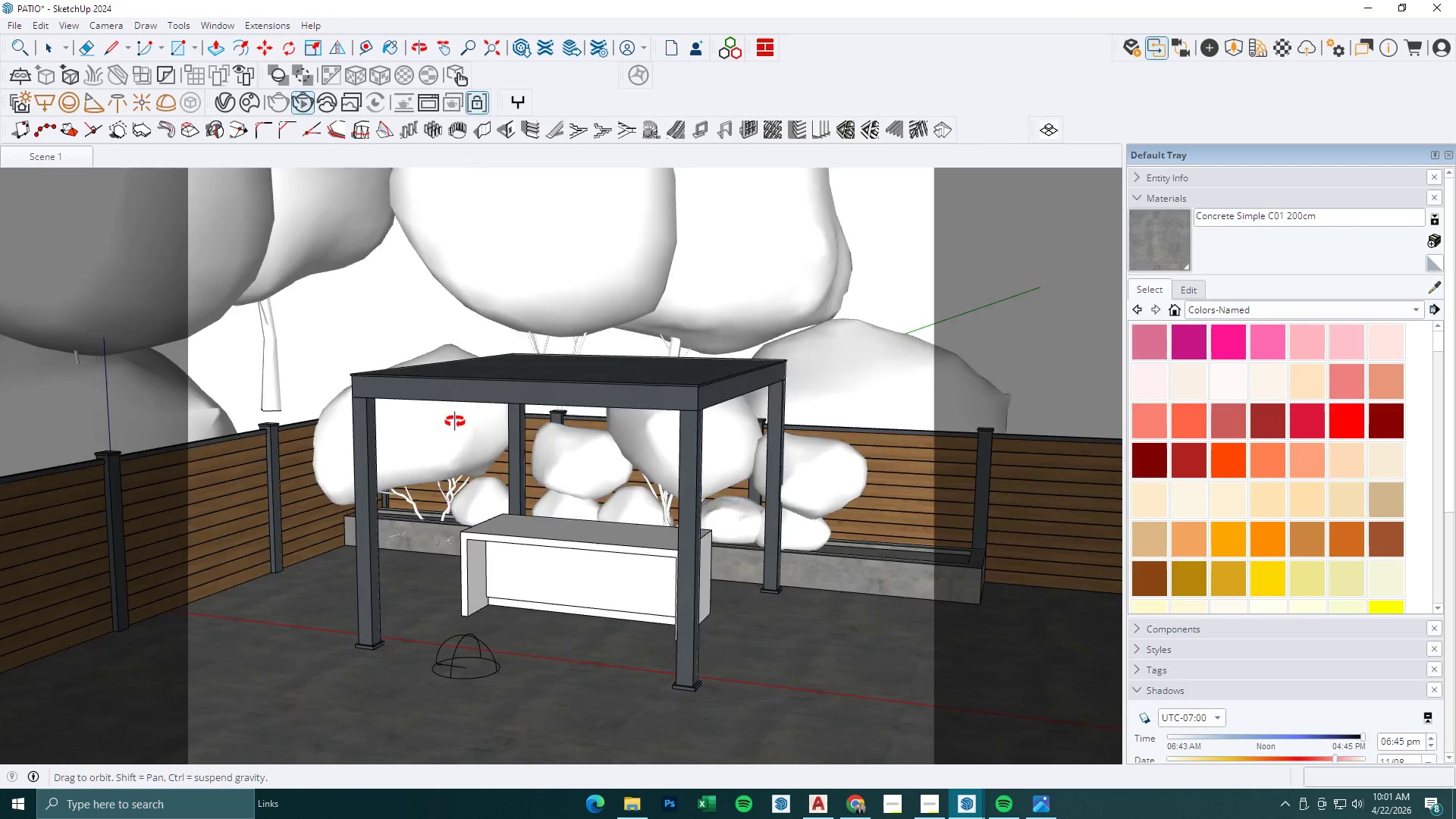 
key(Space)
 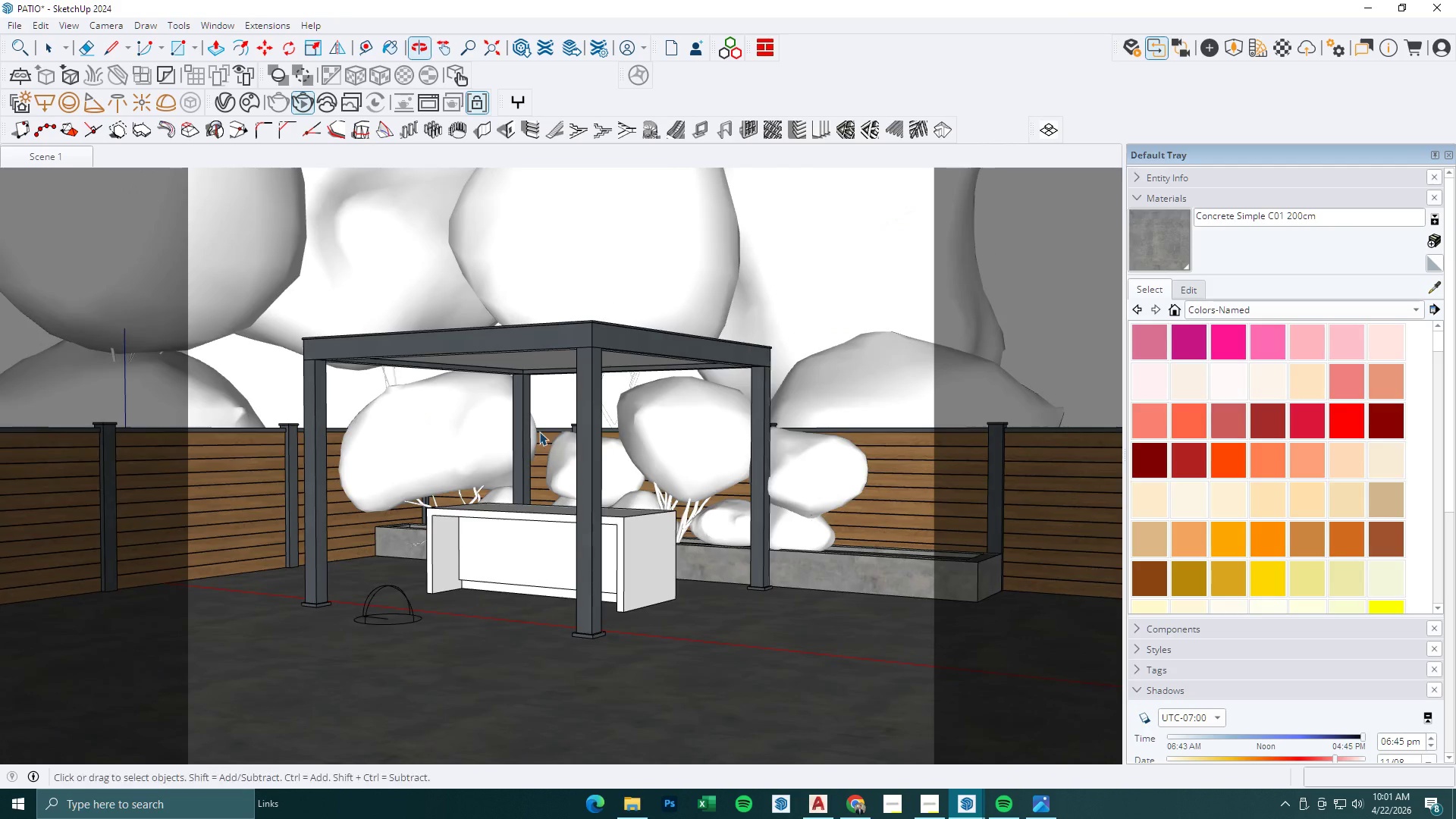 
key(Escape)
 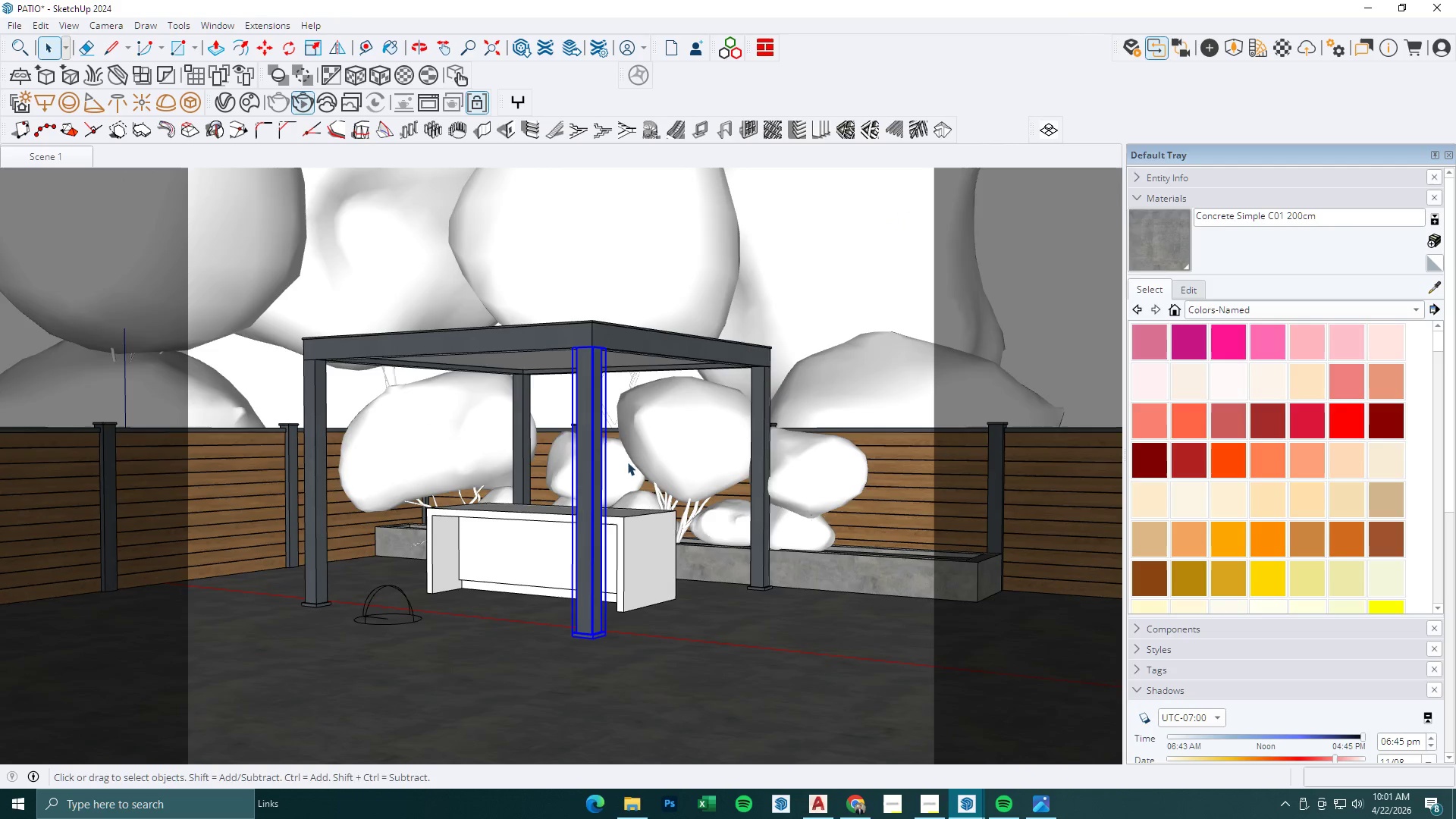 
key(Space)
 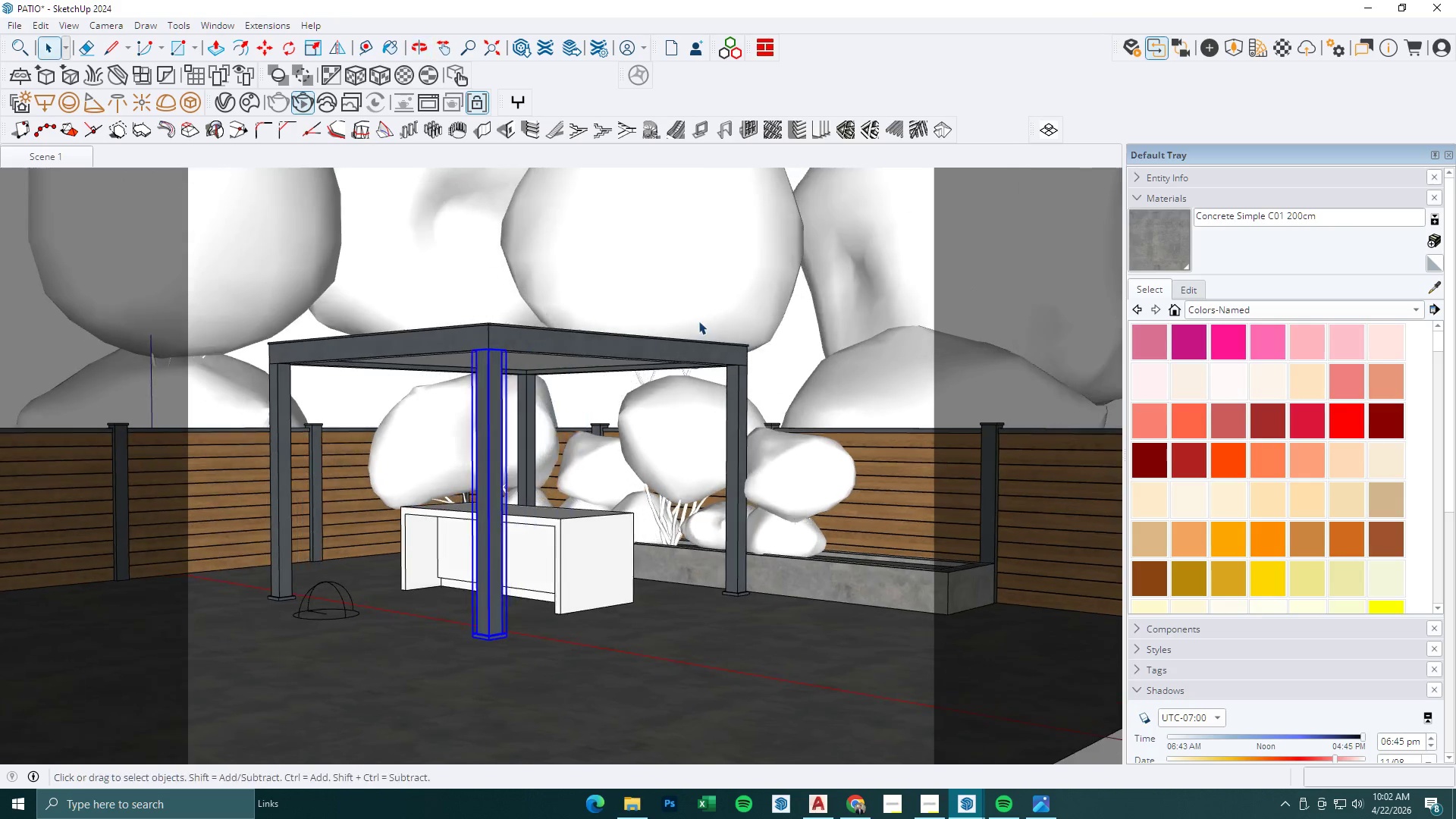 
key(Escape)
 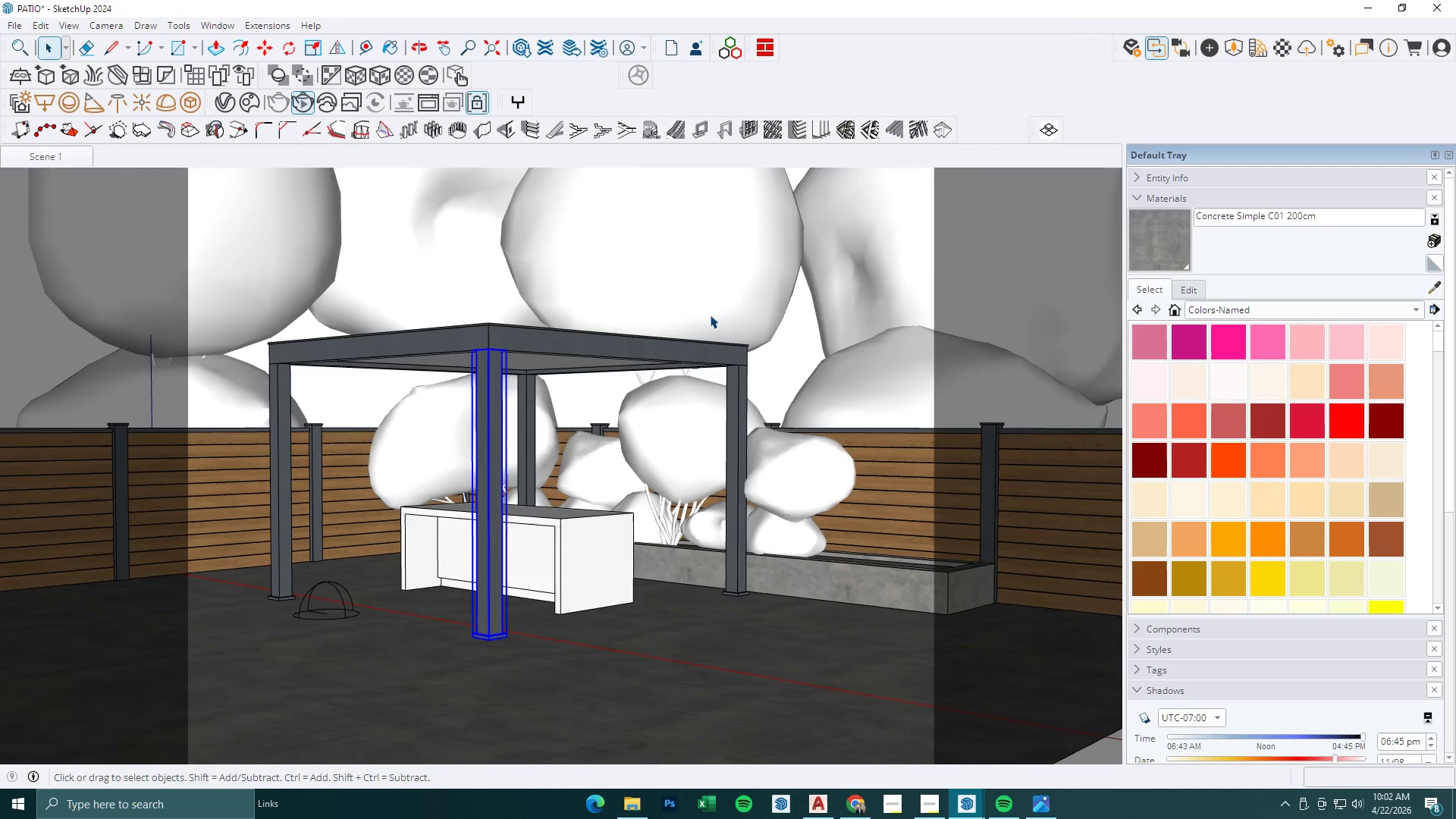 
left_click([710, 315])
 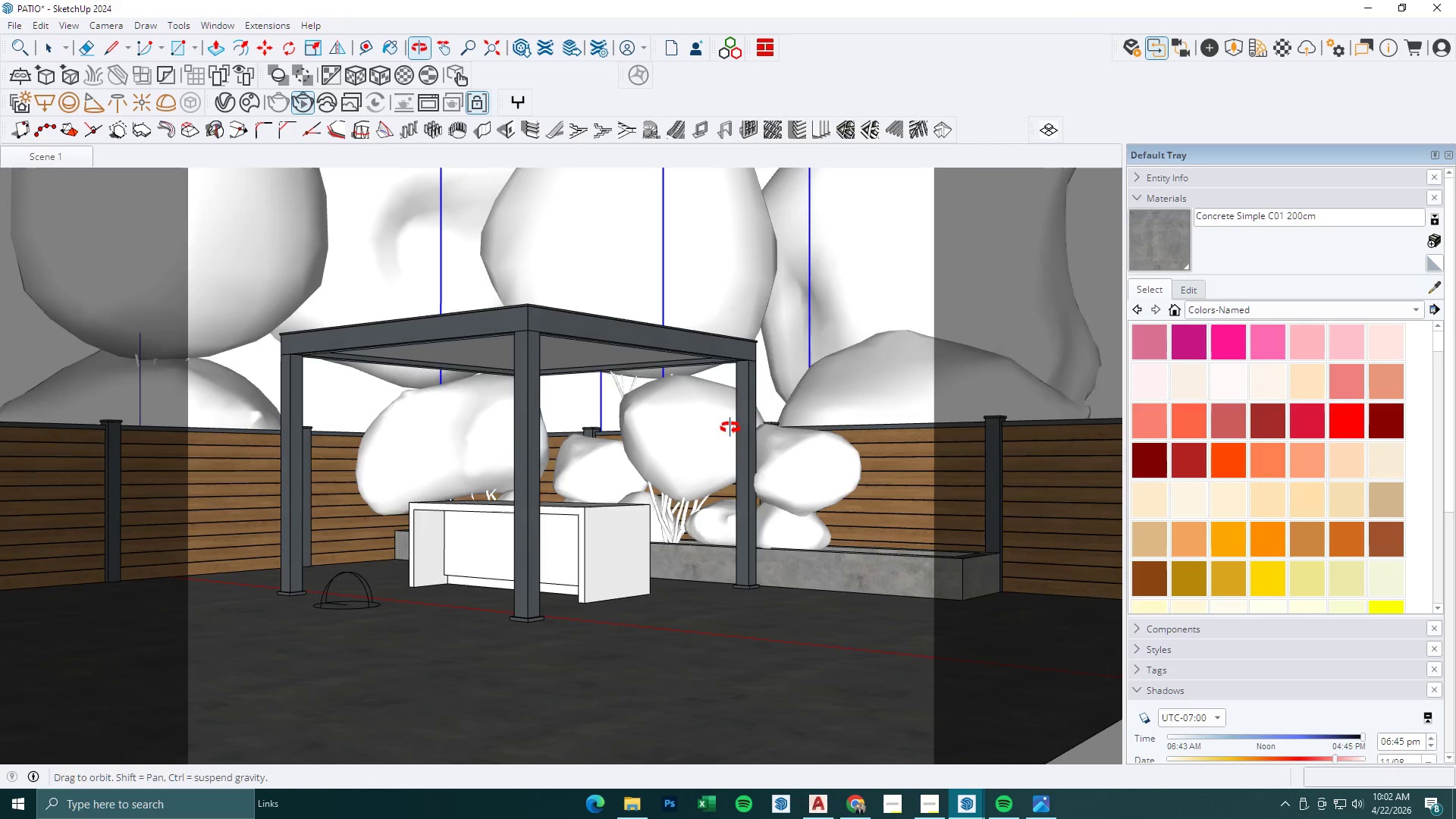 
key(Escape)
 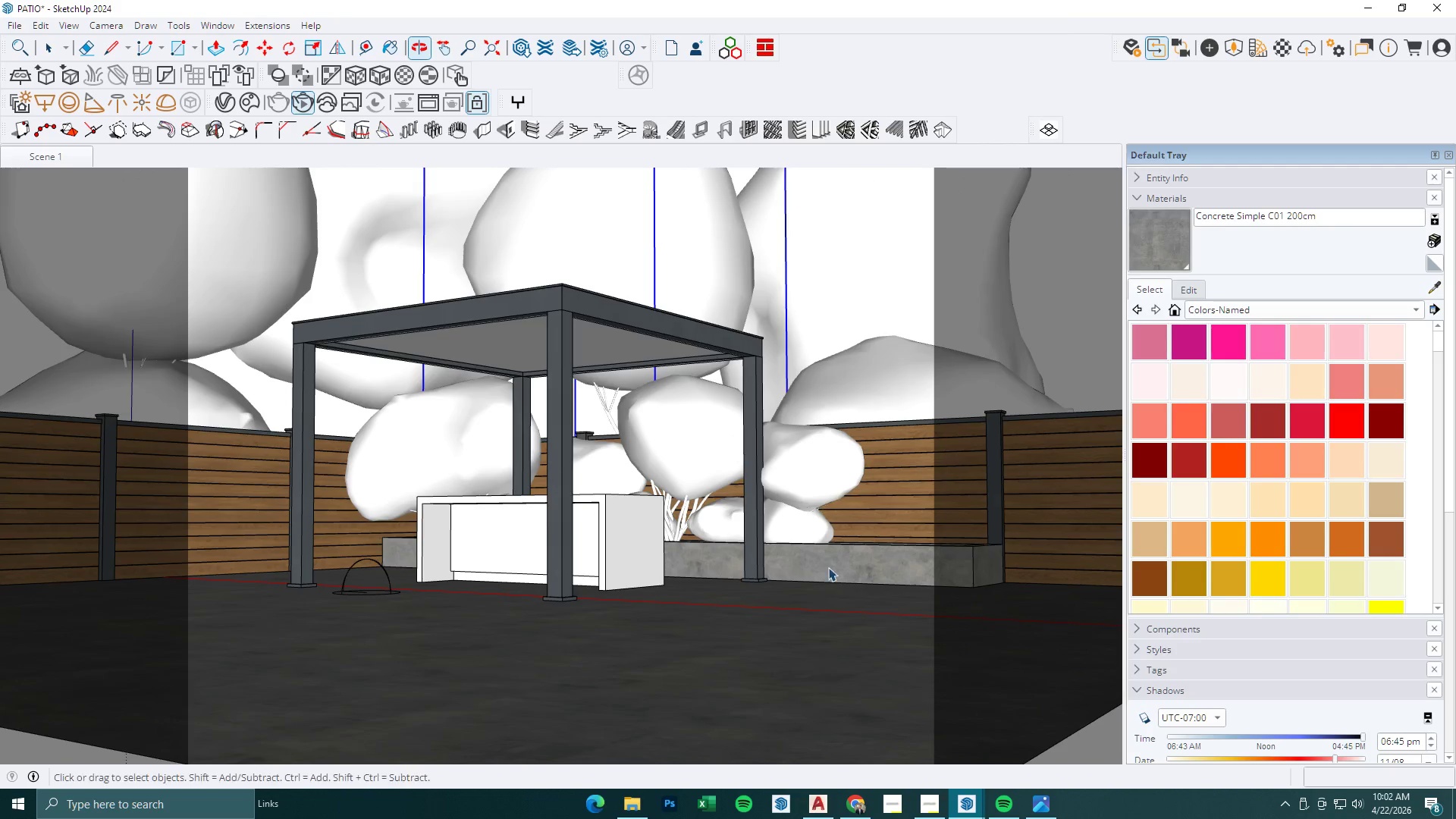 
key(Escape)
 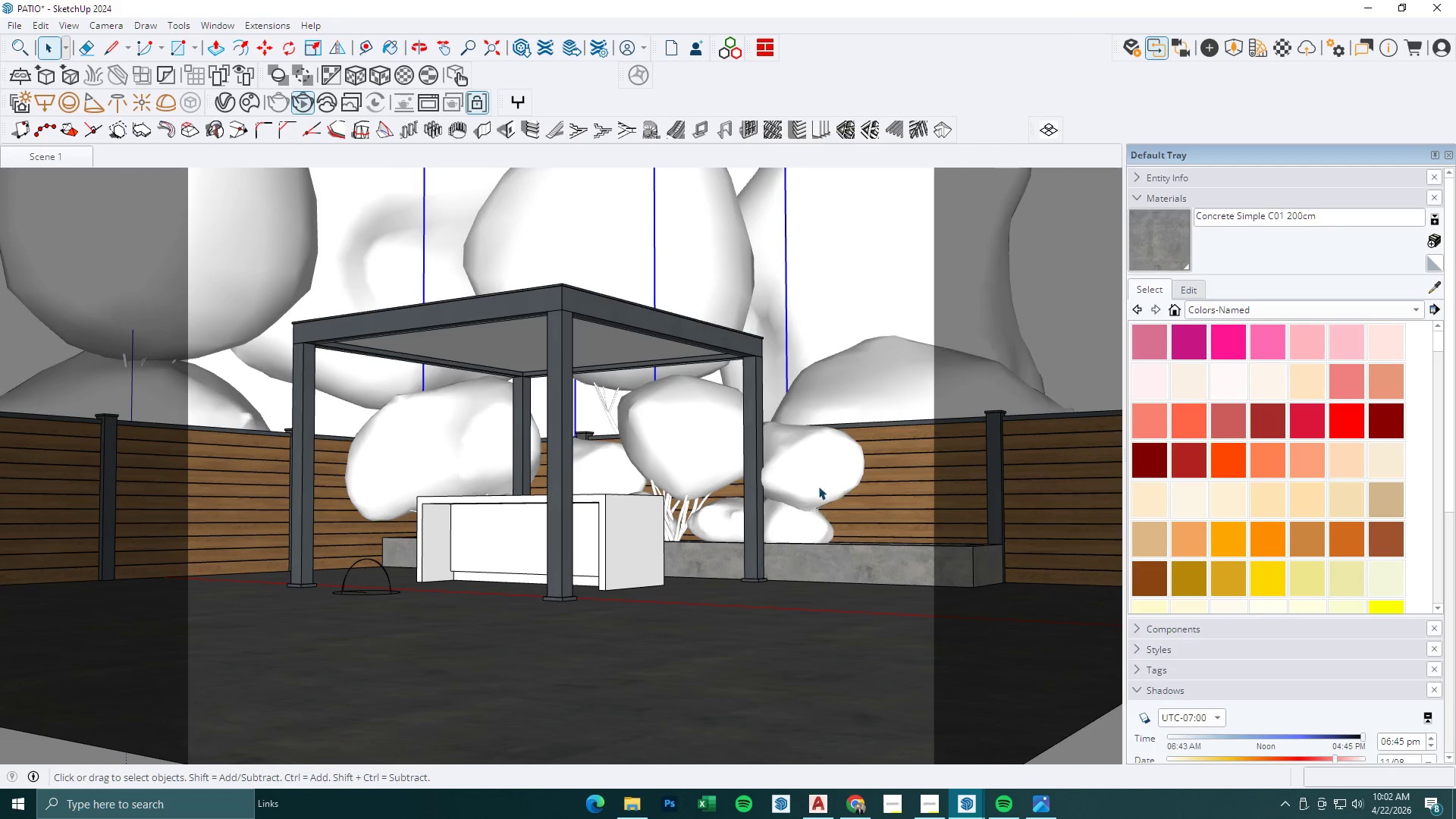 
key(Escape)
 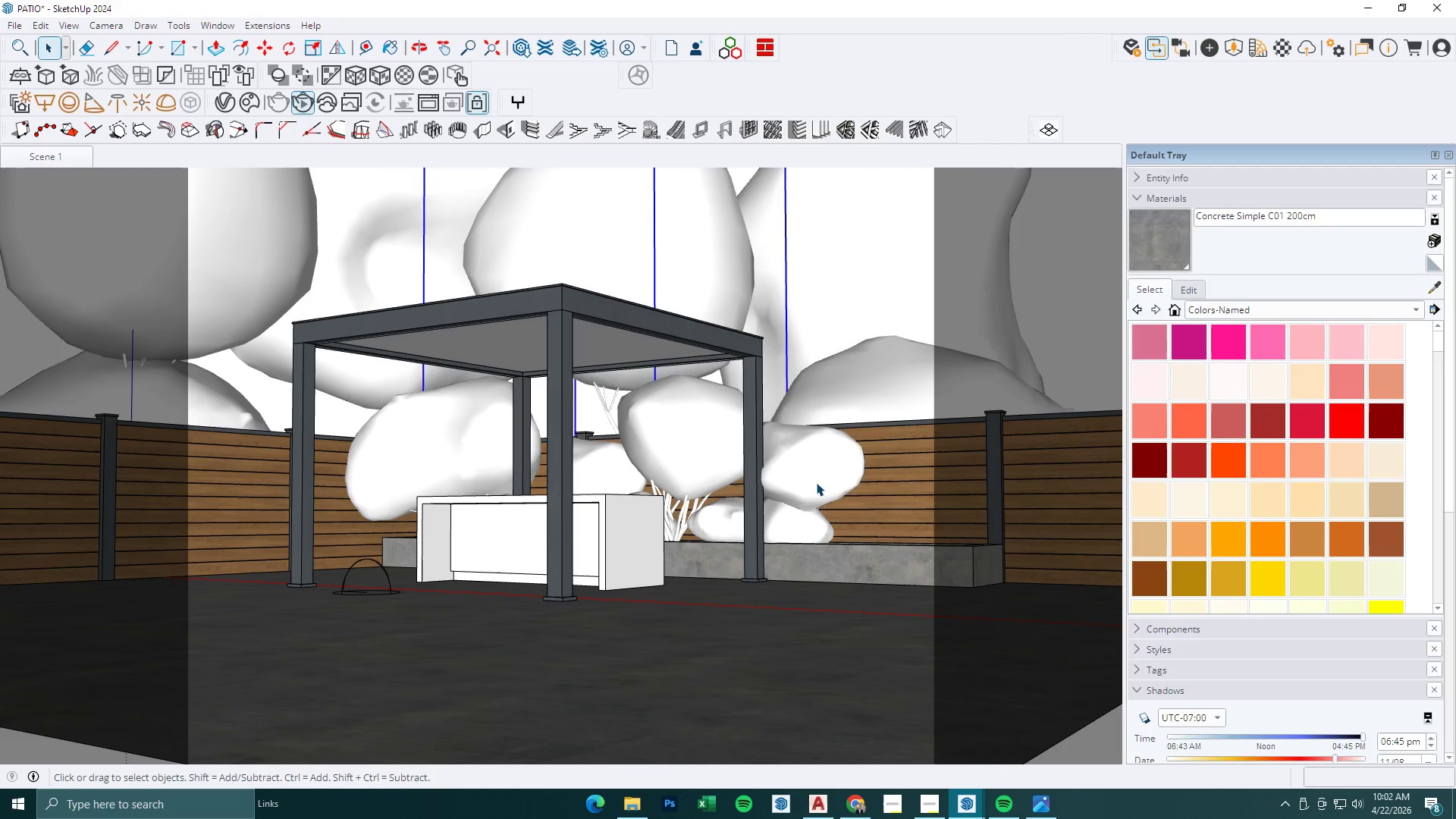 
left_click([815, 477])
 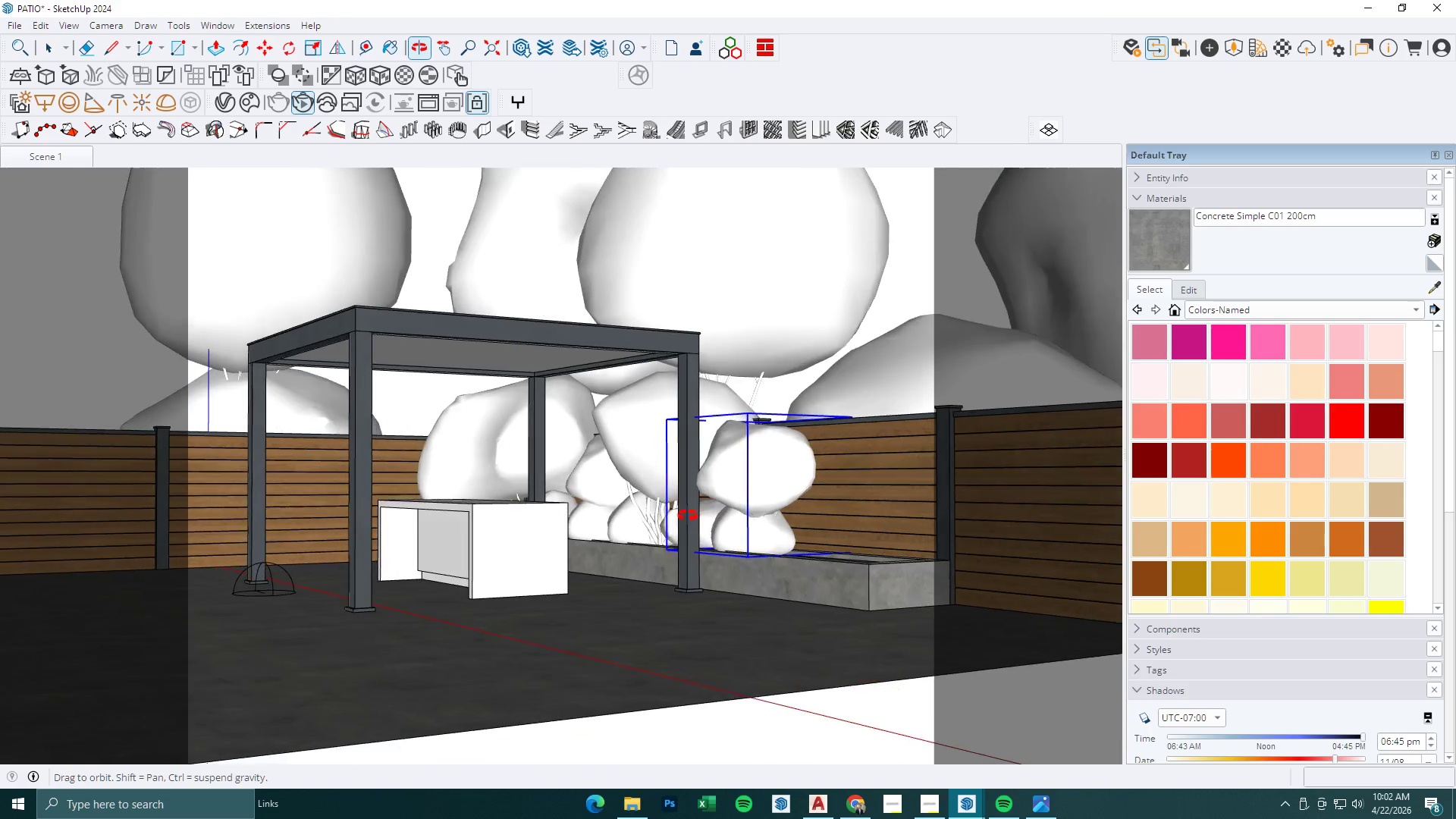 
key(Escape)
 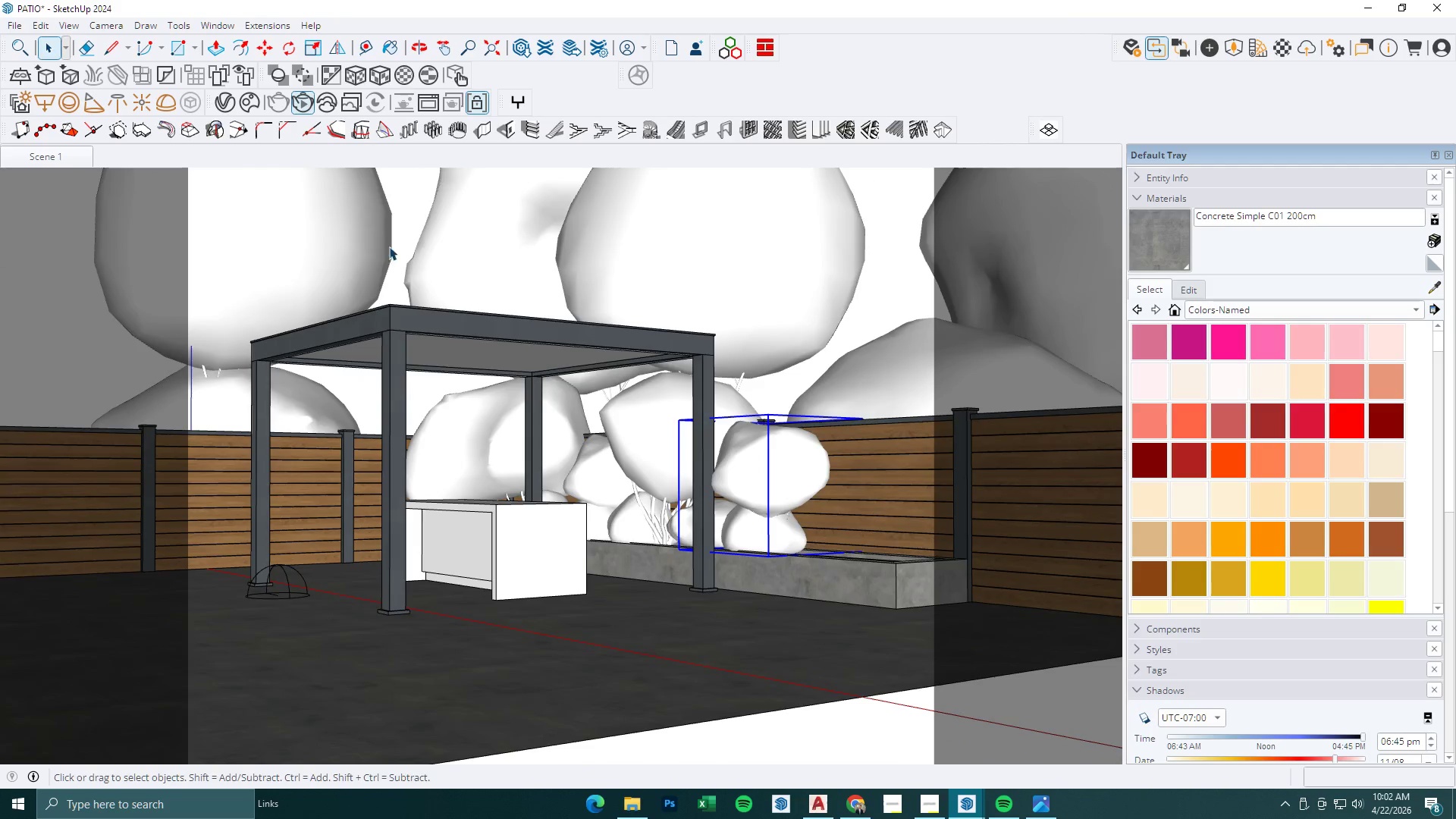 
key(Escape)
 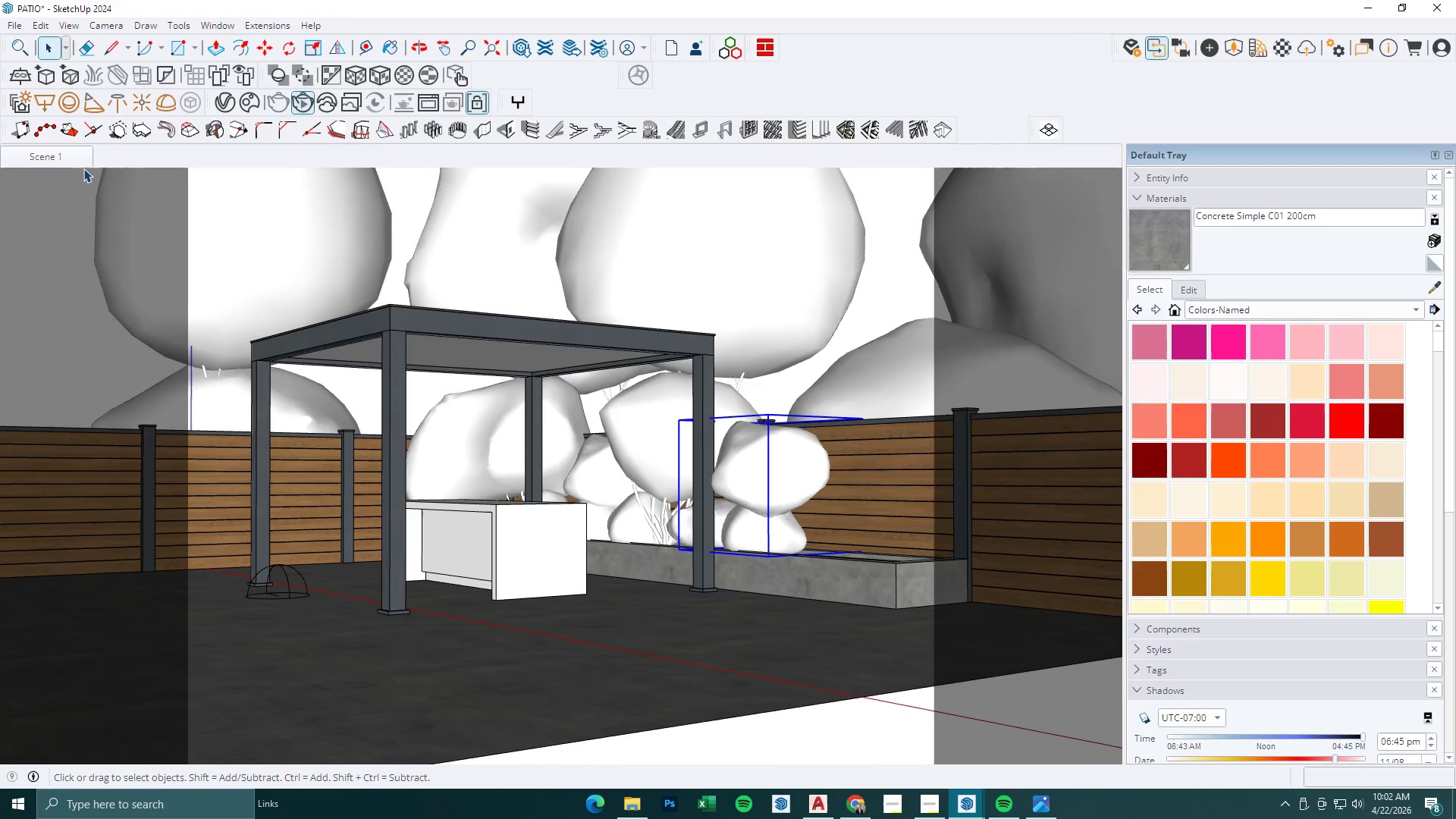 
left_click([73, 162])
 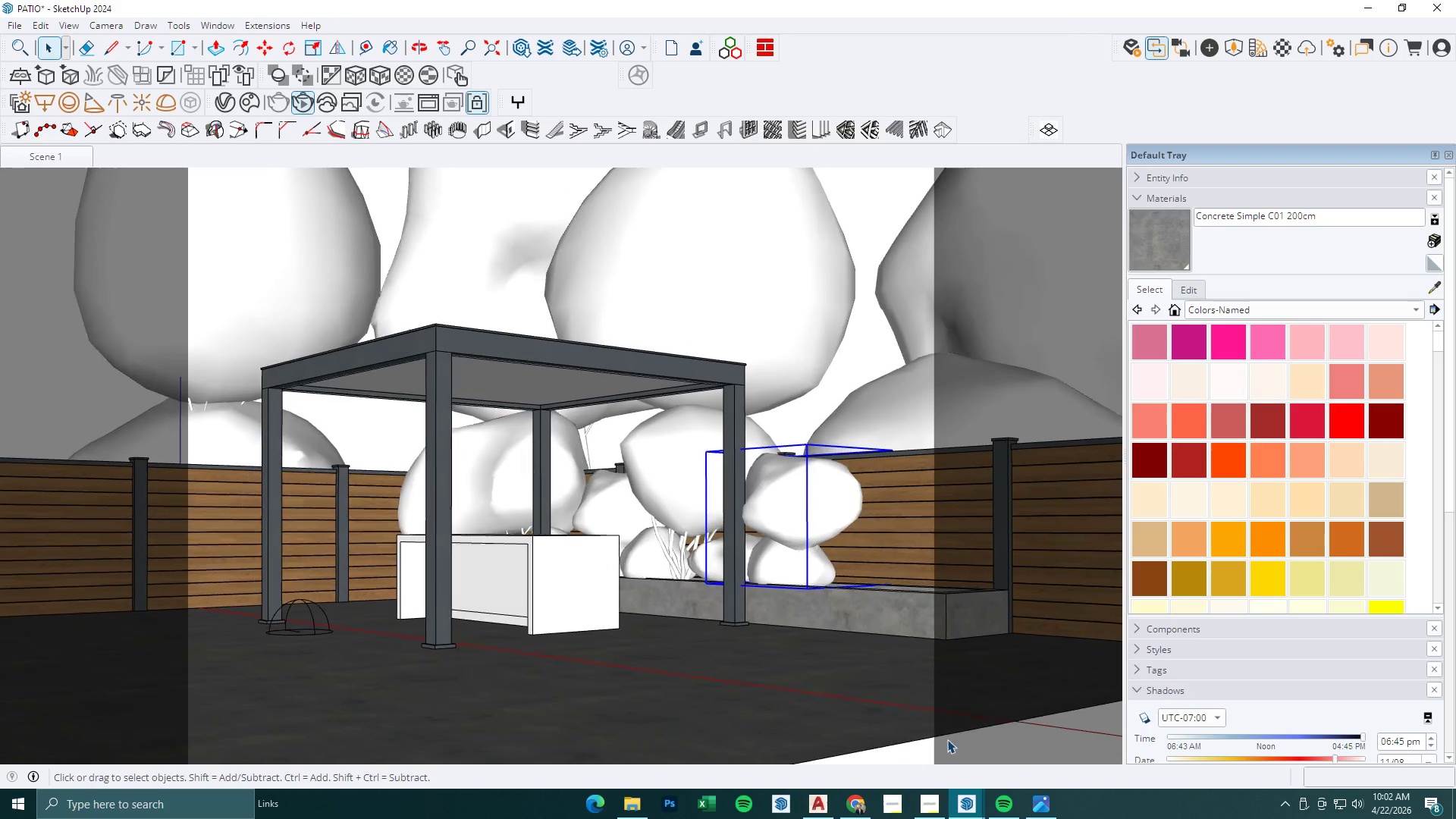 
left_click([959, 804])
 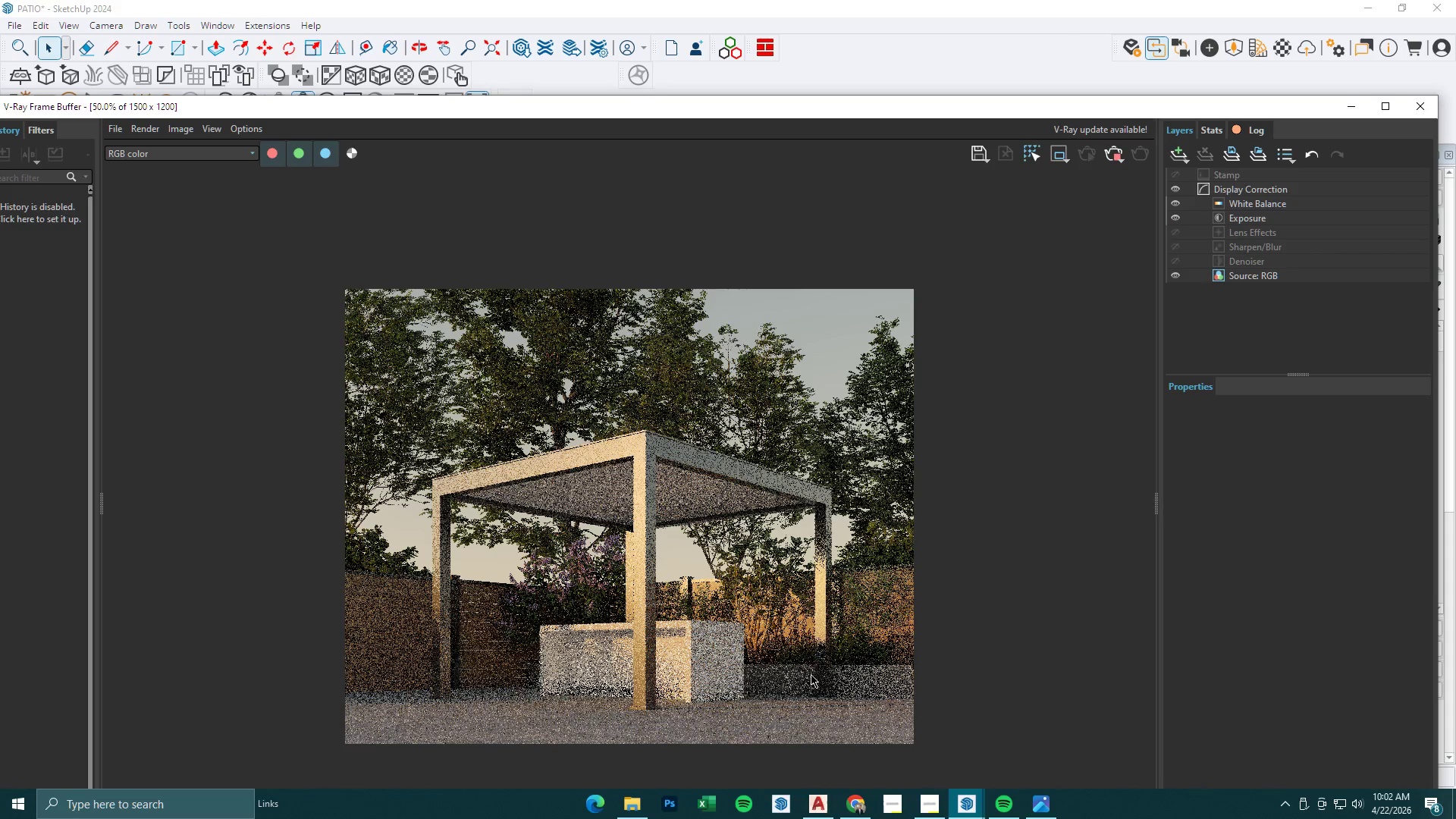 
scroll: coordinate [780, 671], scroll_direction: up, amount: 1.0
 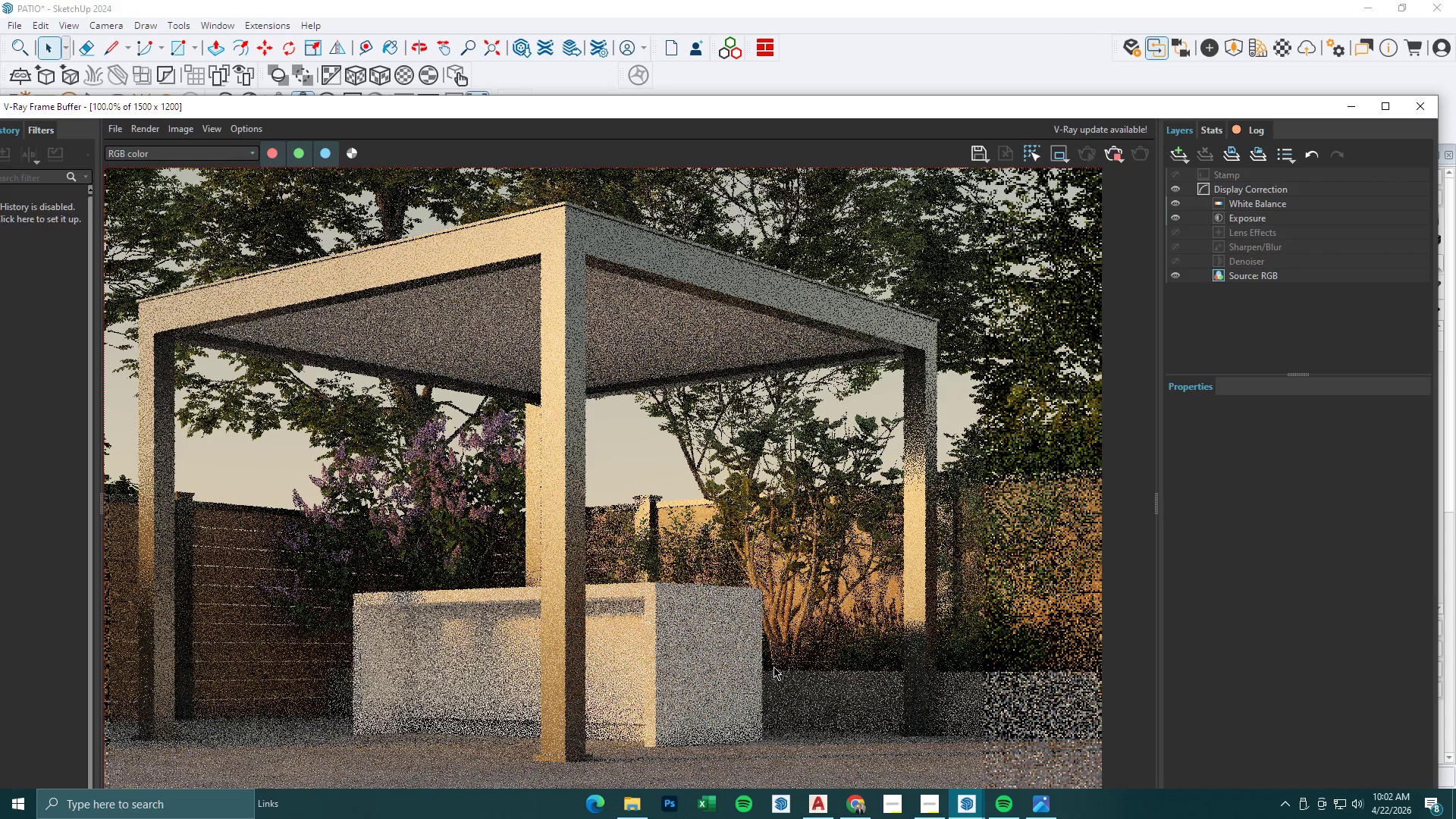 
scroll: coordinate [774, 667], scroll_direction: down, amount: 1.0
 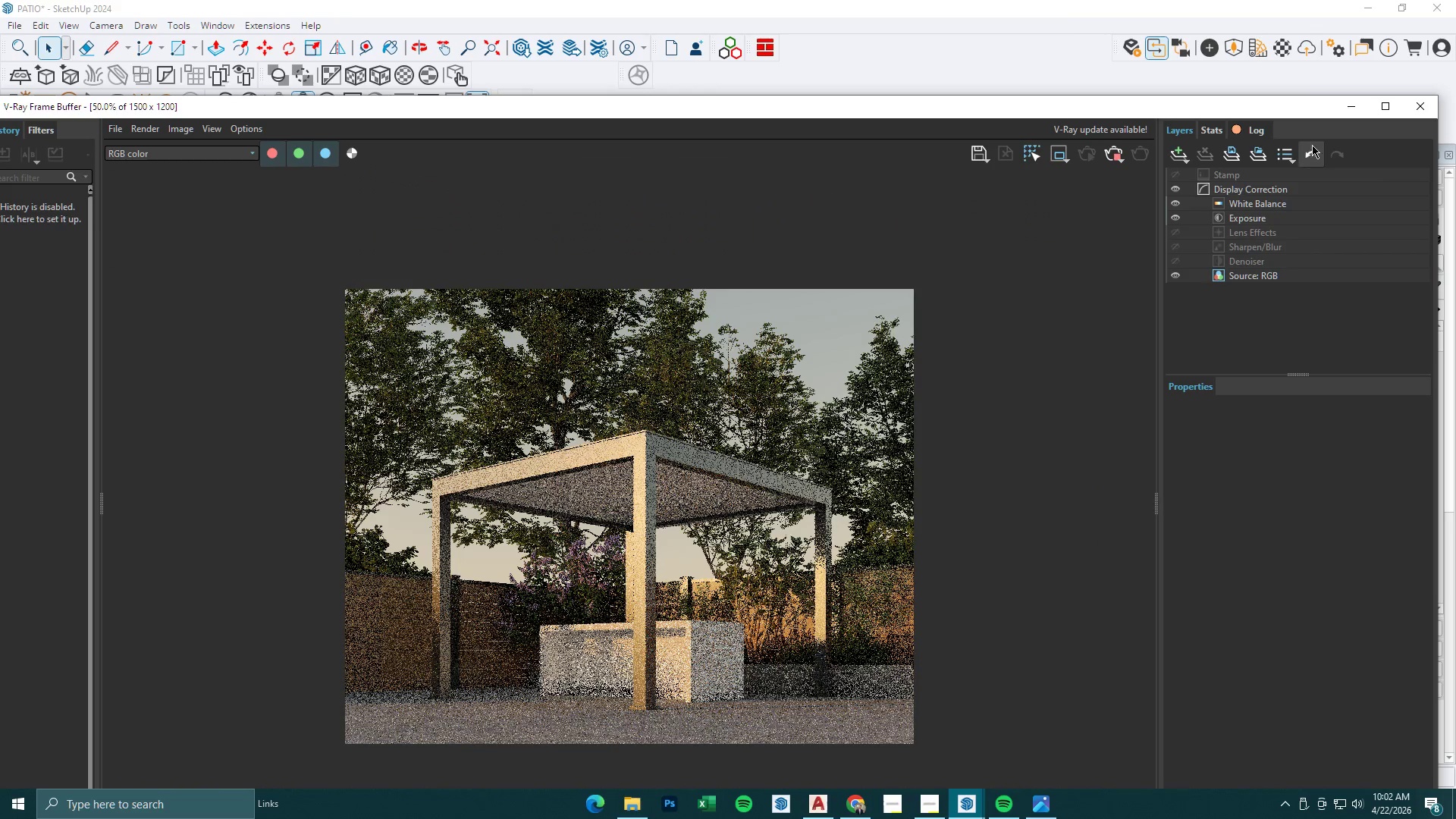 
left_click([1341, 108])
 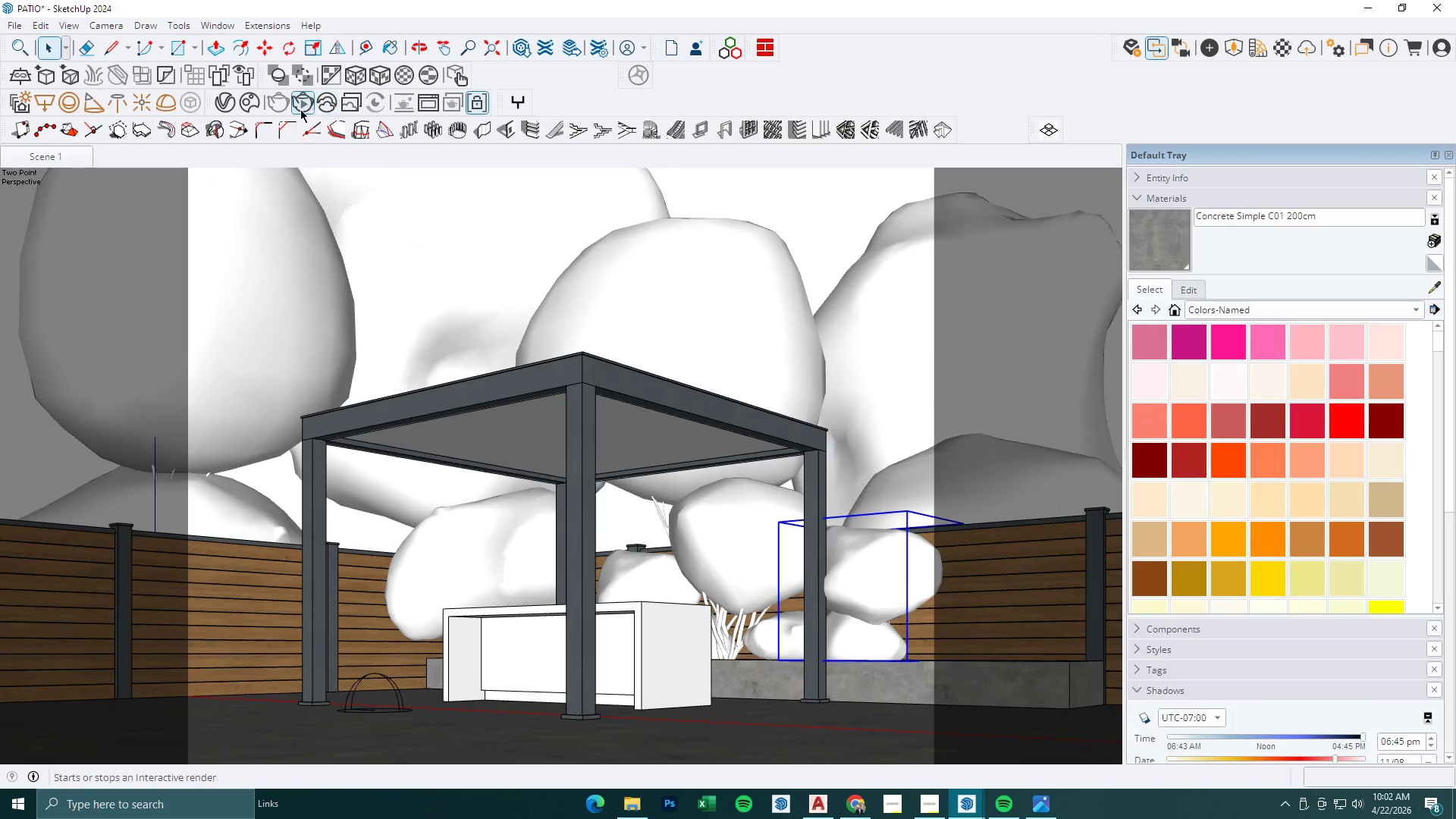 
left_click([259, 97])
 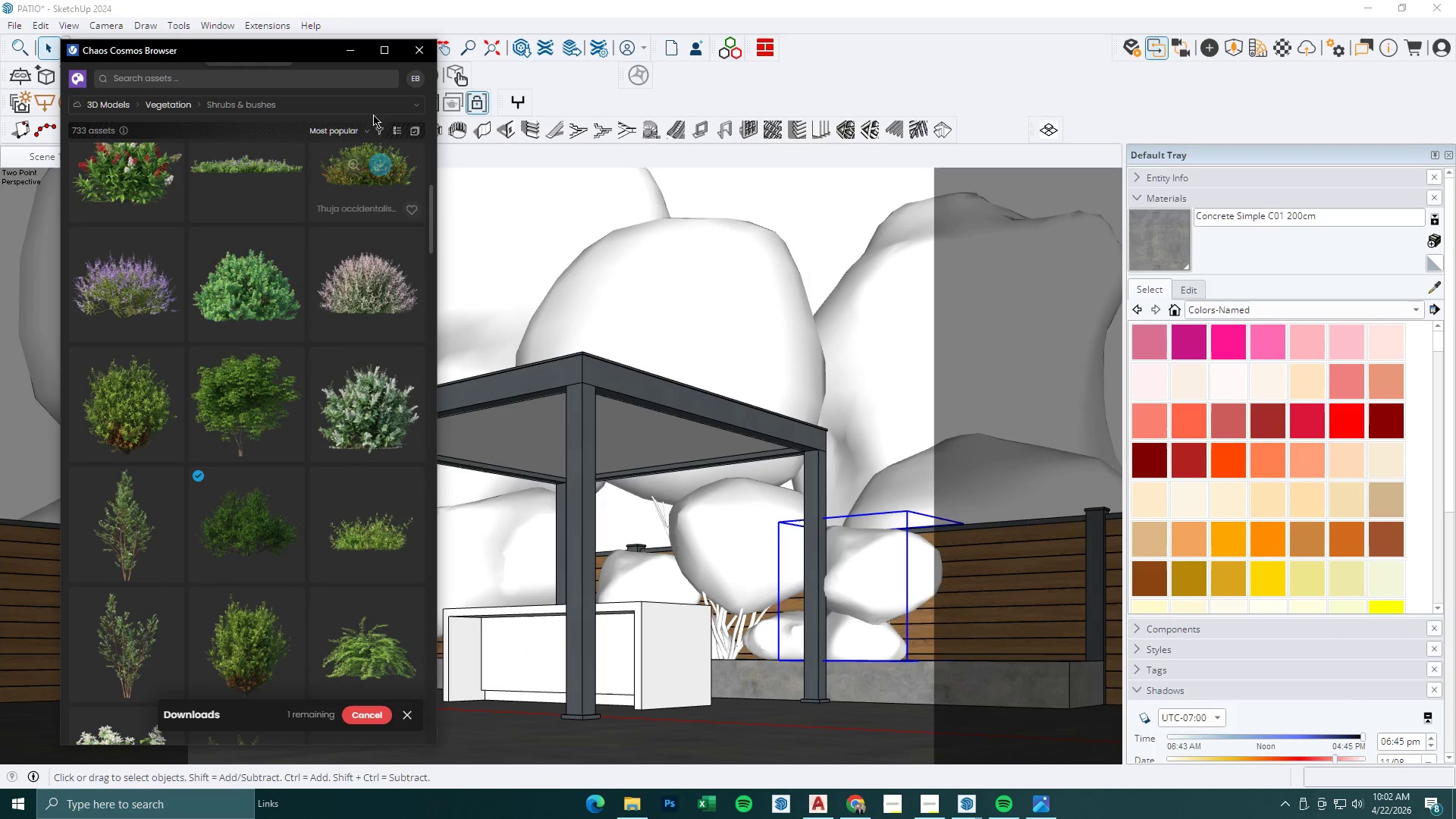 
left_click([380, 107])
 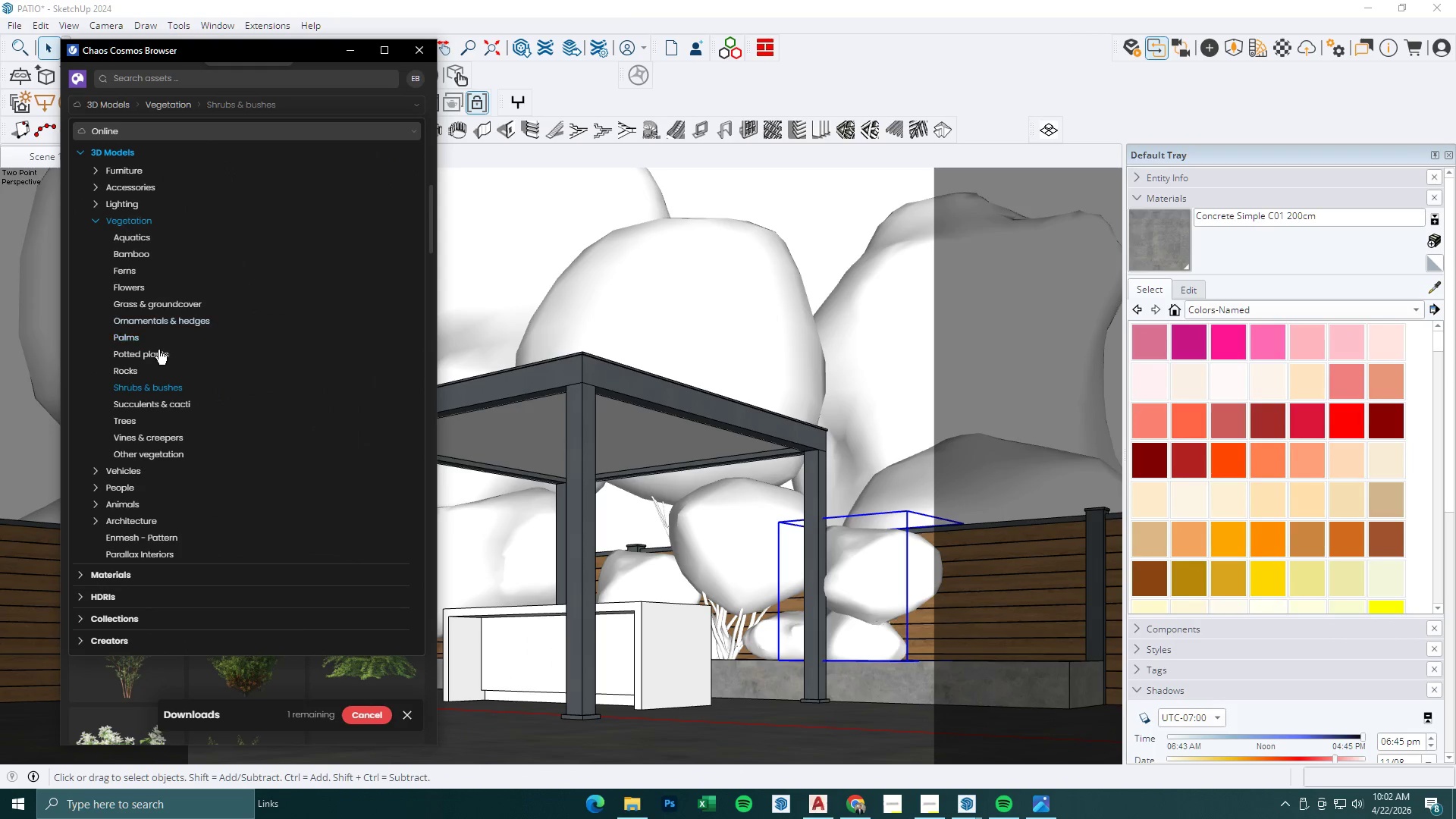 
left_click([161, 404])
 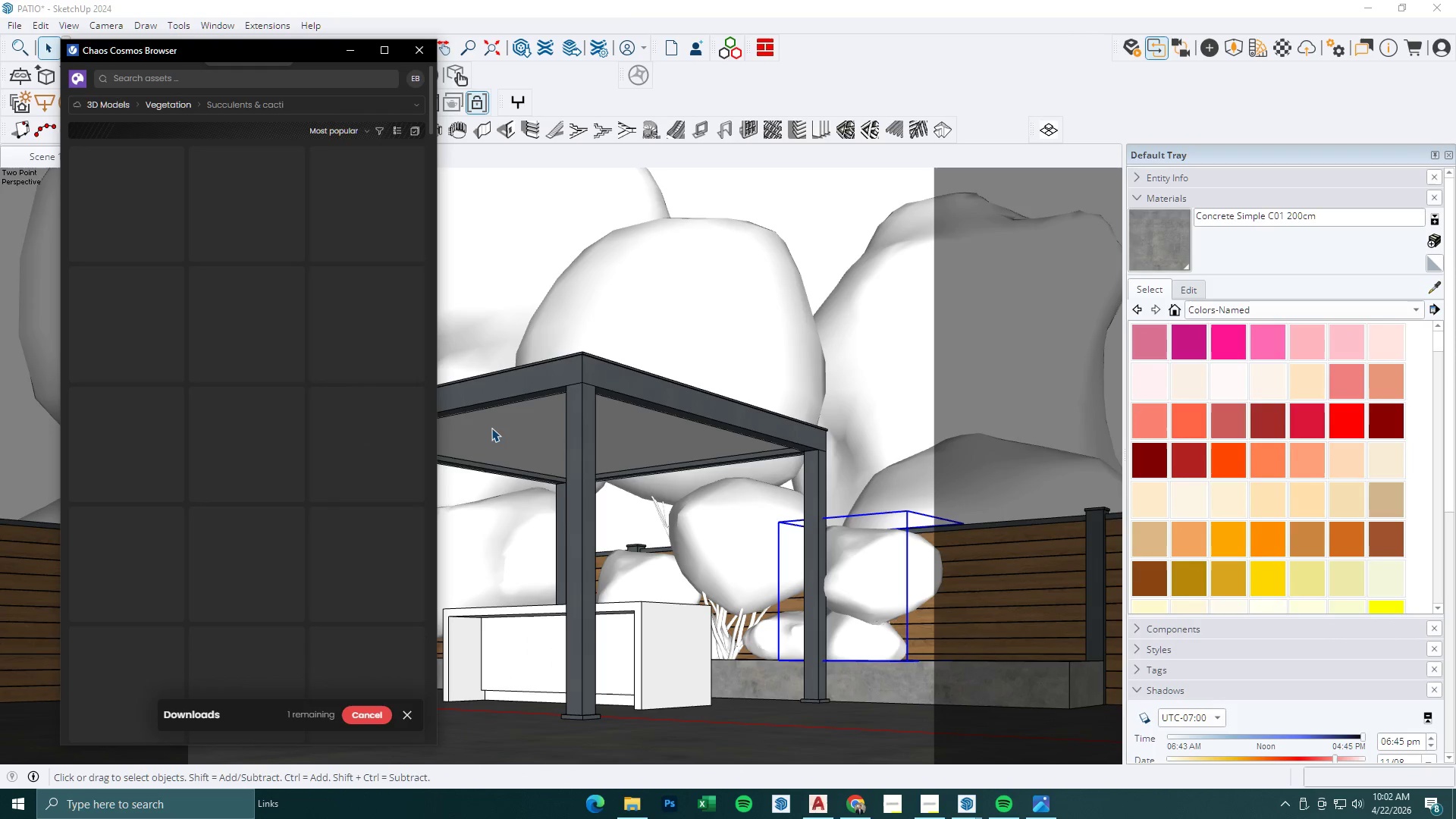 
mouse_move([331, 338])
 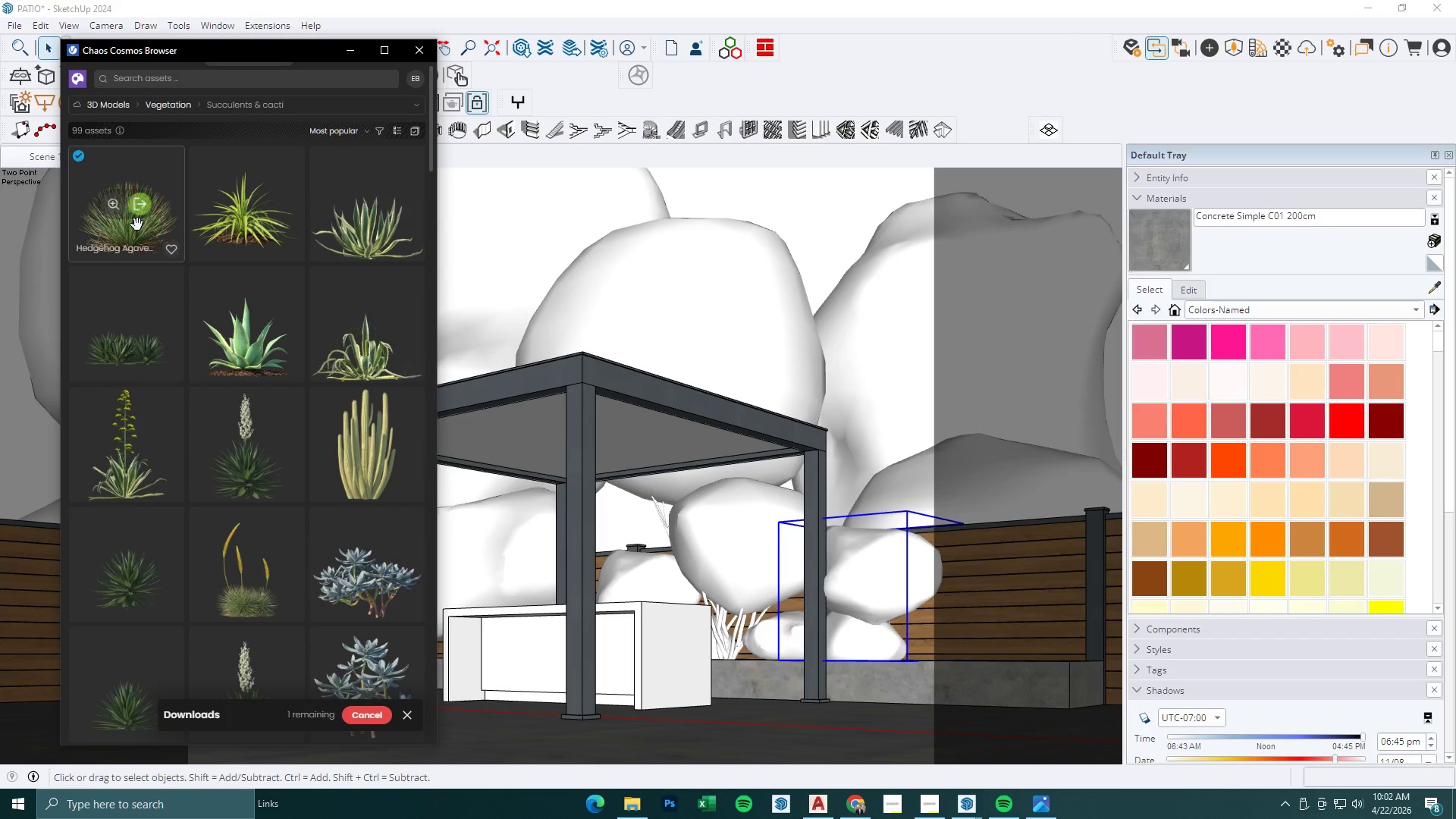 
left_click([141, 208])
 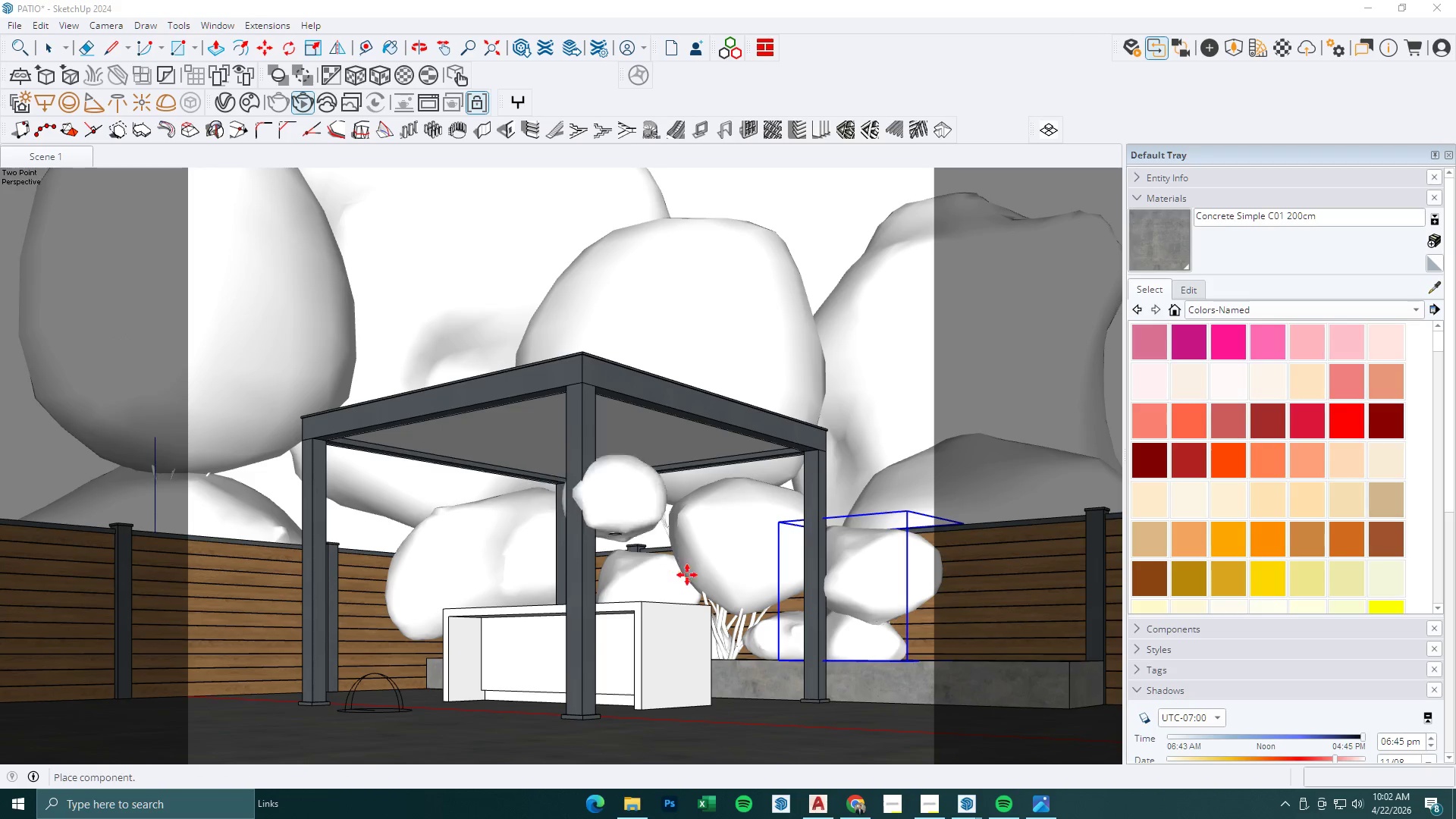 
key(Escape)
 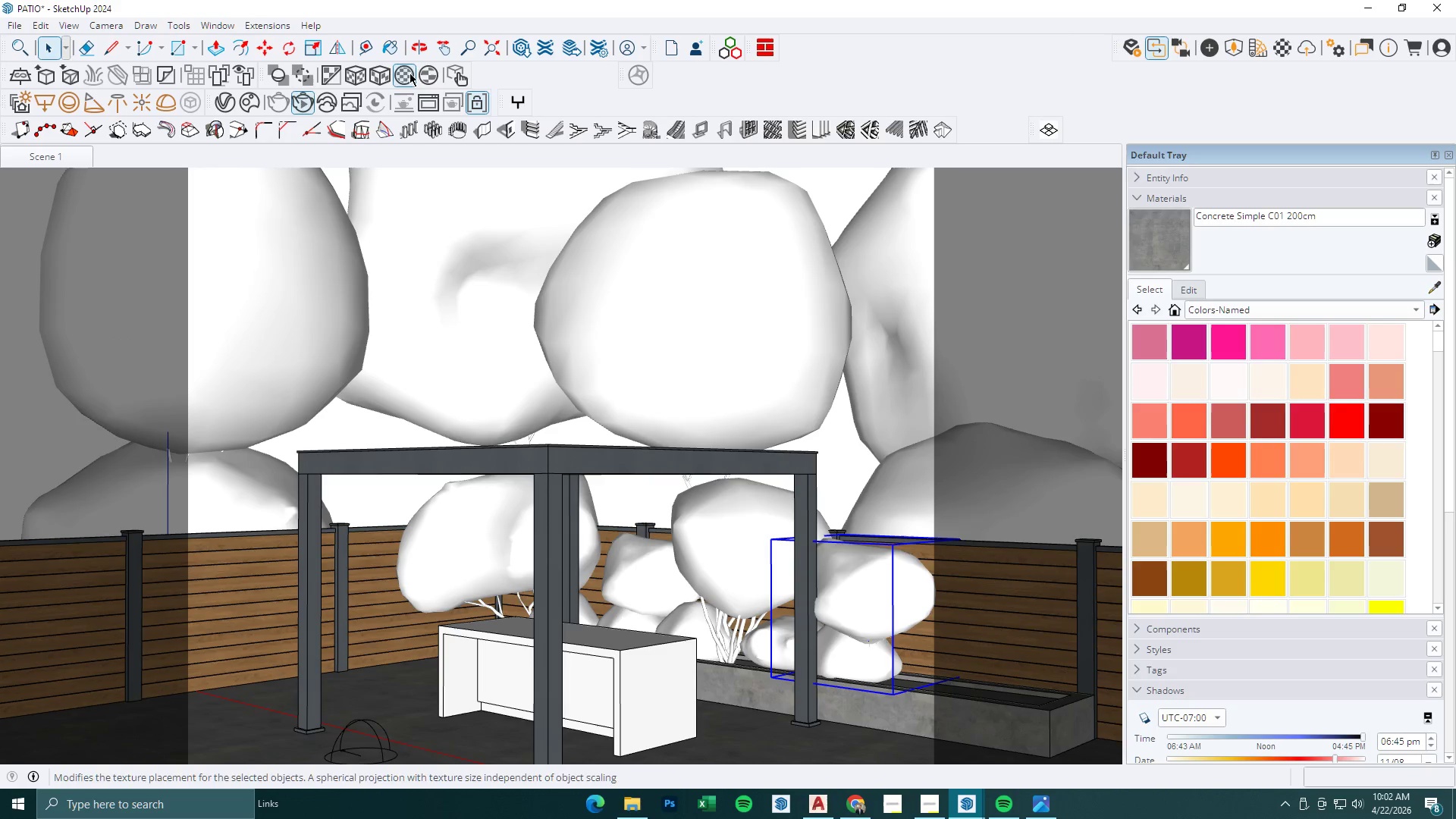 
key(Escape)
 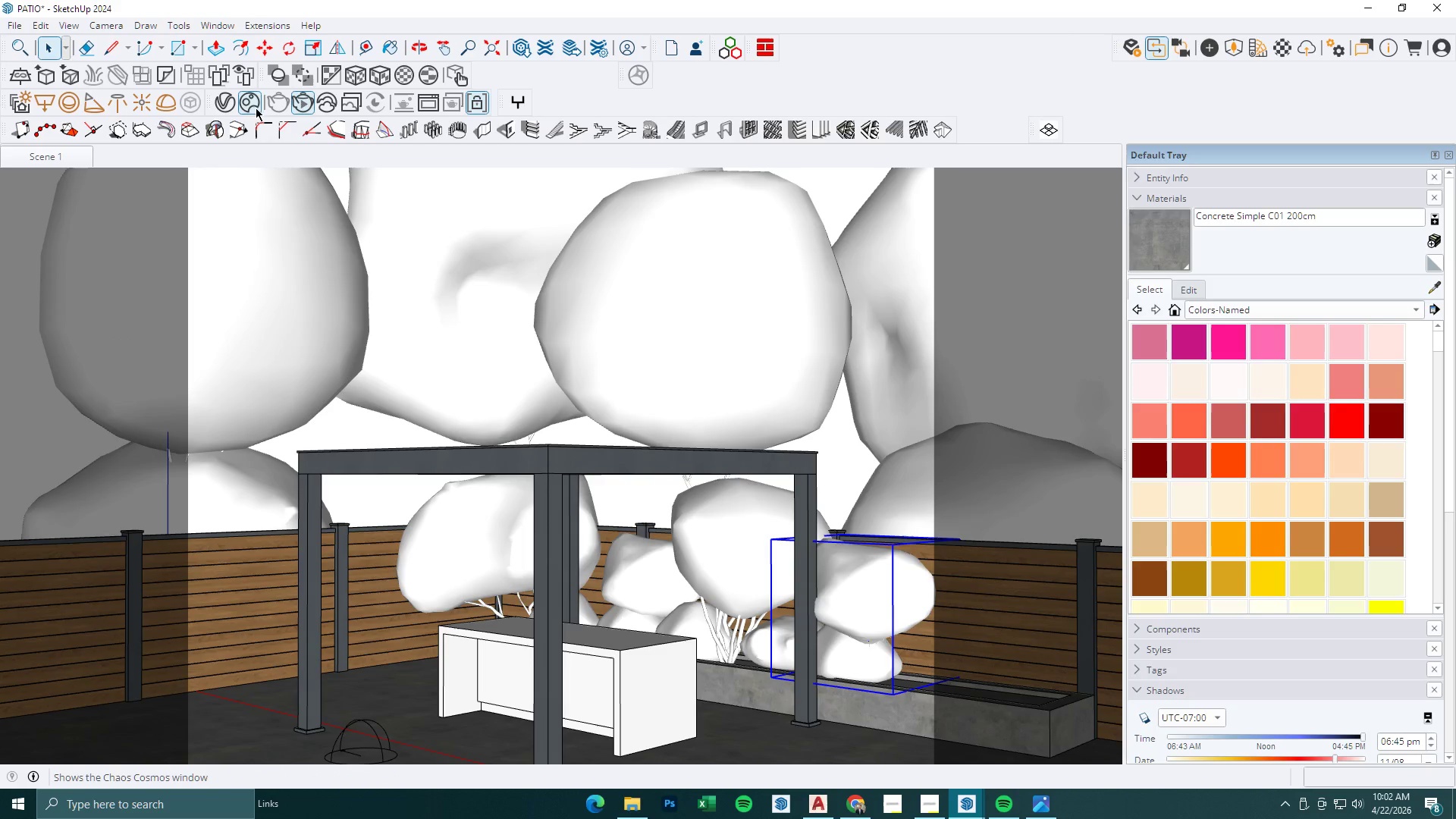 
left_click([248, 105])
 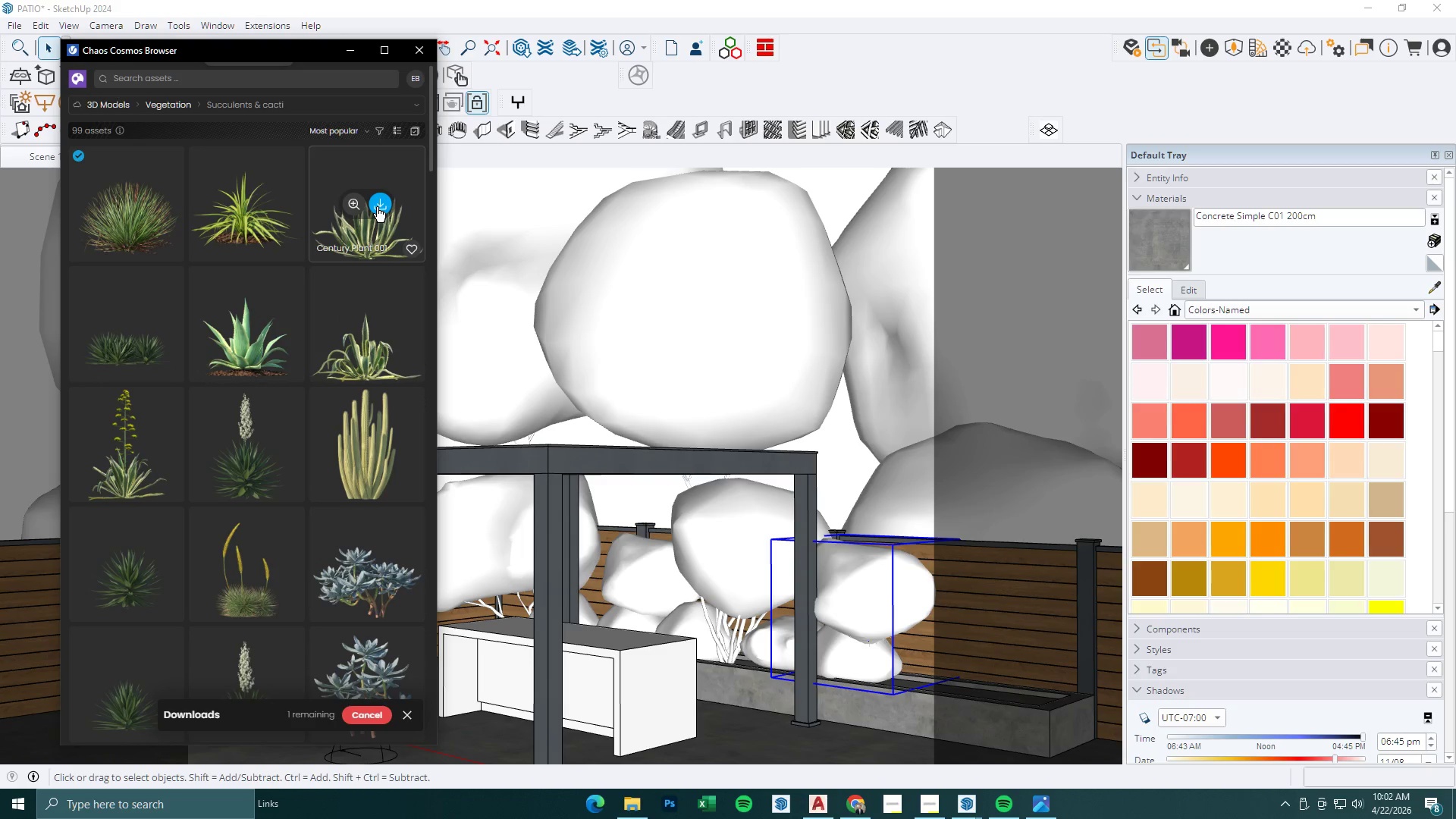 
wait(7.38)
 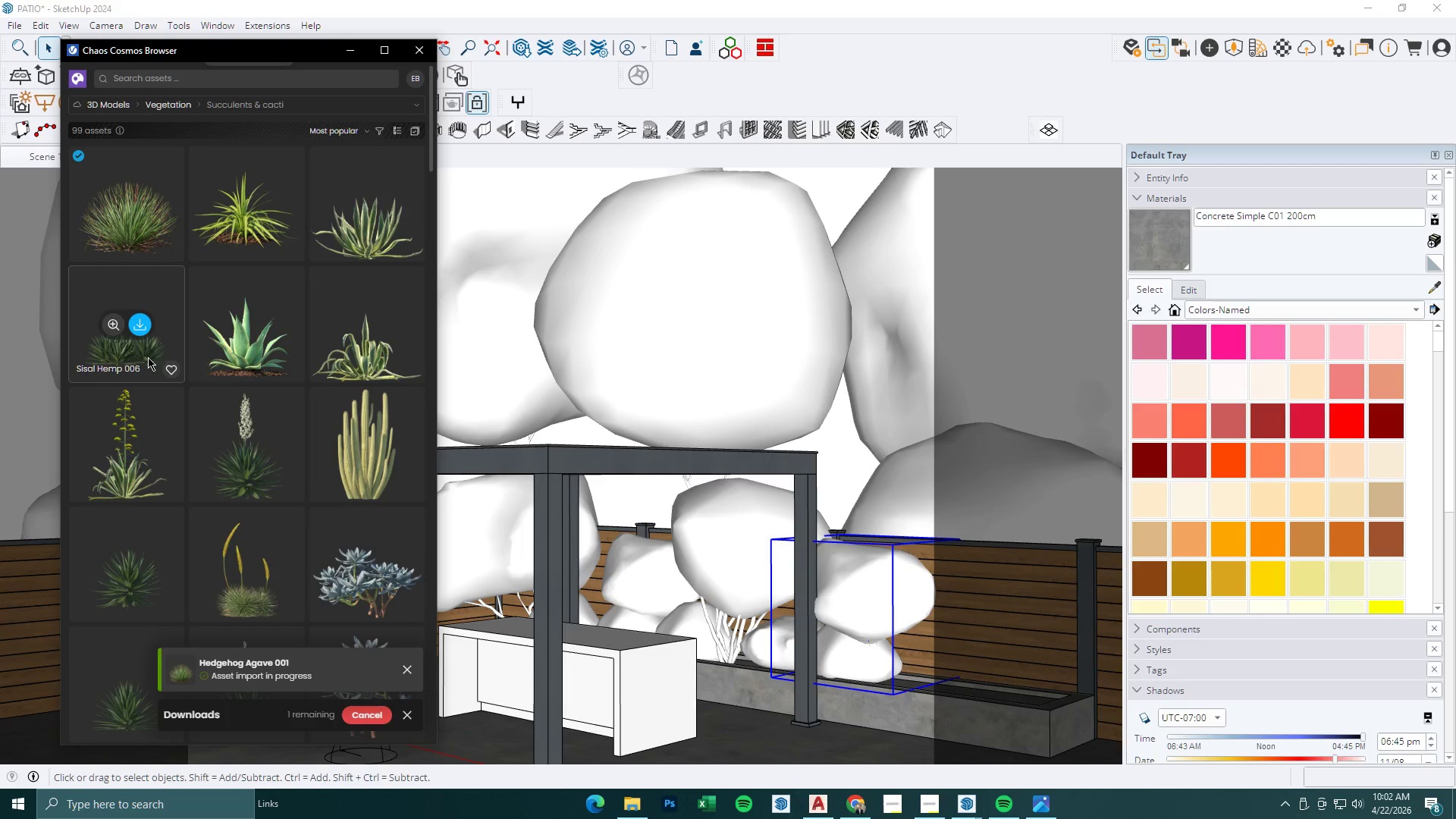 
left_click([146, 563])
 